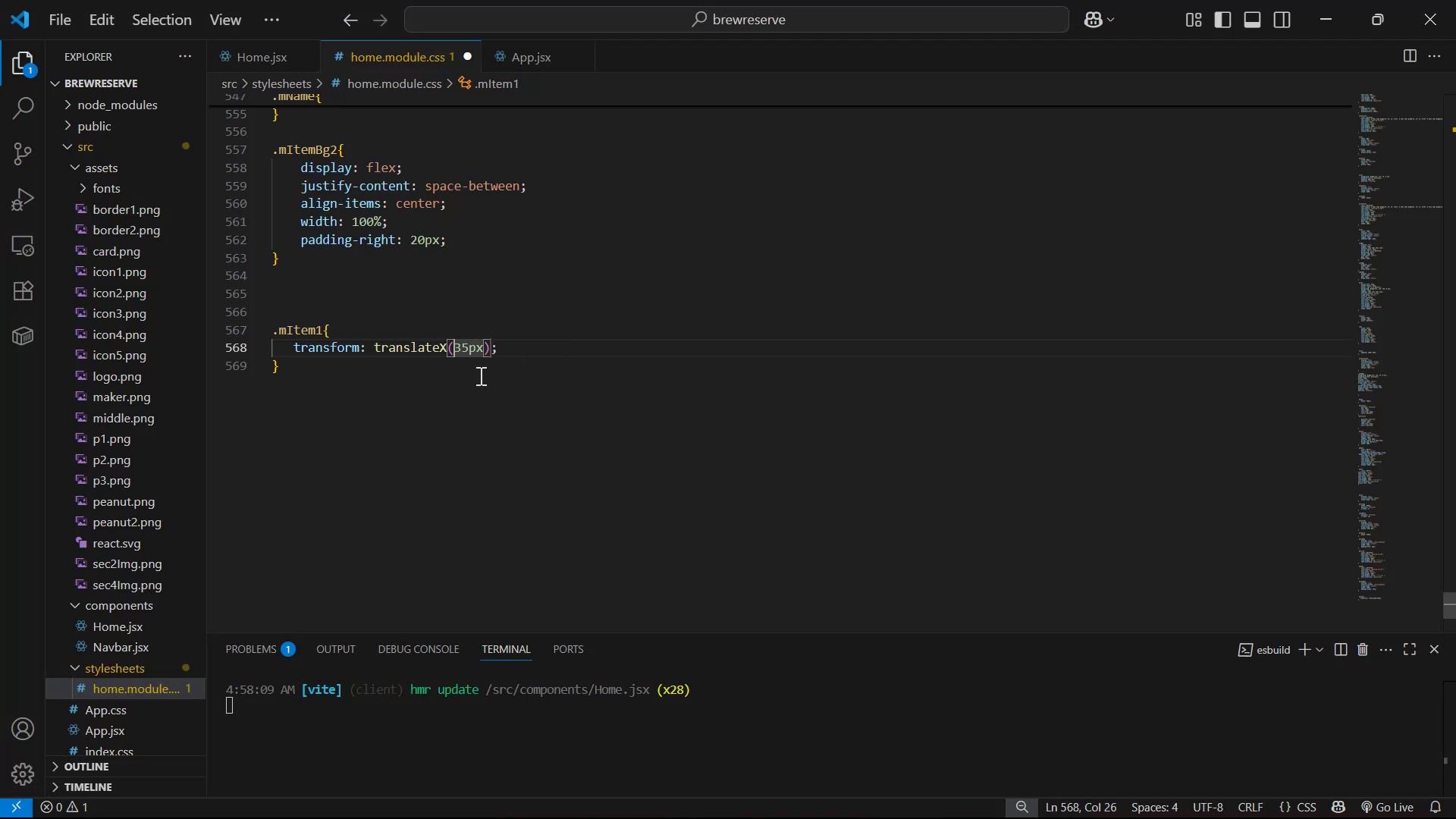 
key(Control+S)
 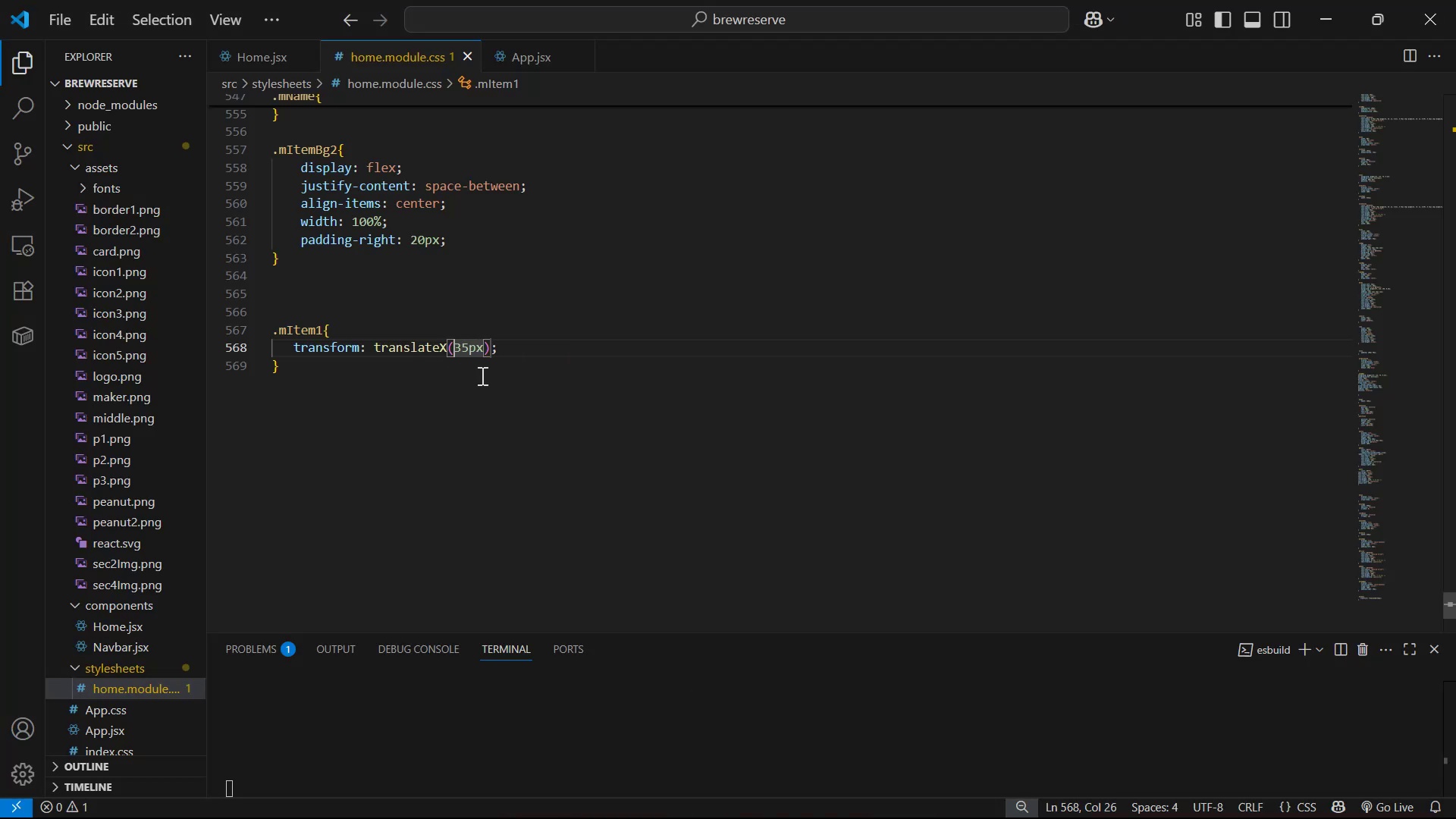 
key(Alt+AltLeft)
 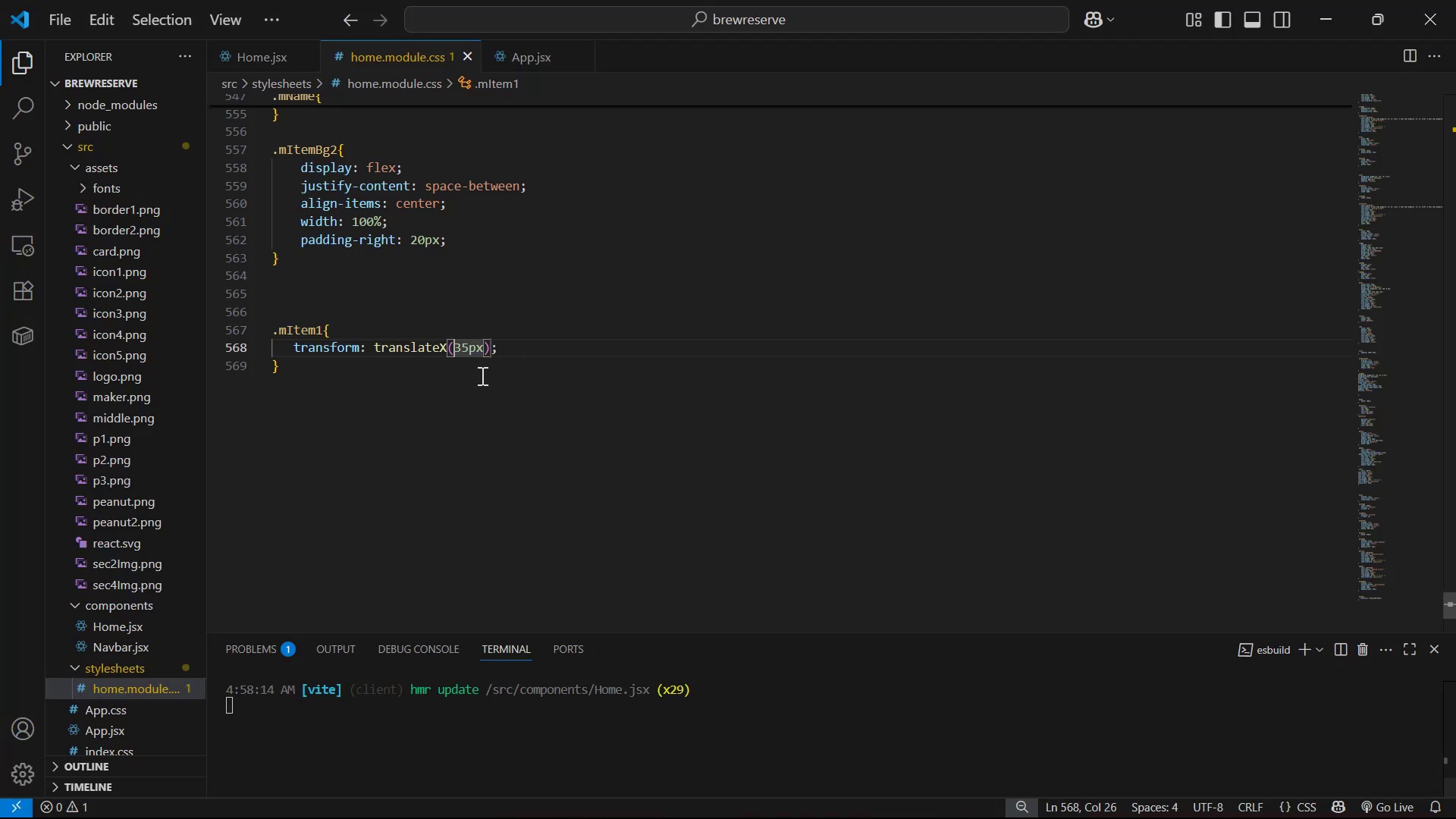 
key(Alt+Tab)
 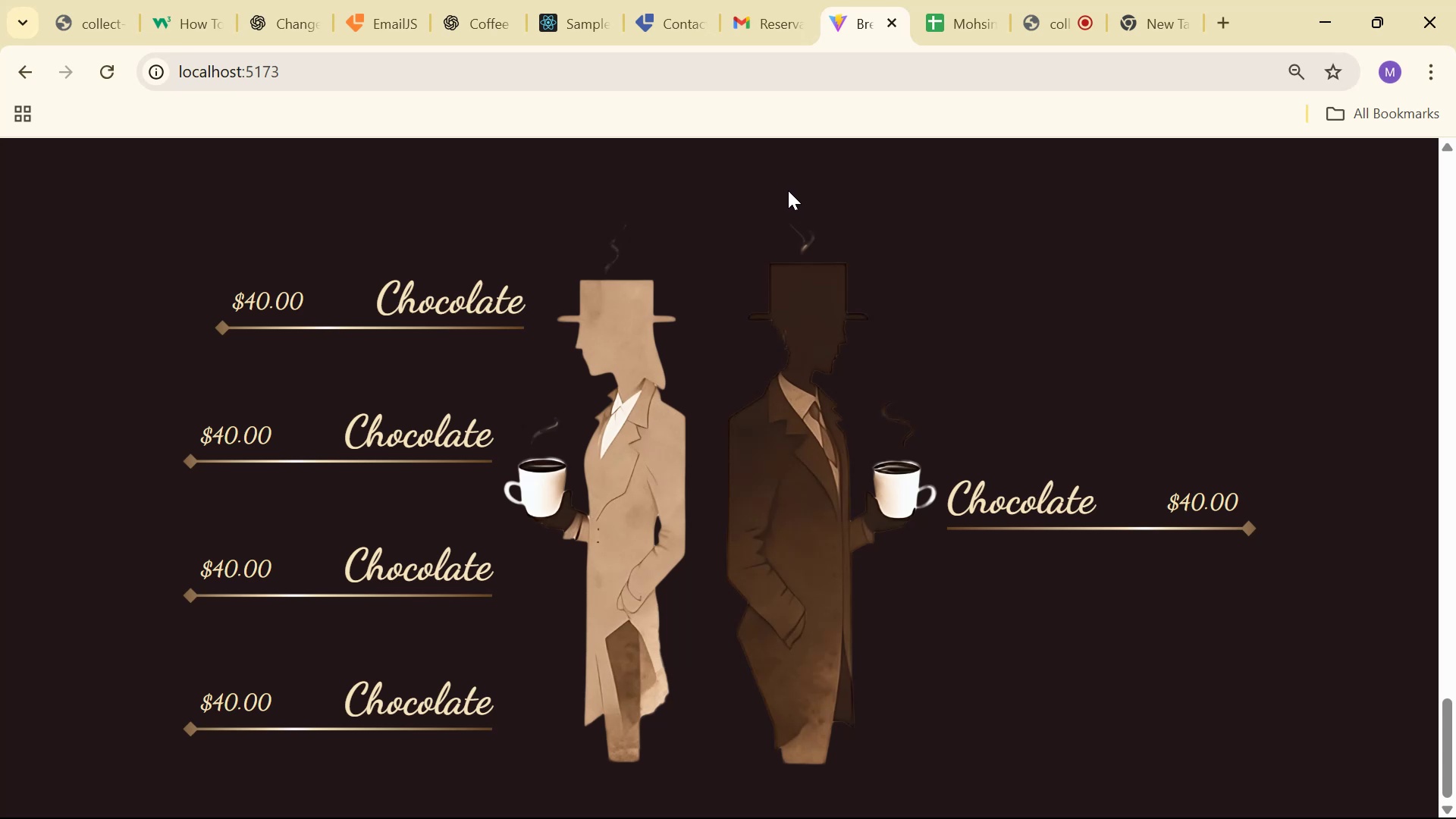 
key(Alt+AltLeft)
 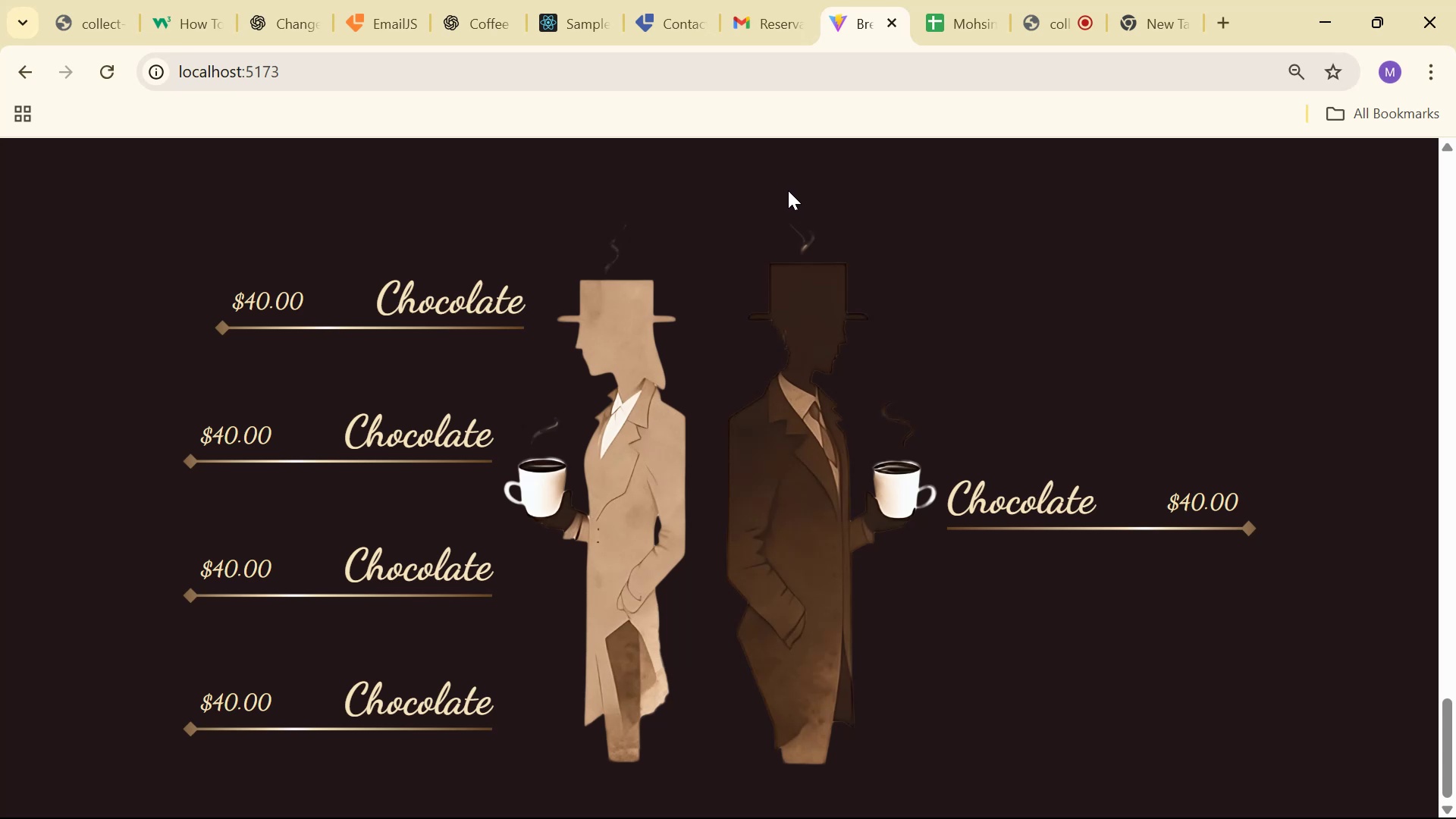 
key(Alt+Tab)
 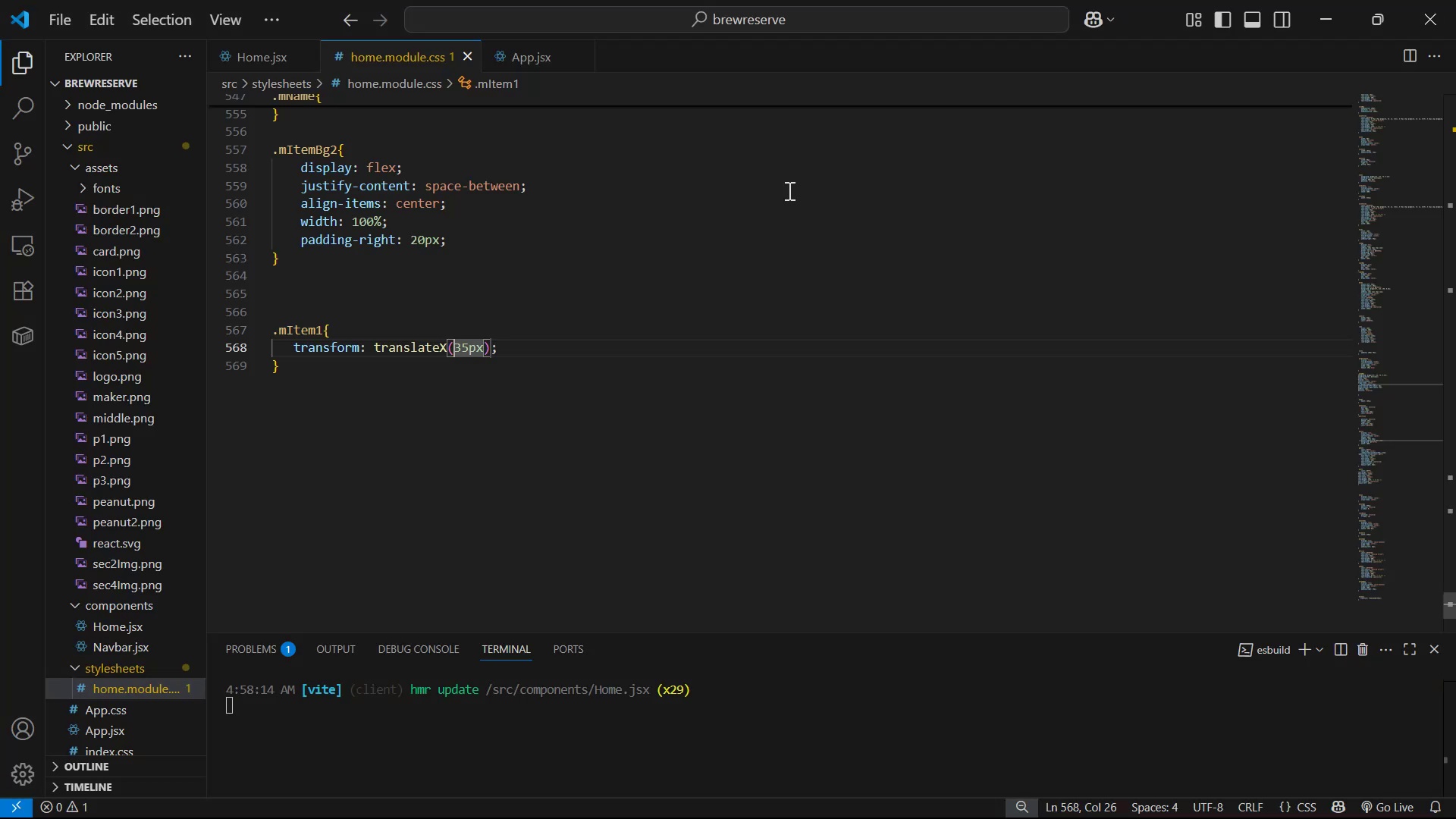 
key(ArrowRight)
 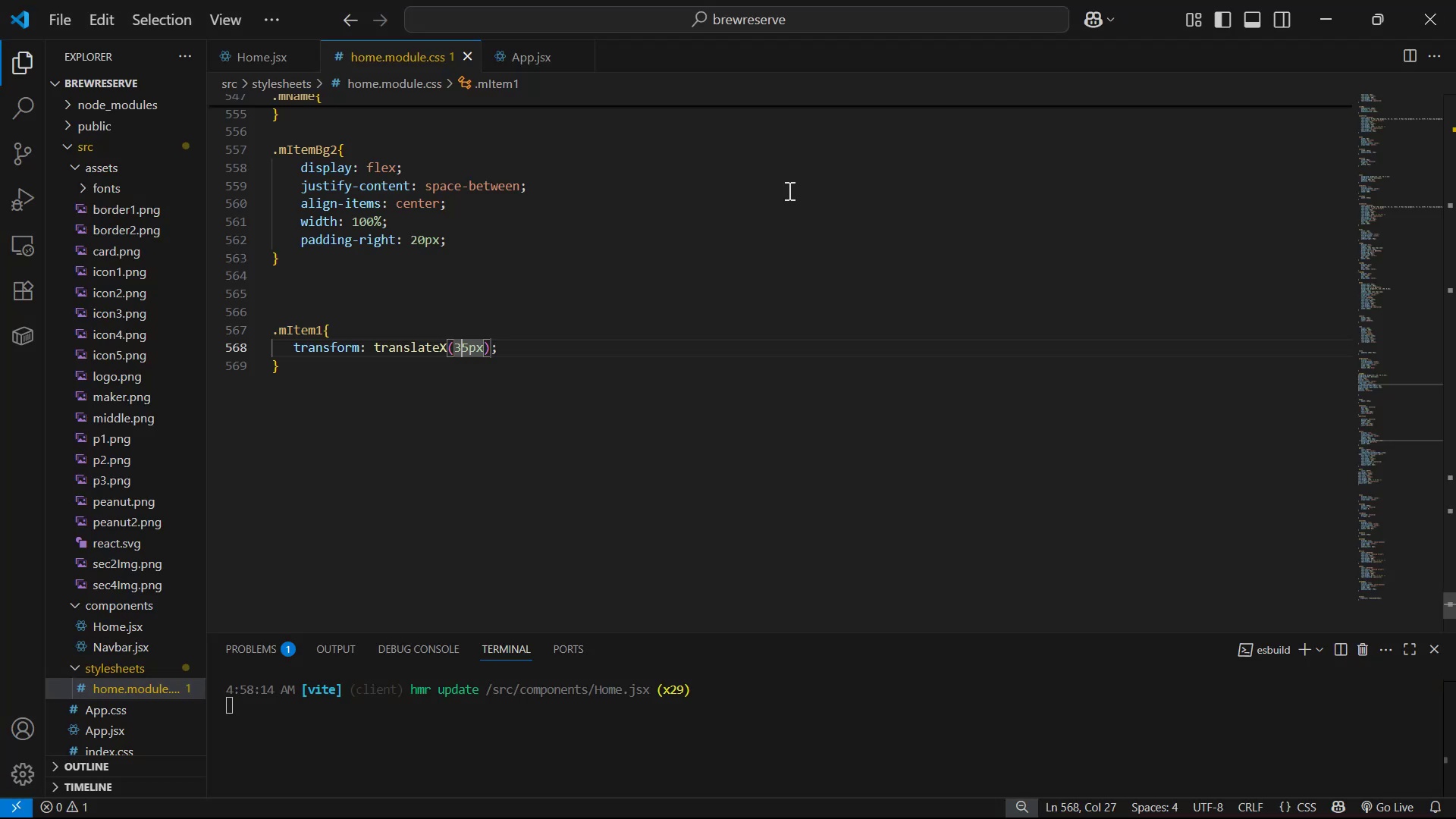 
key(Backspace)
 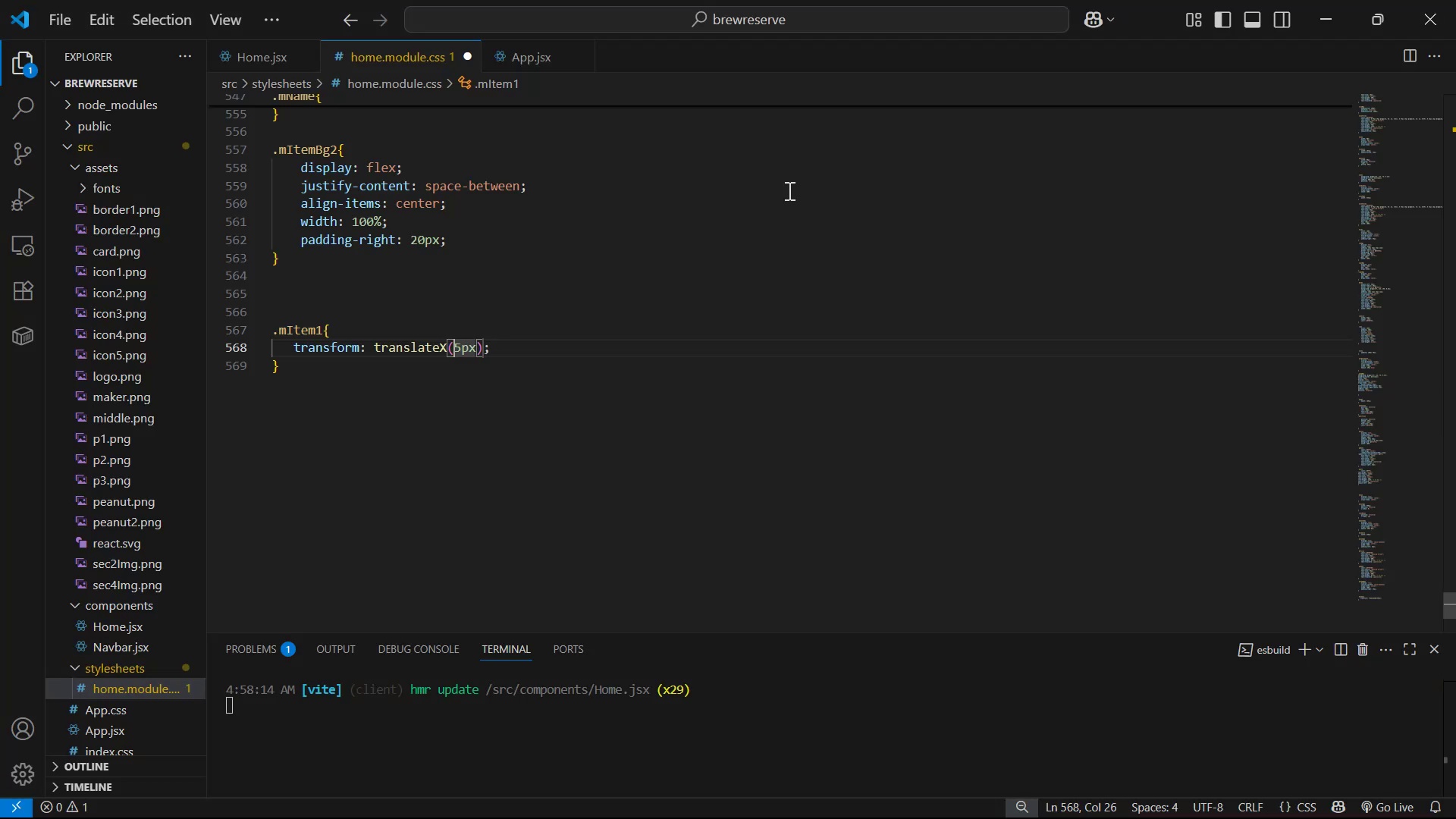 
key(4)
 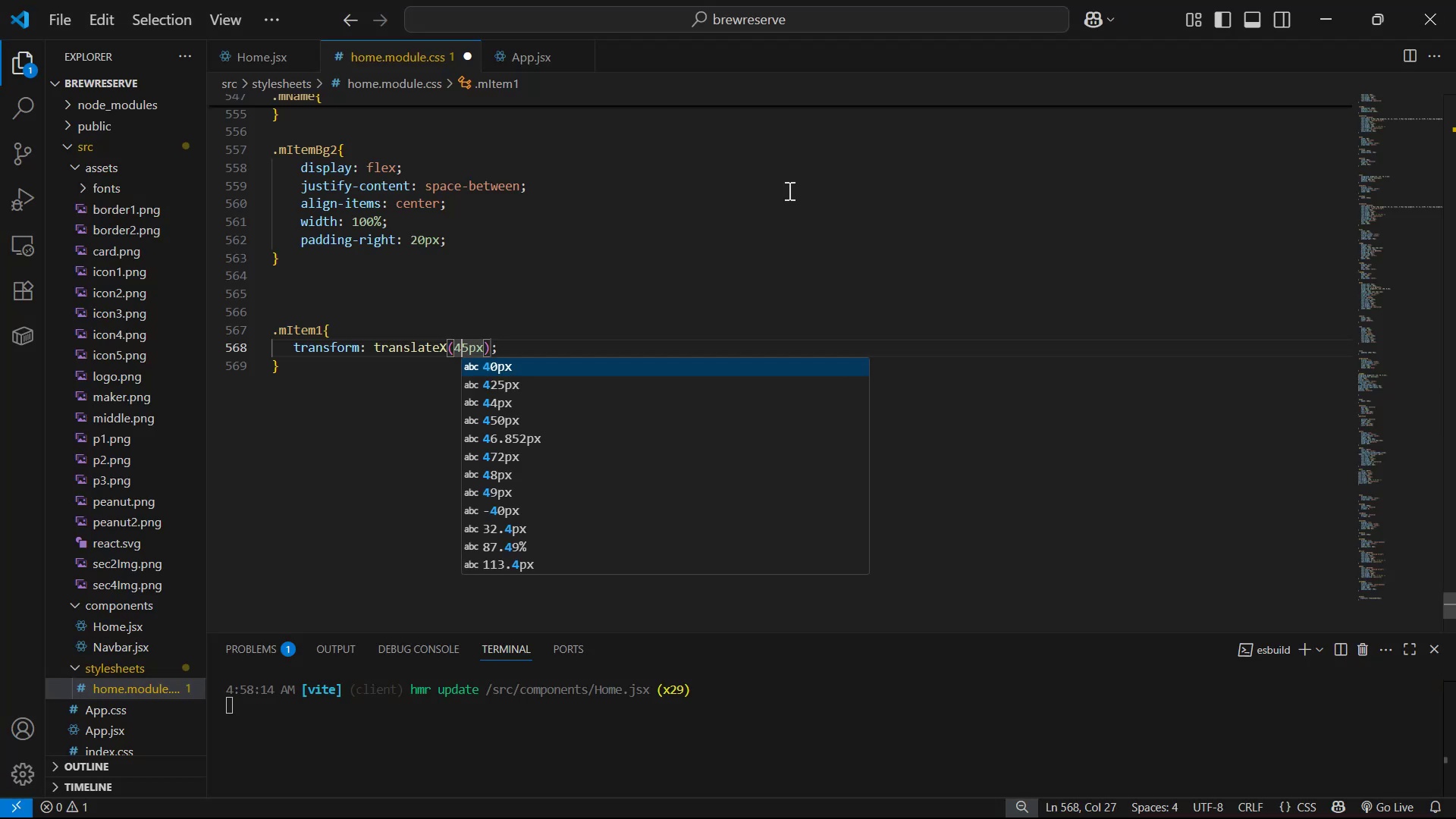 
key(Control+ControlLeft)
 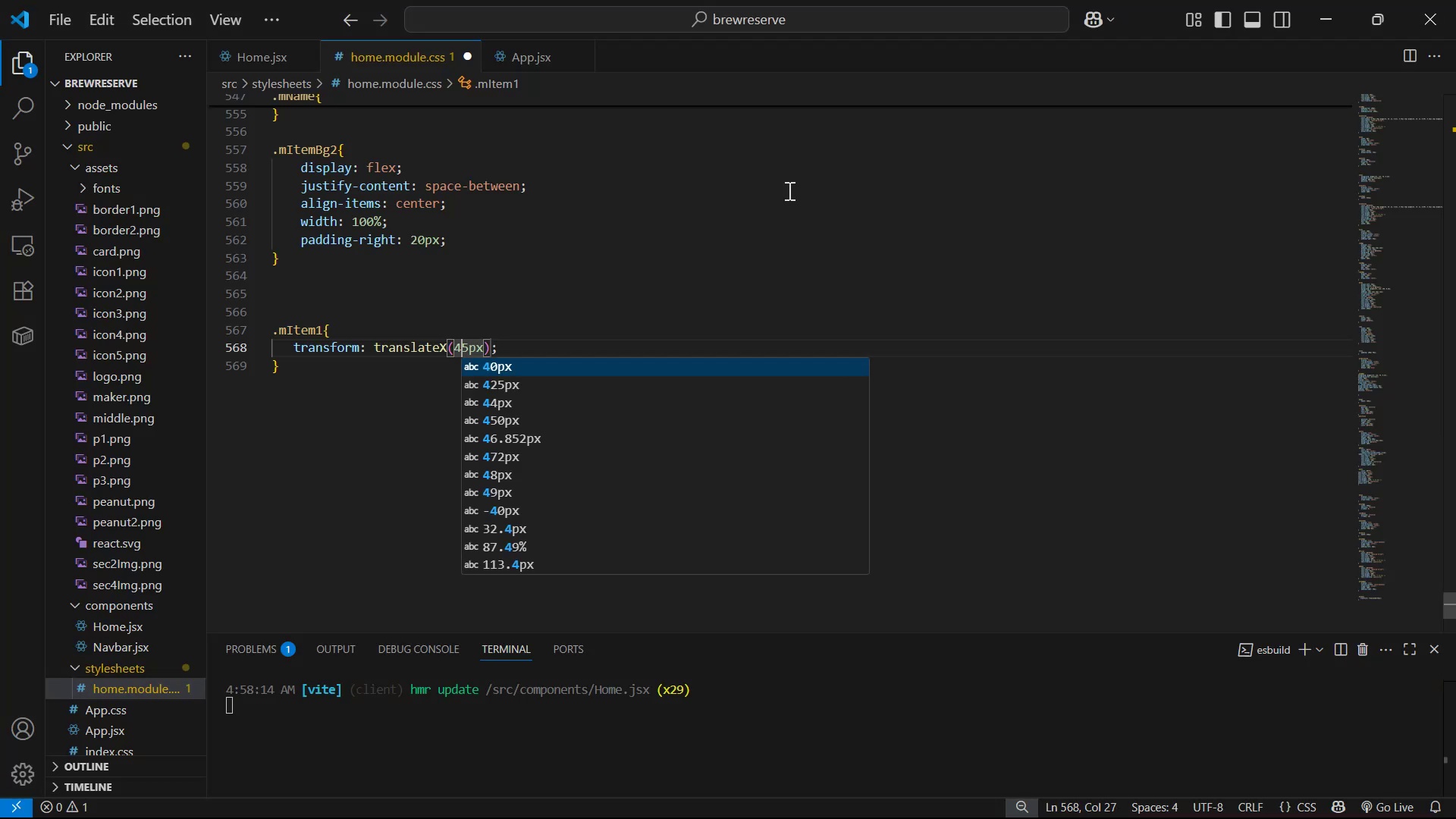 
key(Control+S)
 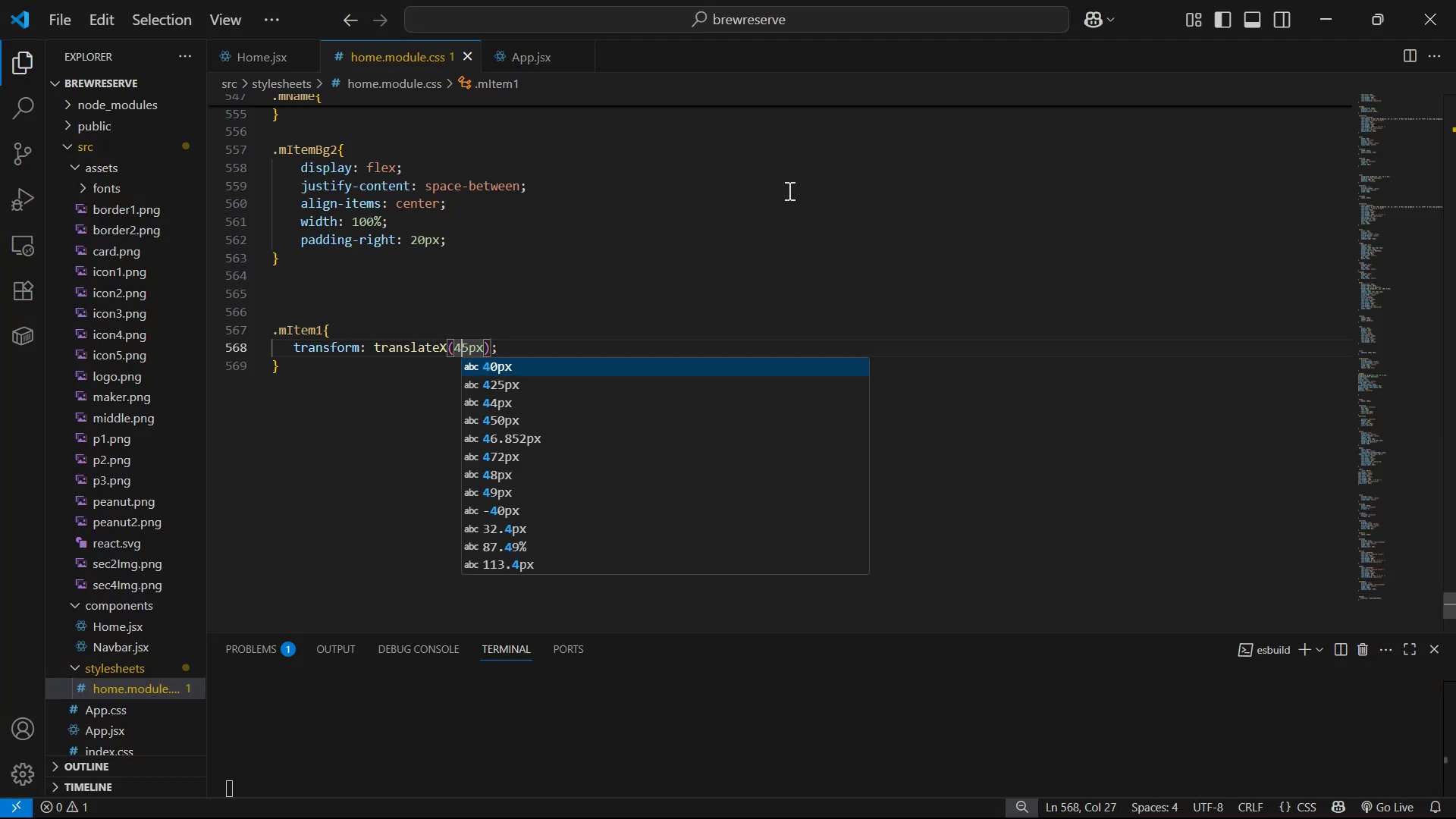 
key(Alt+AltLeft)
 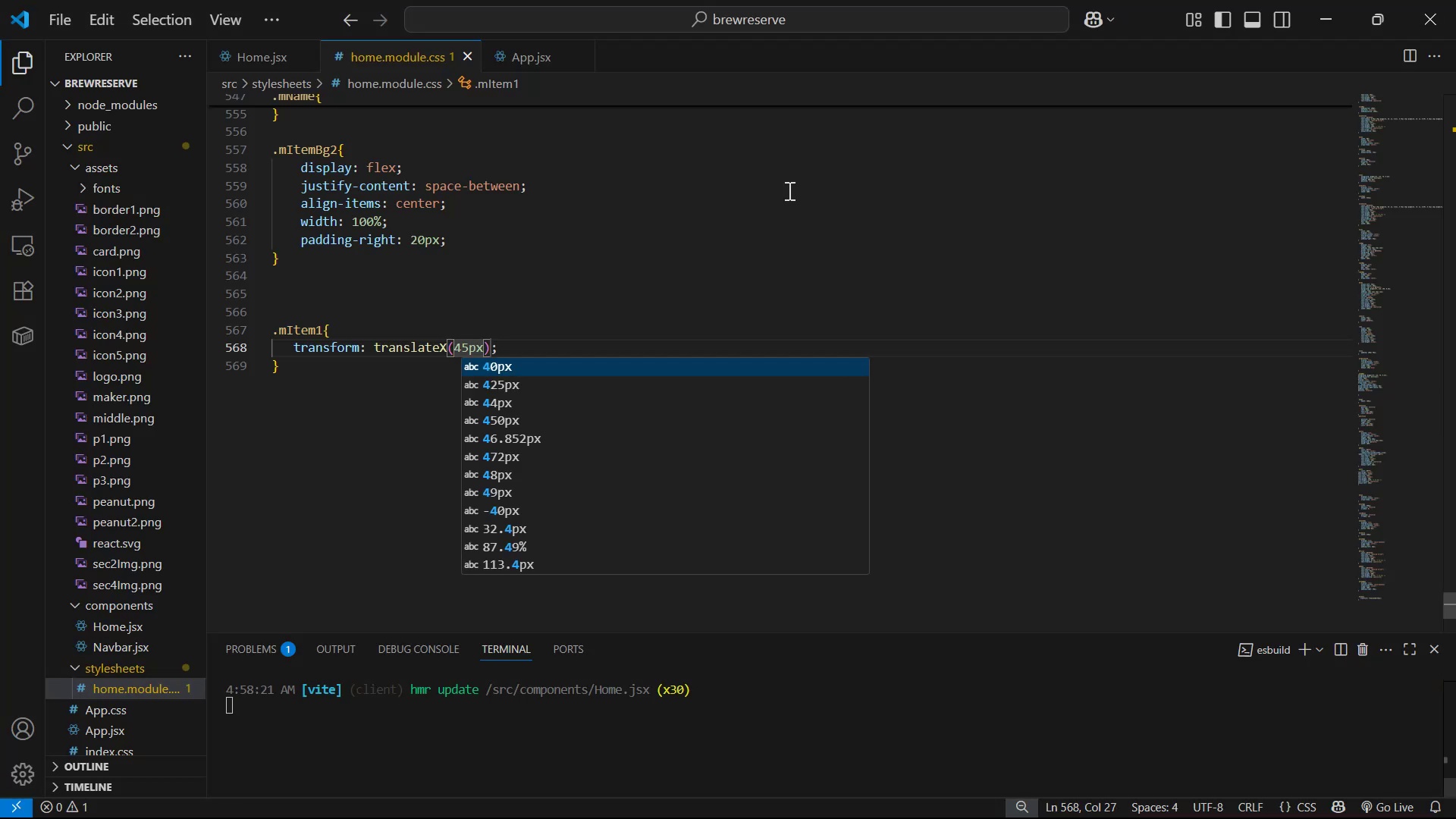 
key(Alt+Tab)
 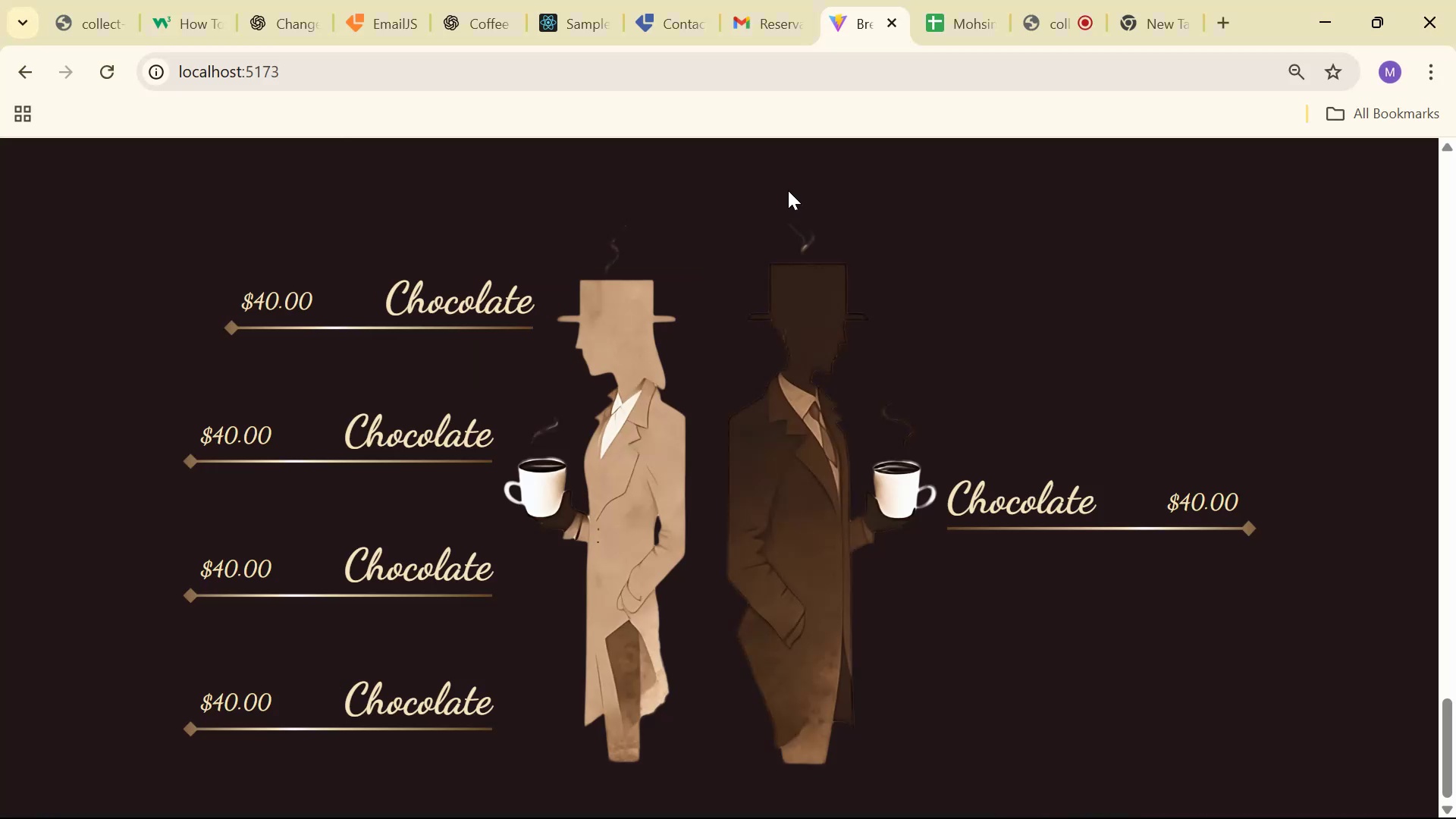 
scroll: coordinate [921, 294], scroll_direction: down, amount: 2.0
 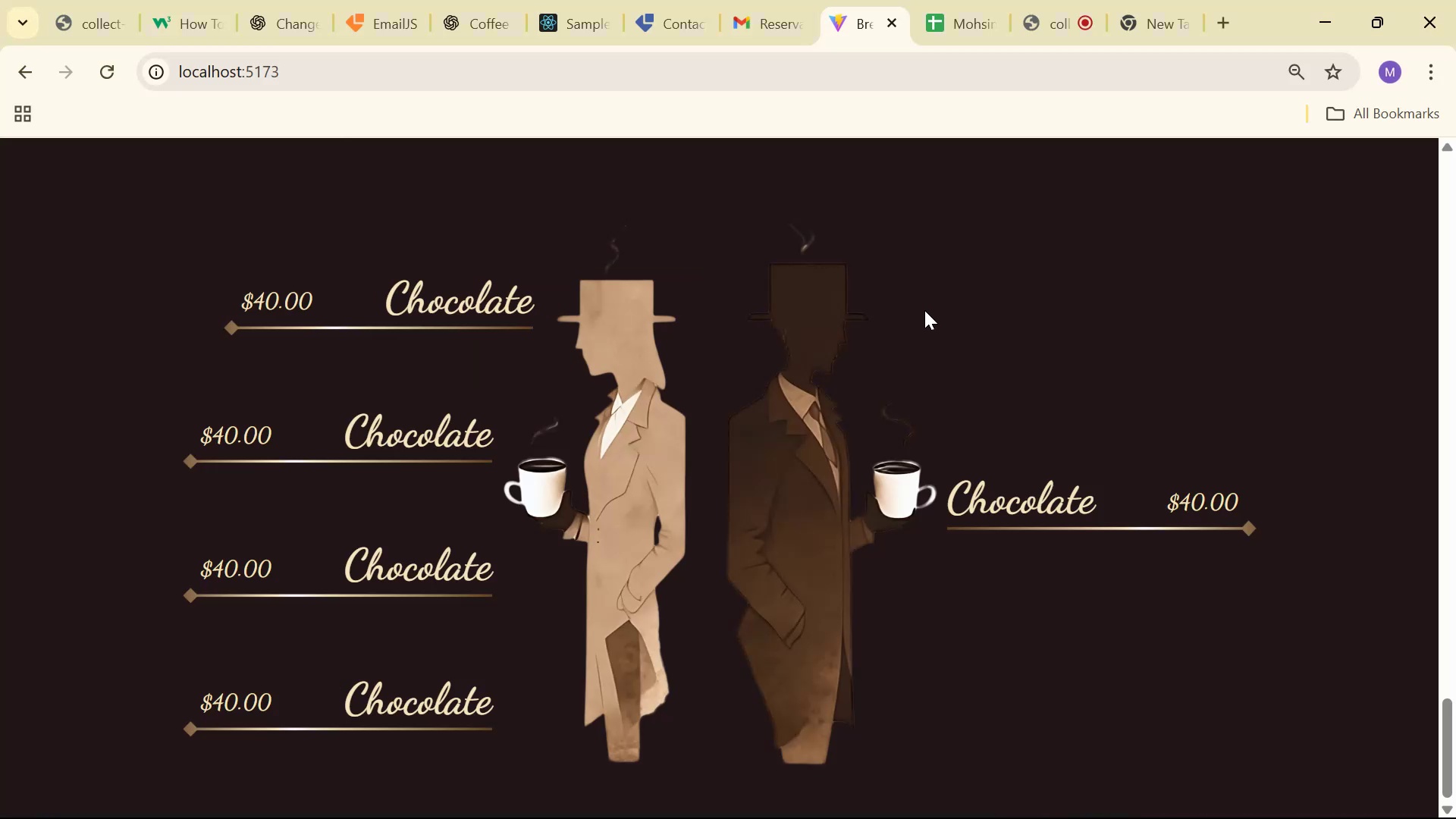 
key(Alt+AltLeft)
 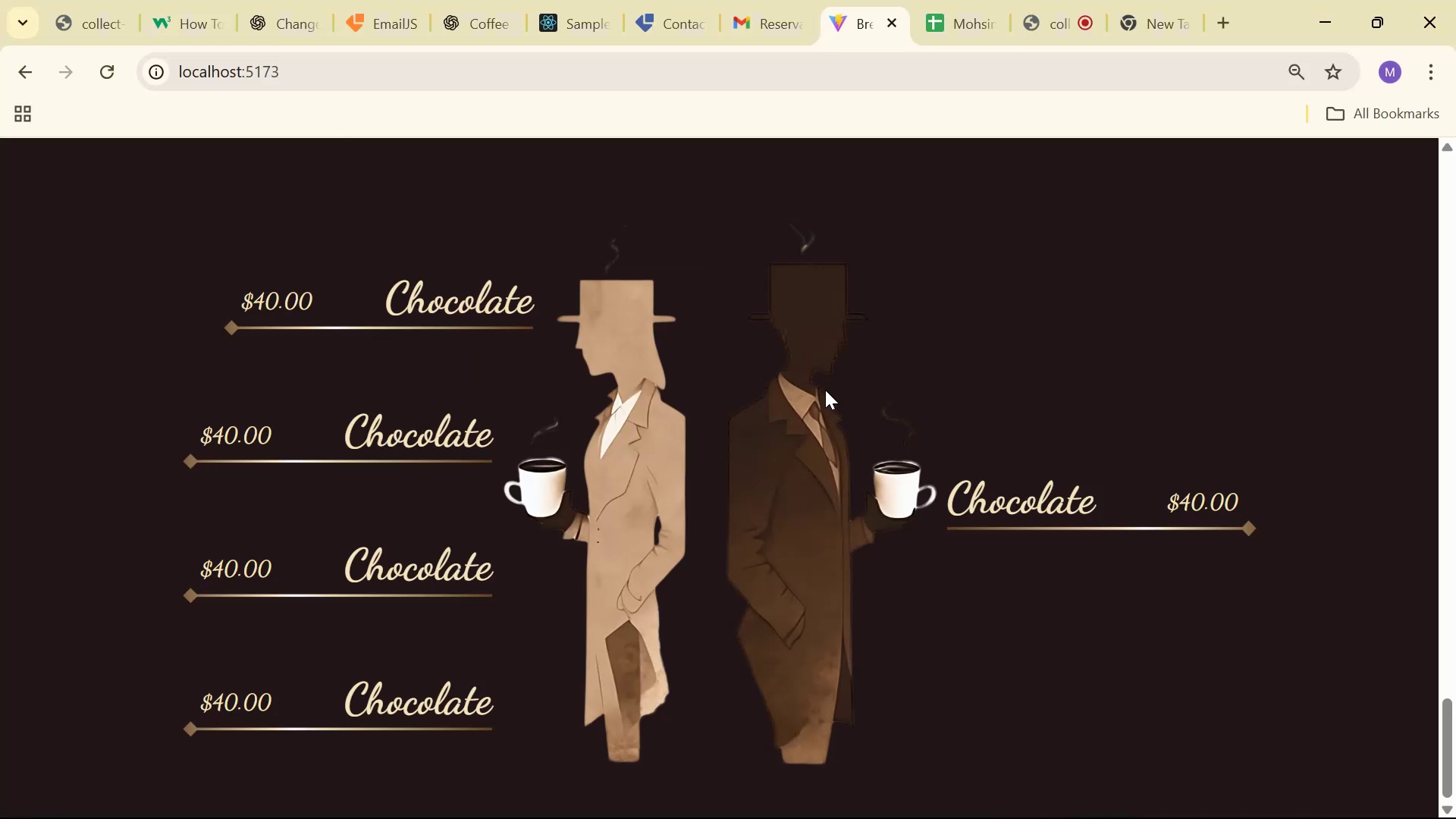 
key(Alt+Tab)
 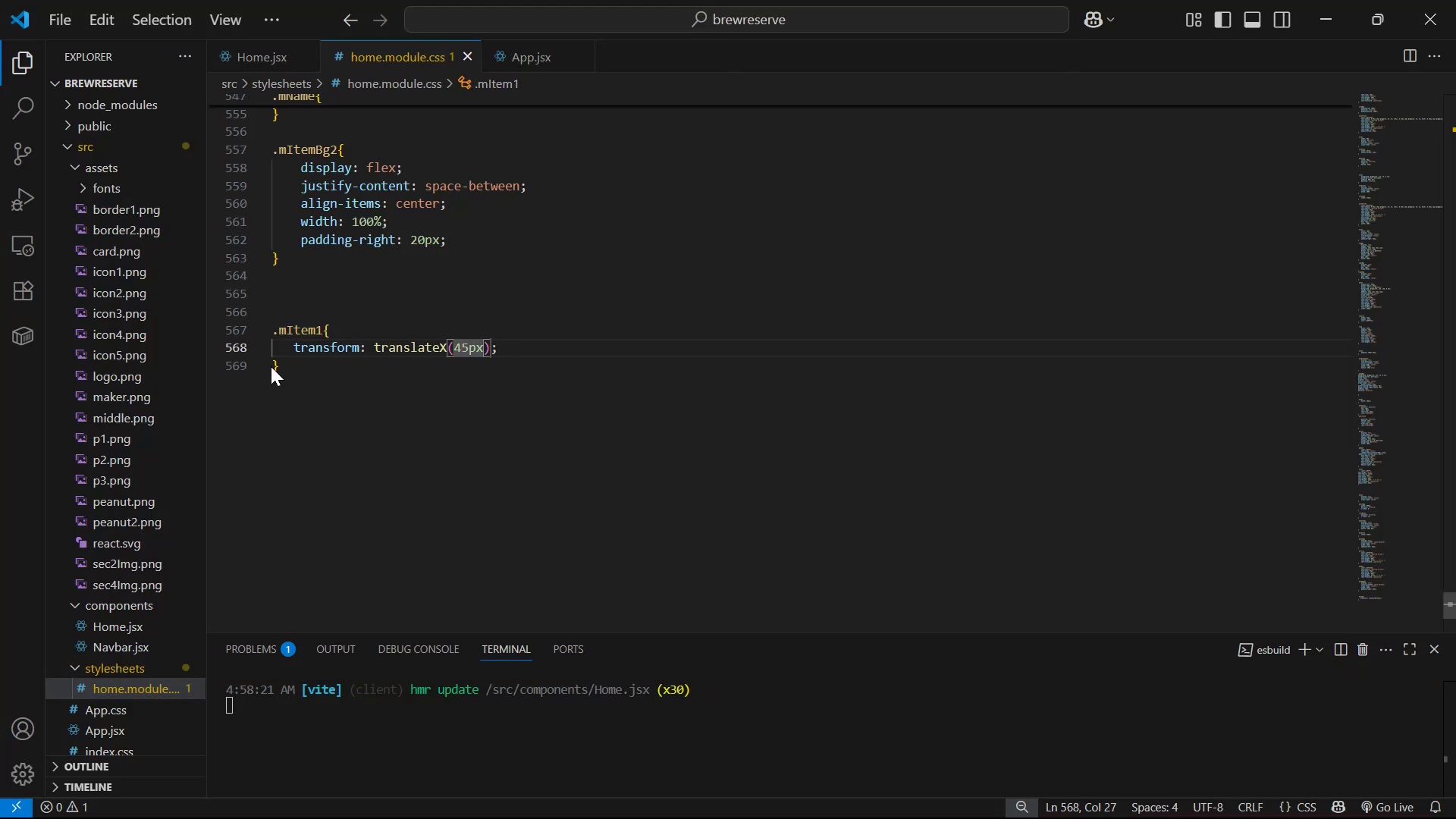 
left_click_drag(start_coordinate=[309, 370], to_coordinate=[241, 332])
 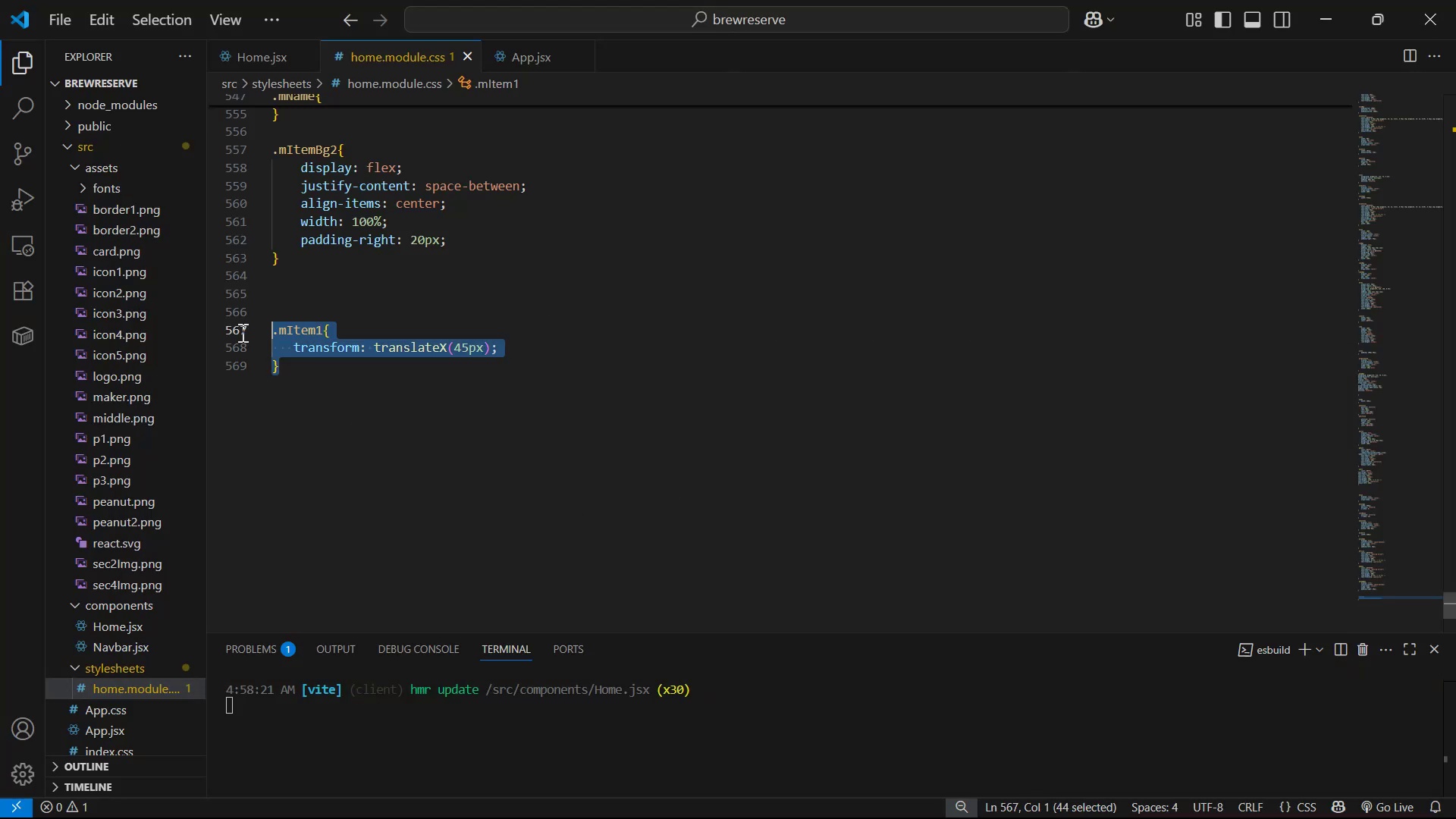 
key(Alt+Shift+ArrowDown)
 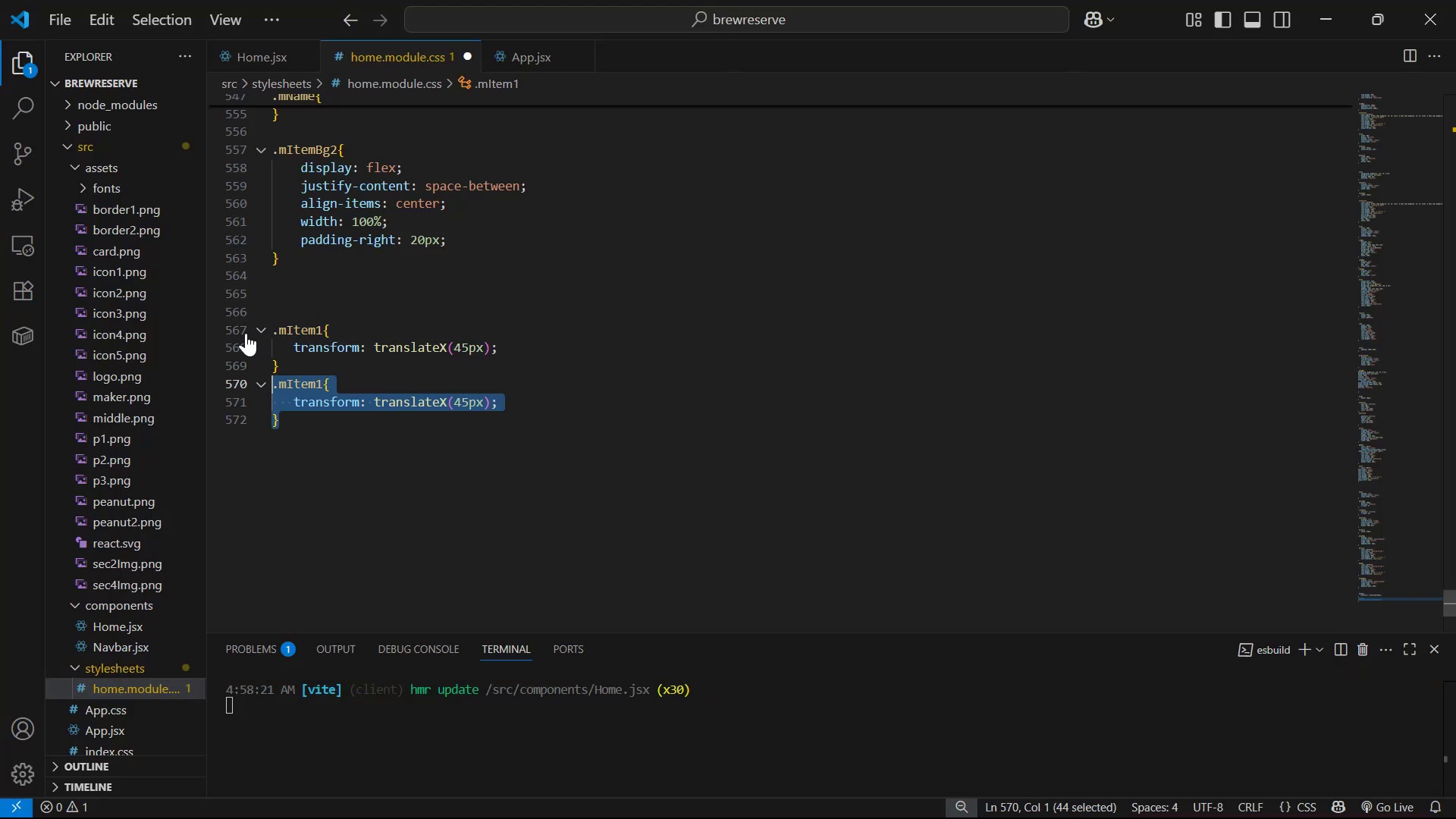 
key(ArrowUp)
 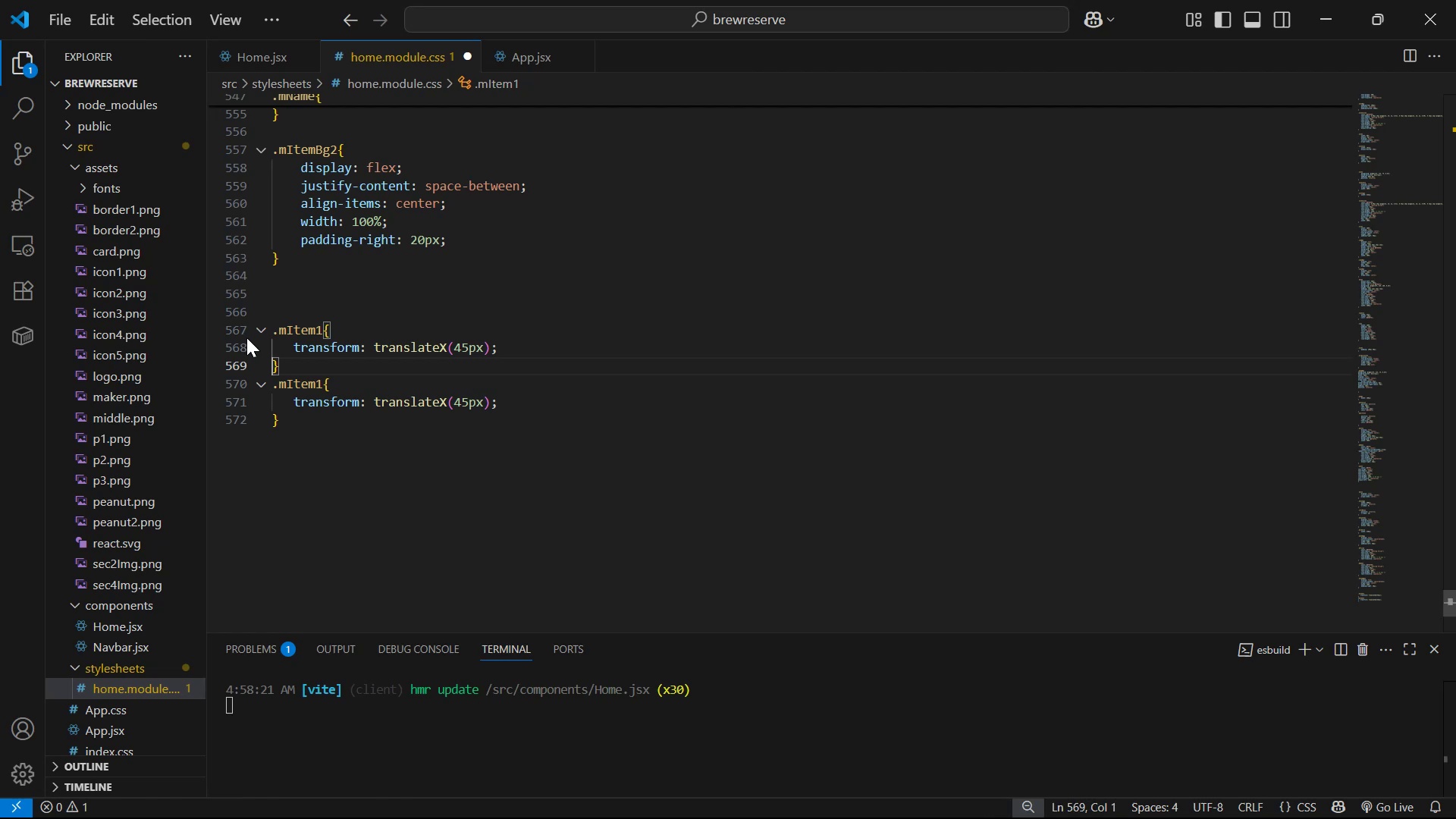 
key(ArrowRight)
 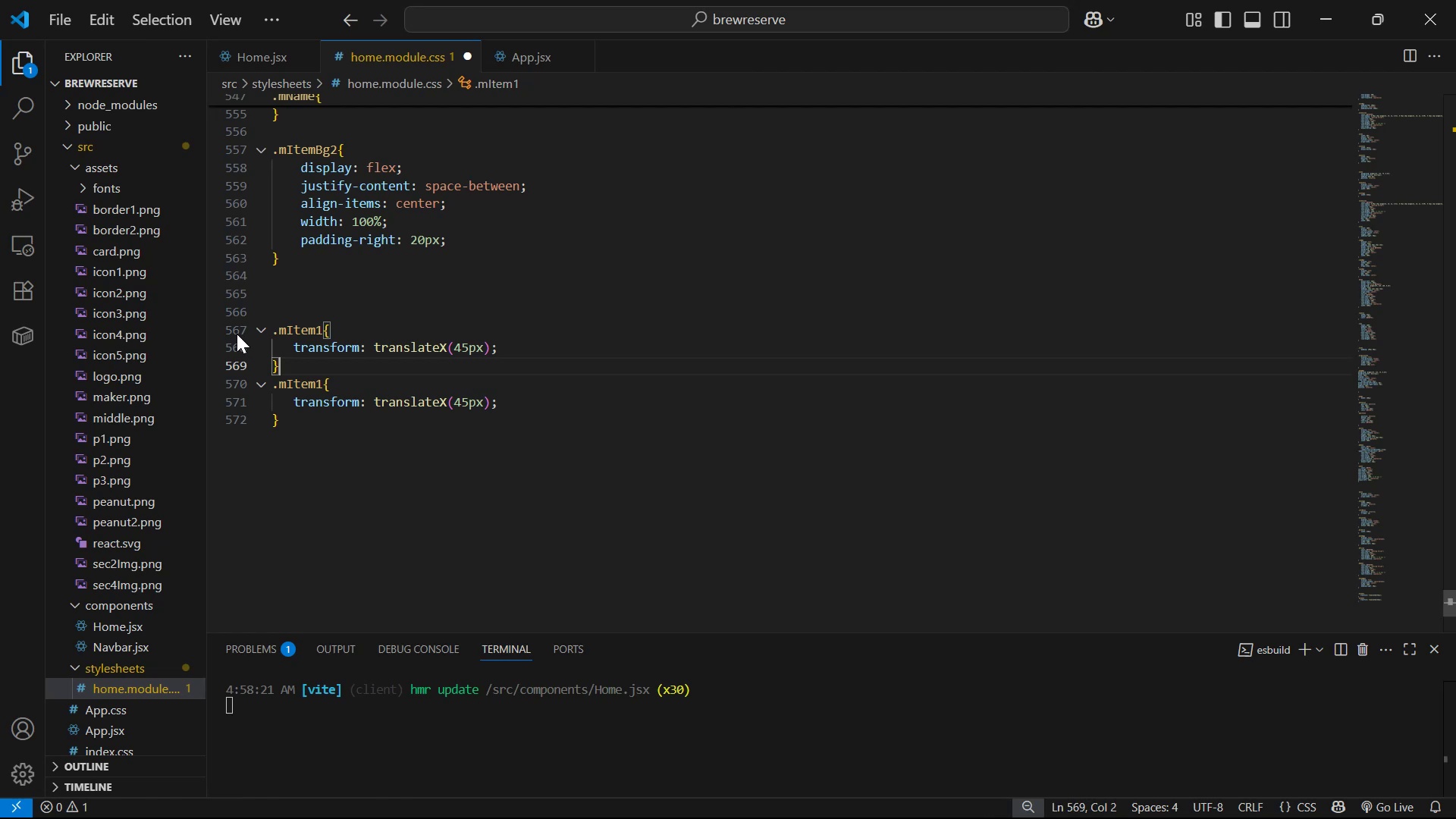 
key(Backslash)
 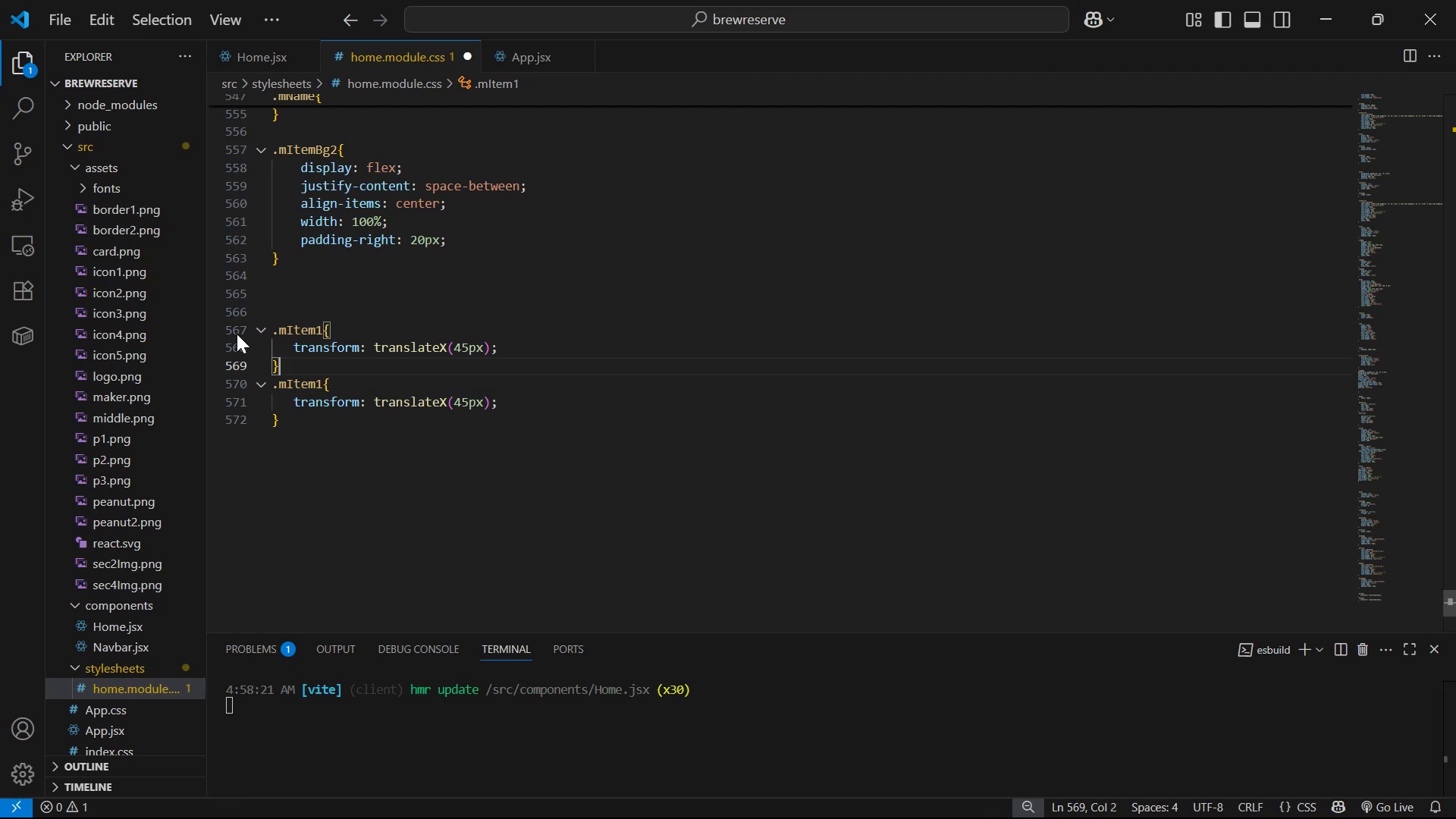 
key(Enter)
 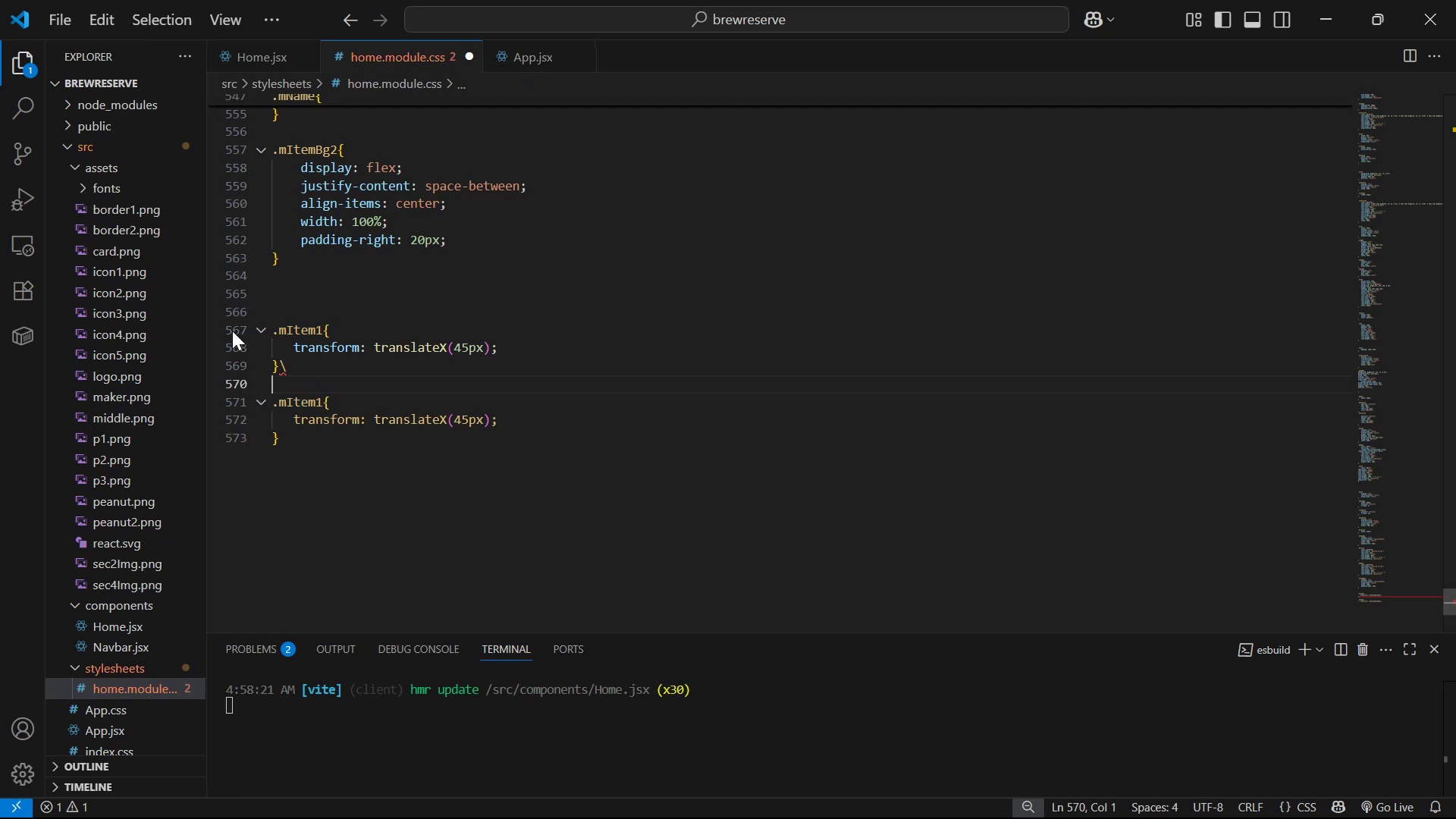 
key(Backspace)
 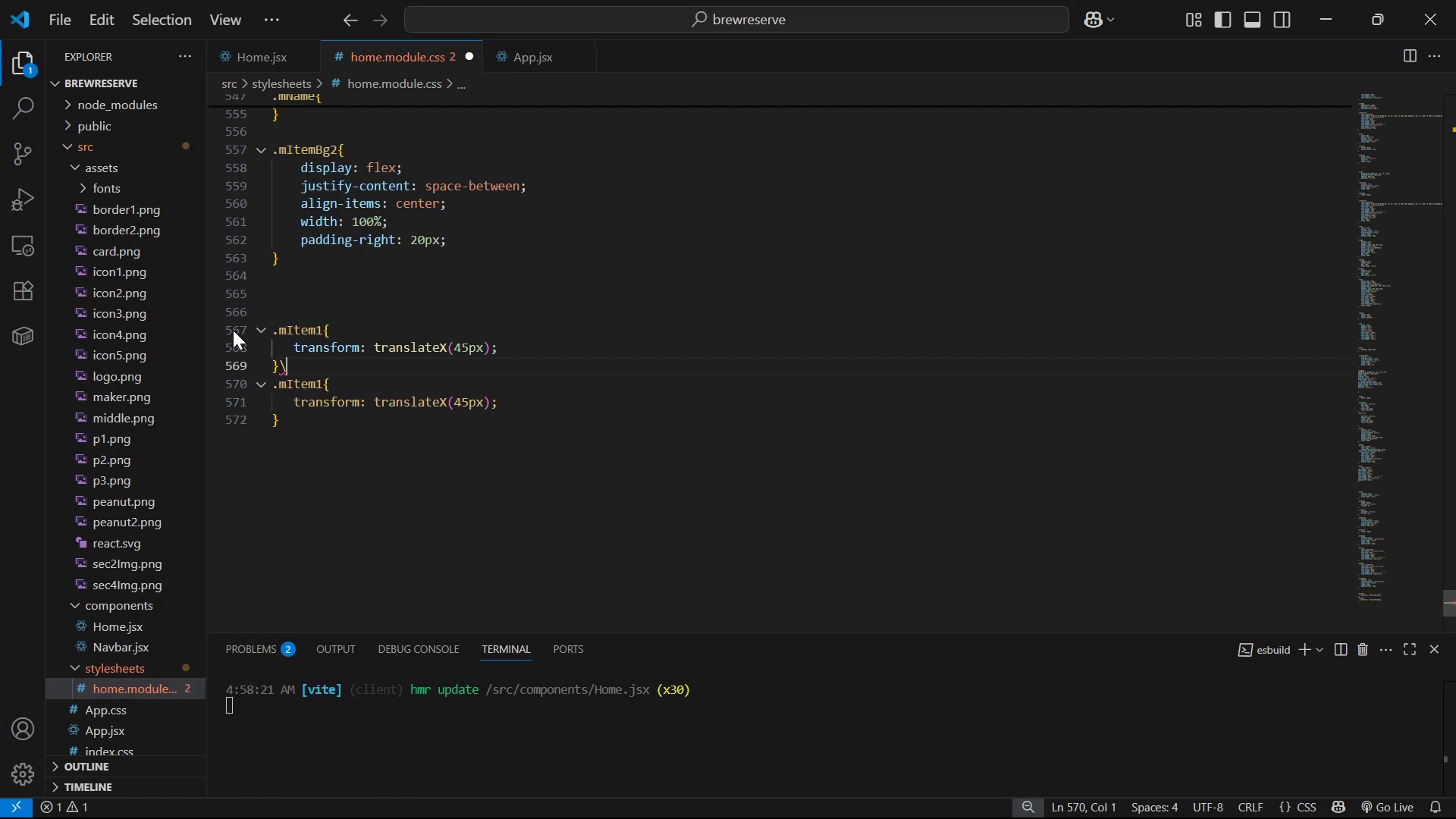 
key(Backspace)
 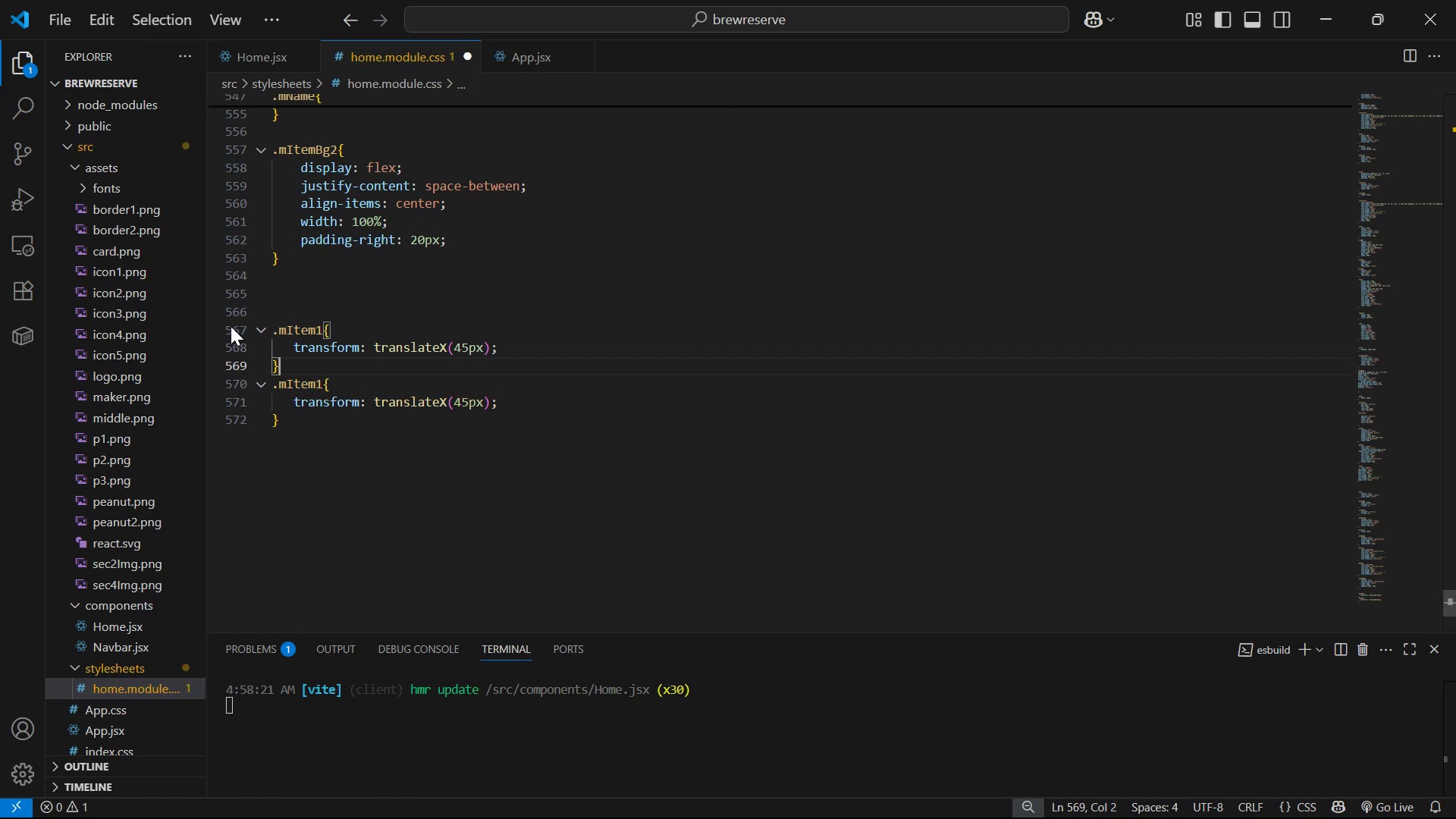 
key(Enter)
 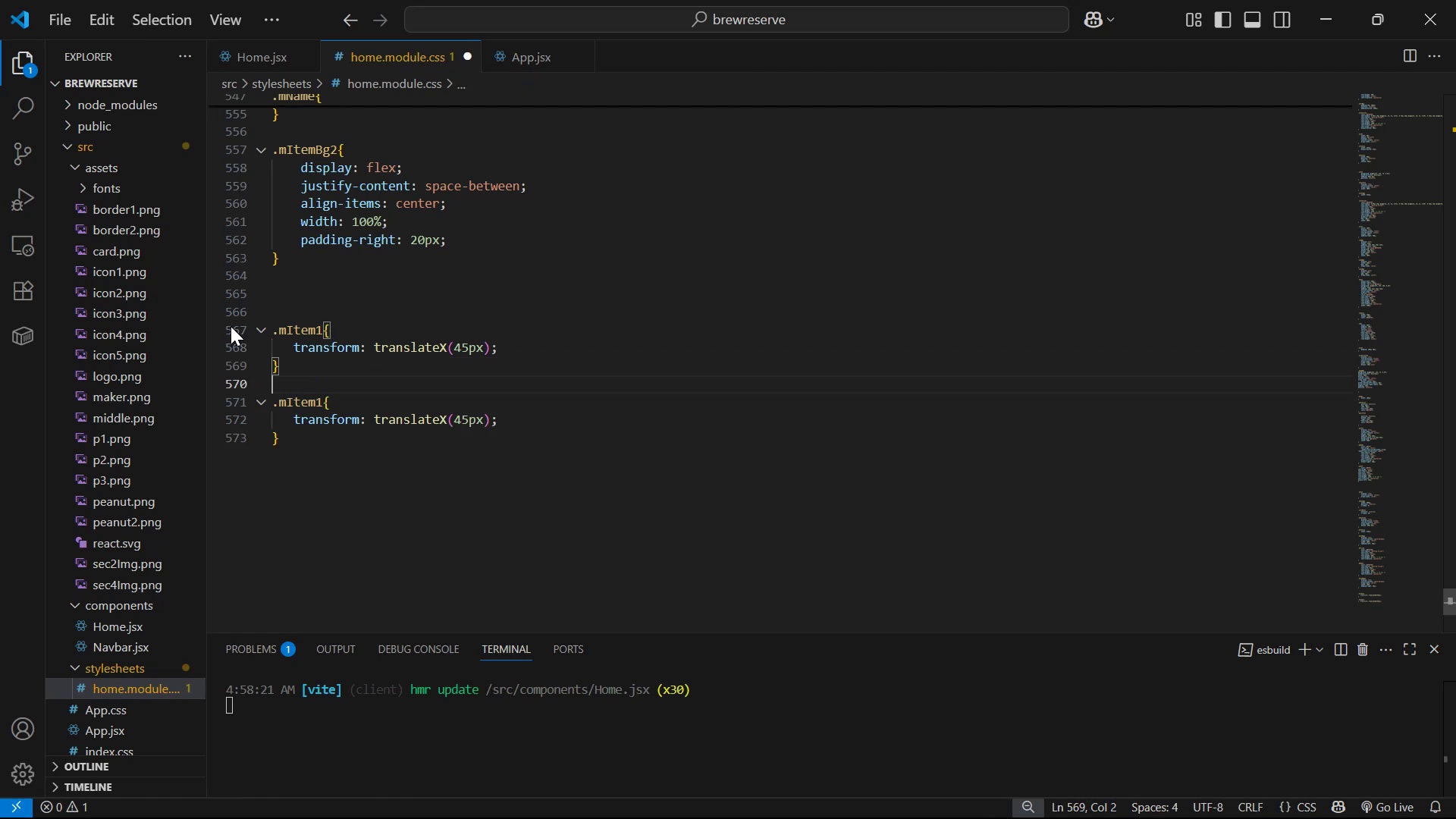 
key(Enter)
 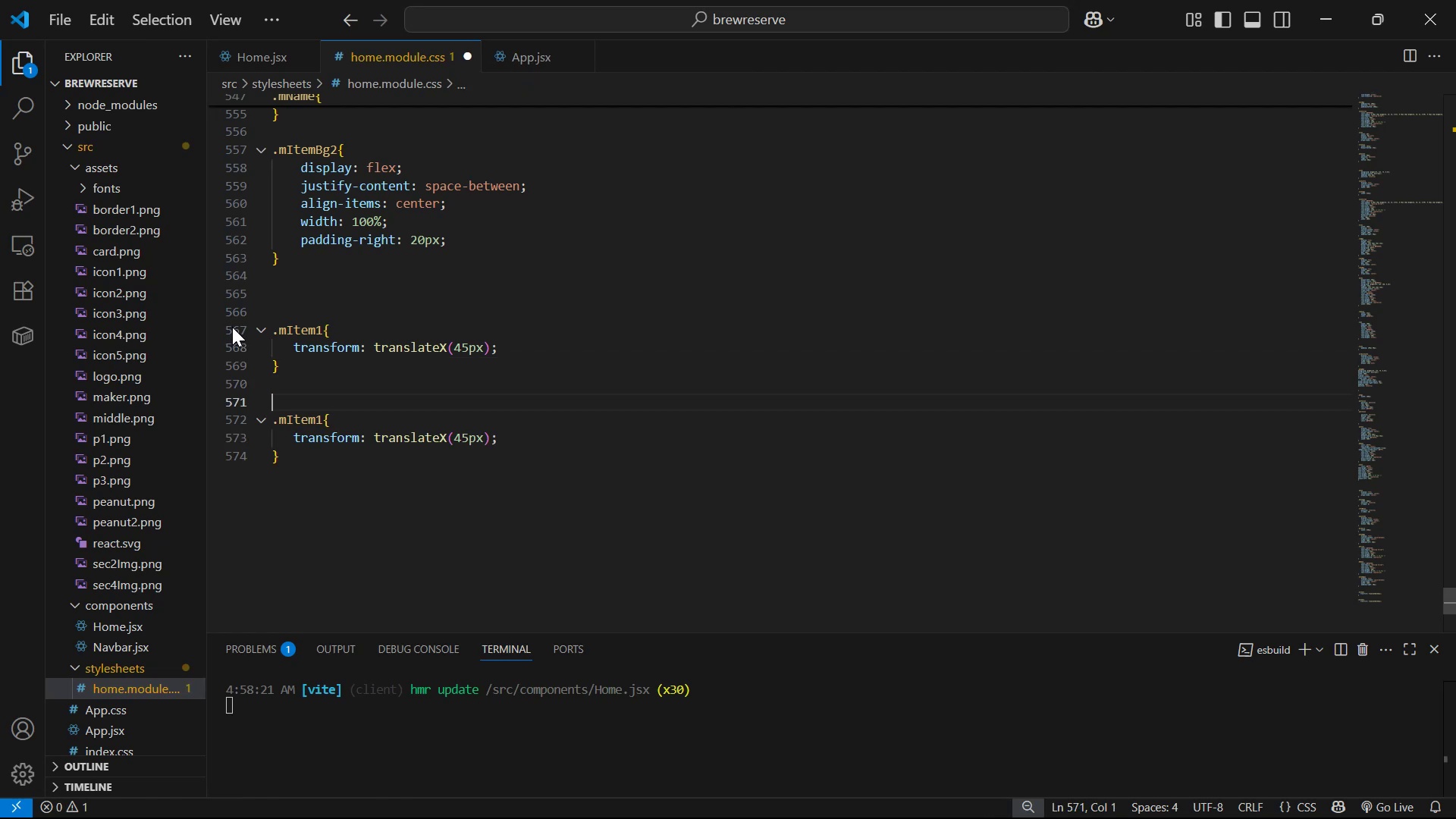 
key(ArrowDown)
 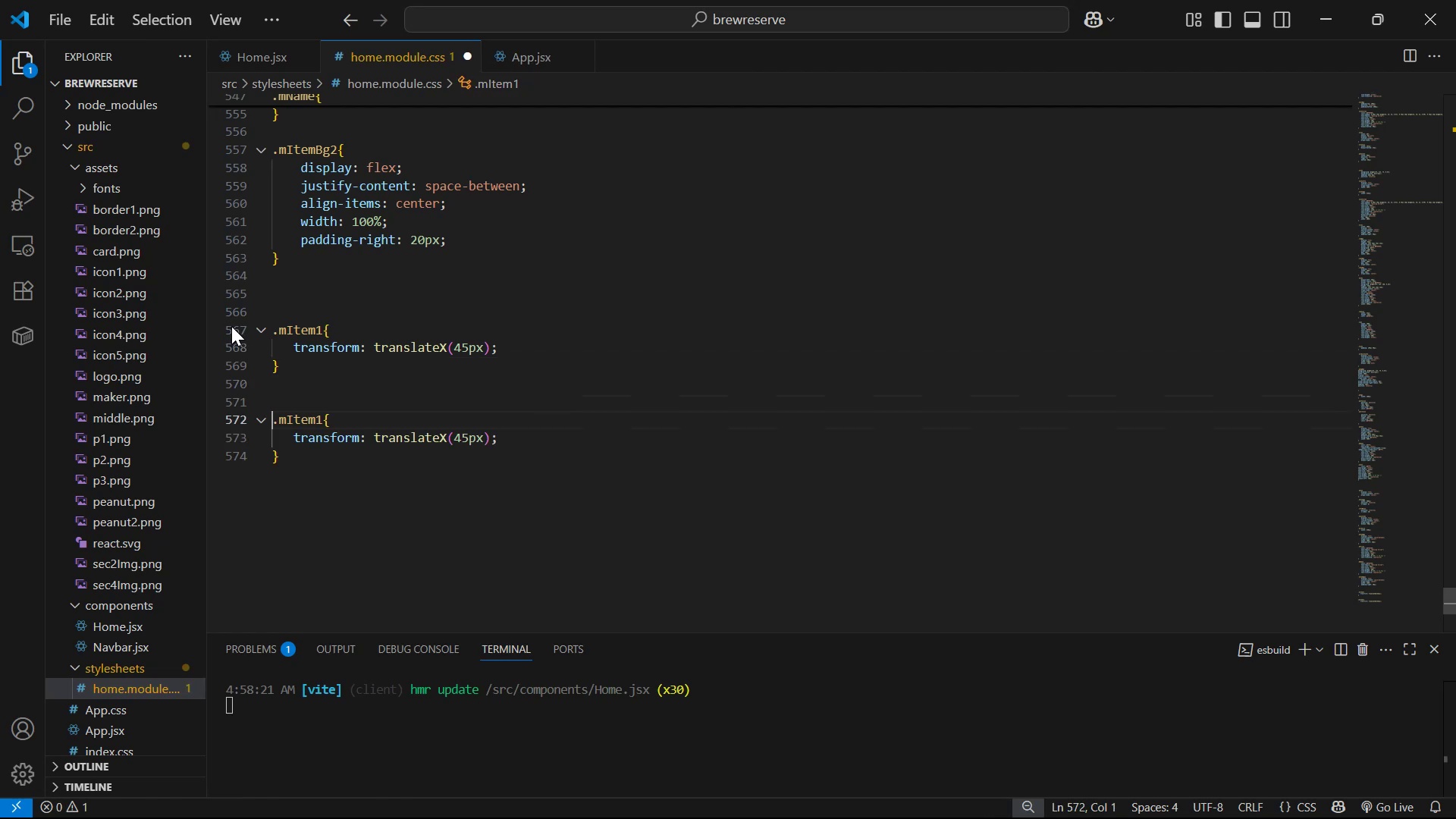 
hold_key(key=ArrowRight, duration=0.65)
 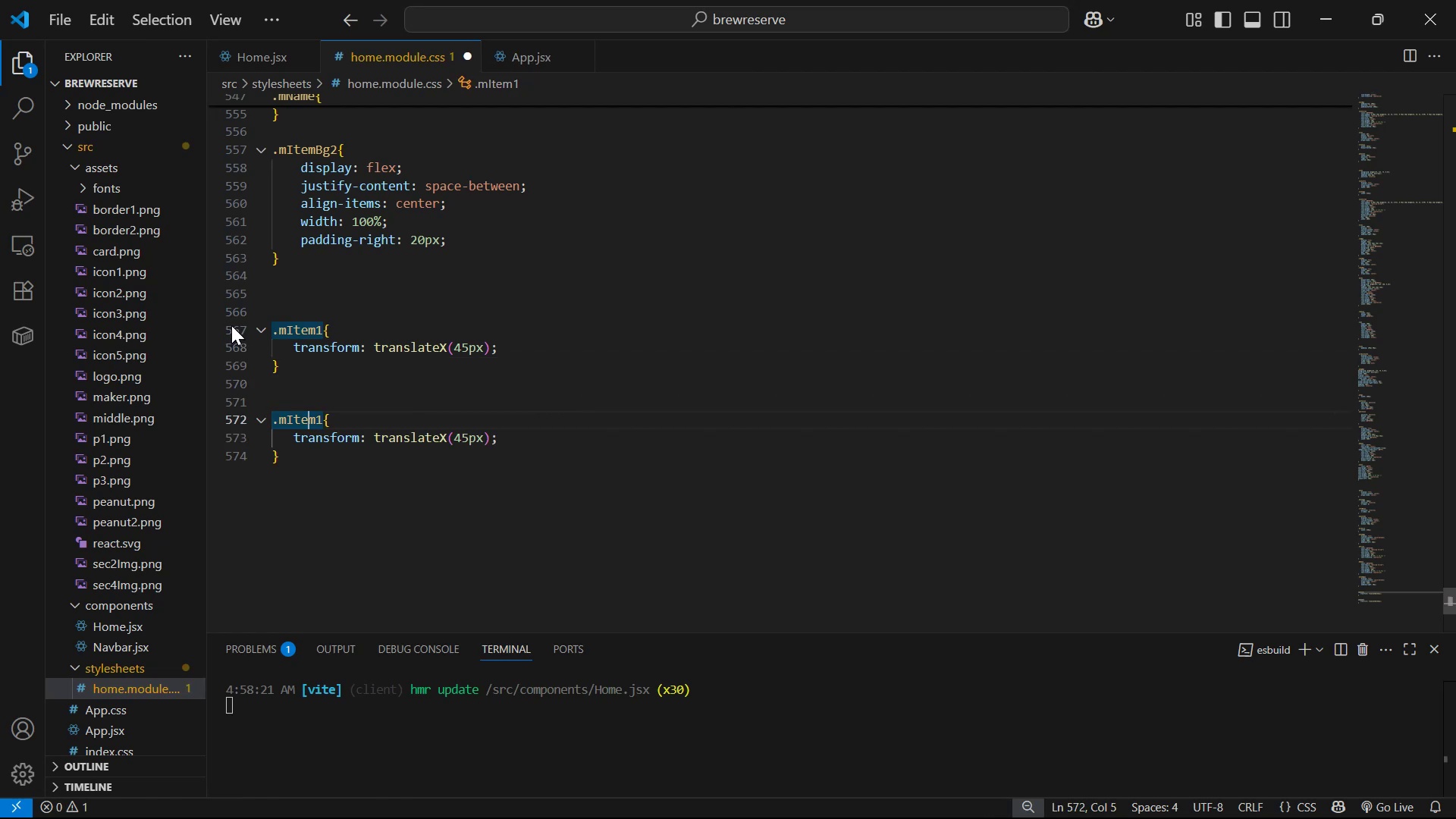 
key(ArrowRight)
 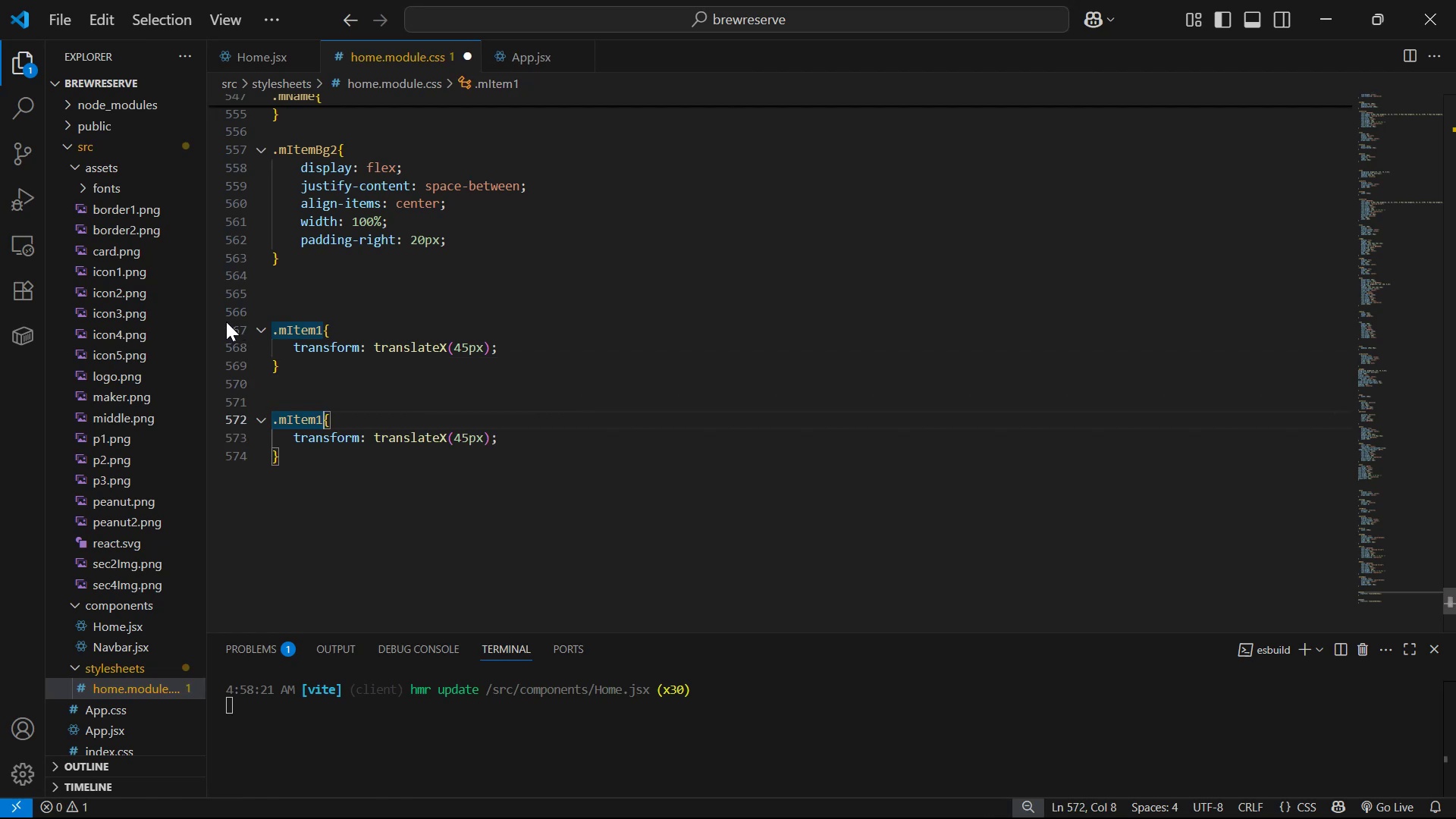 
key(Backspace)
 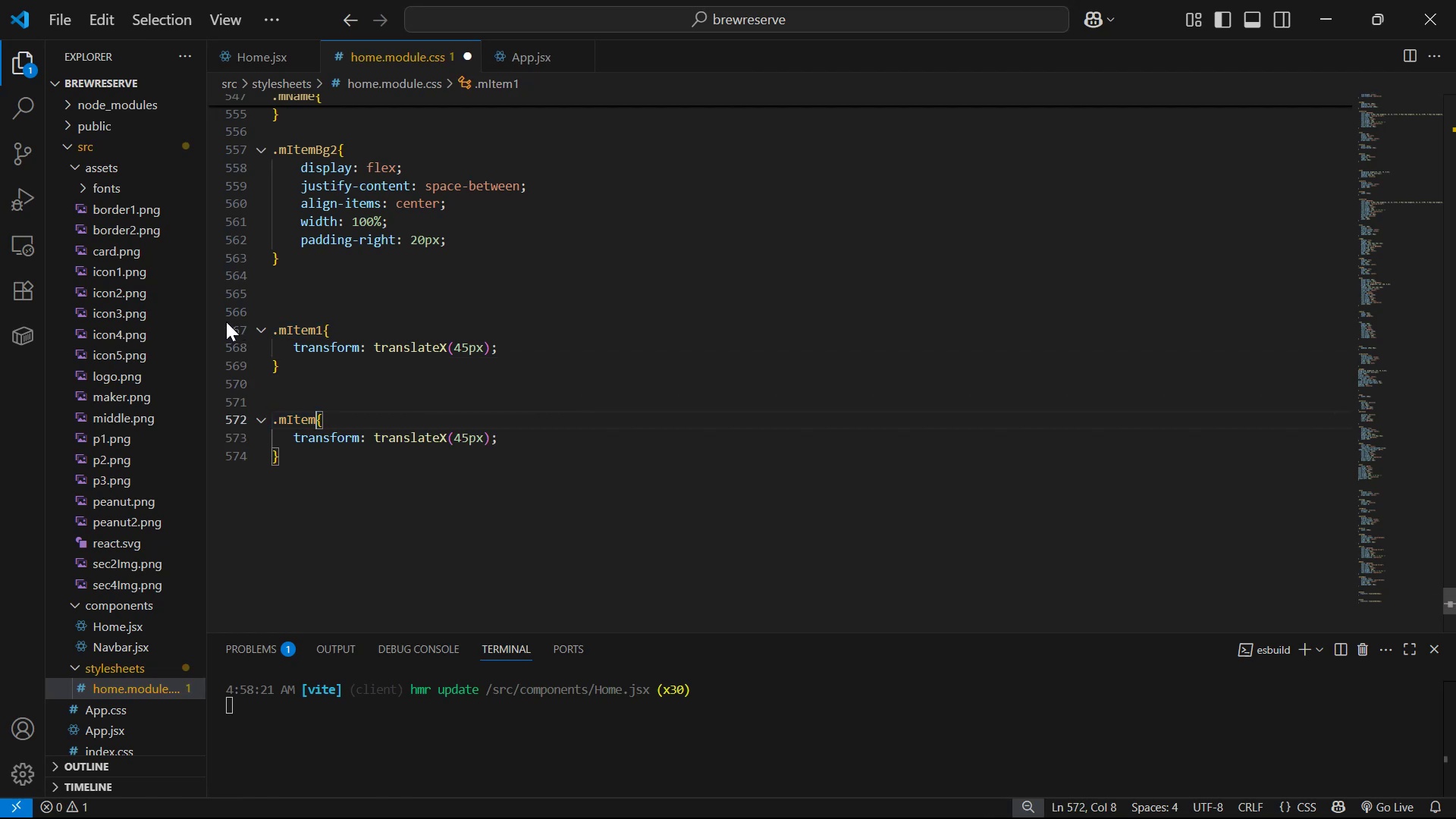 
key(2)
 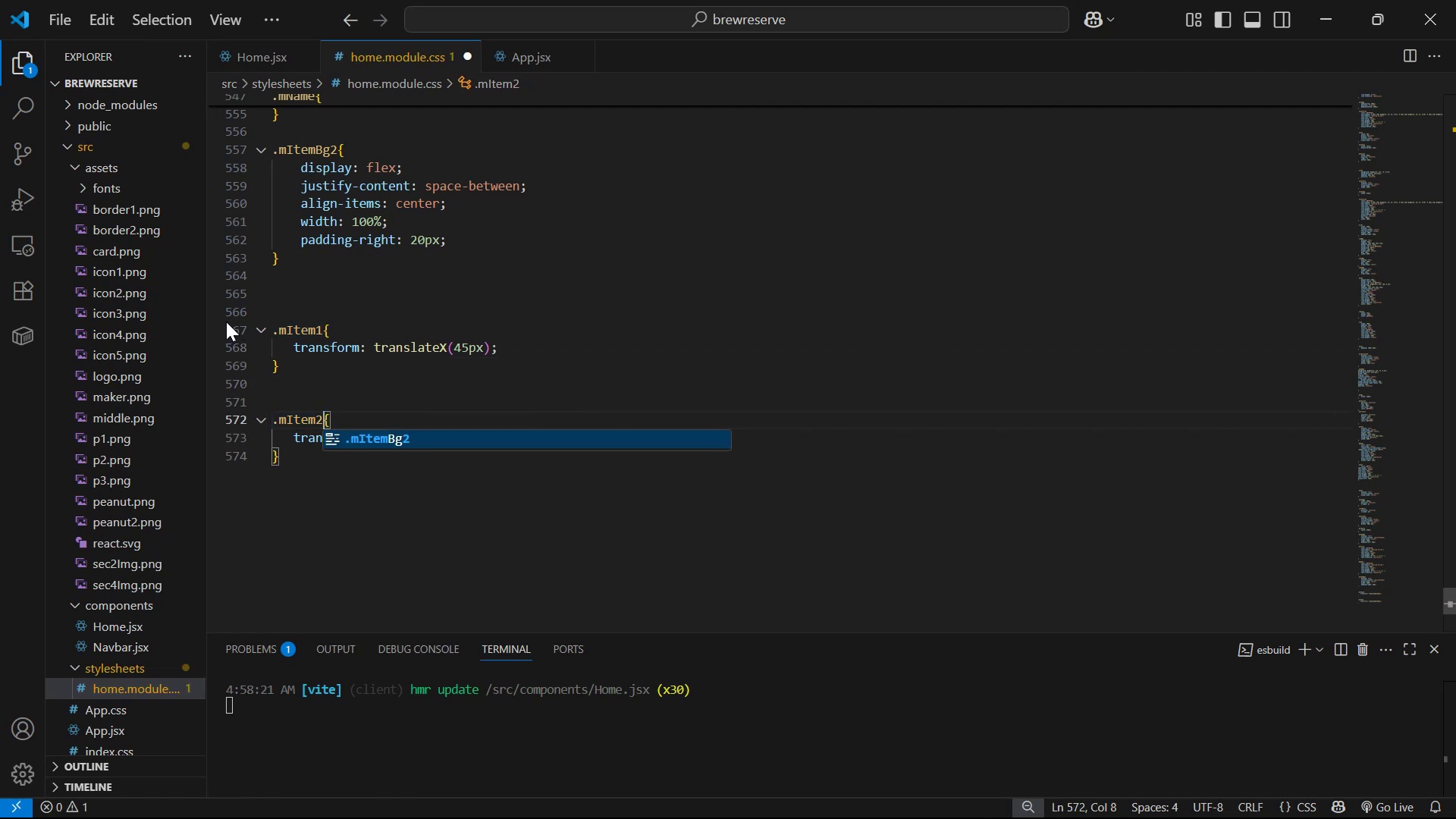 
key(ArrowRight)
 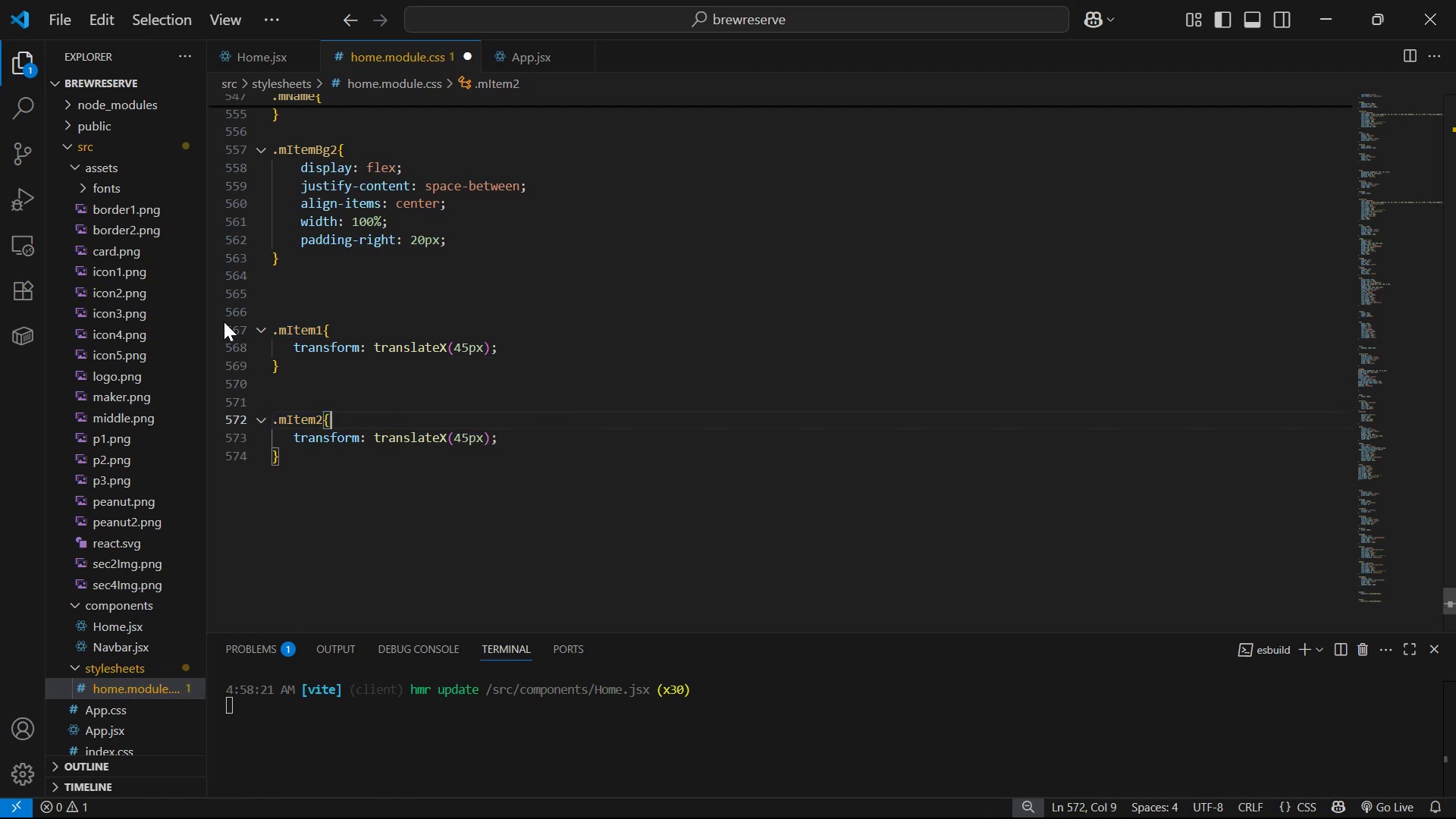 
key(ArrowLeft)
 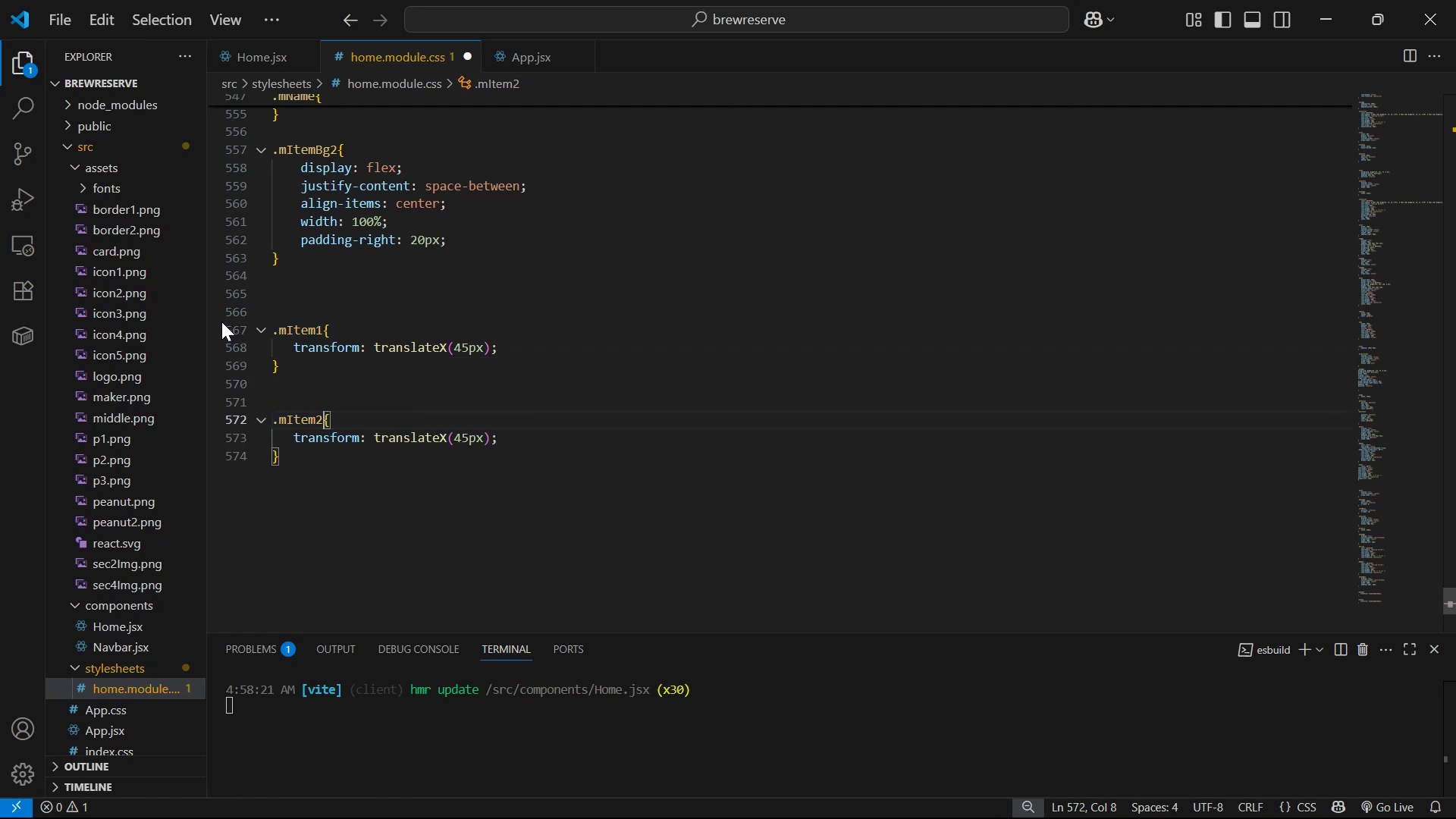 
key(ArrowDown)
 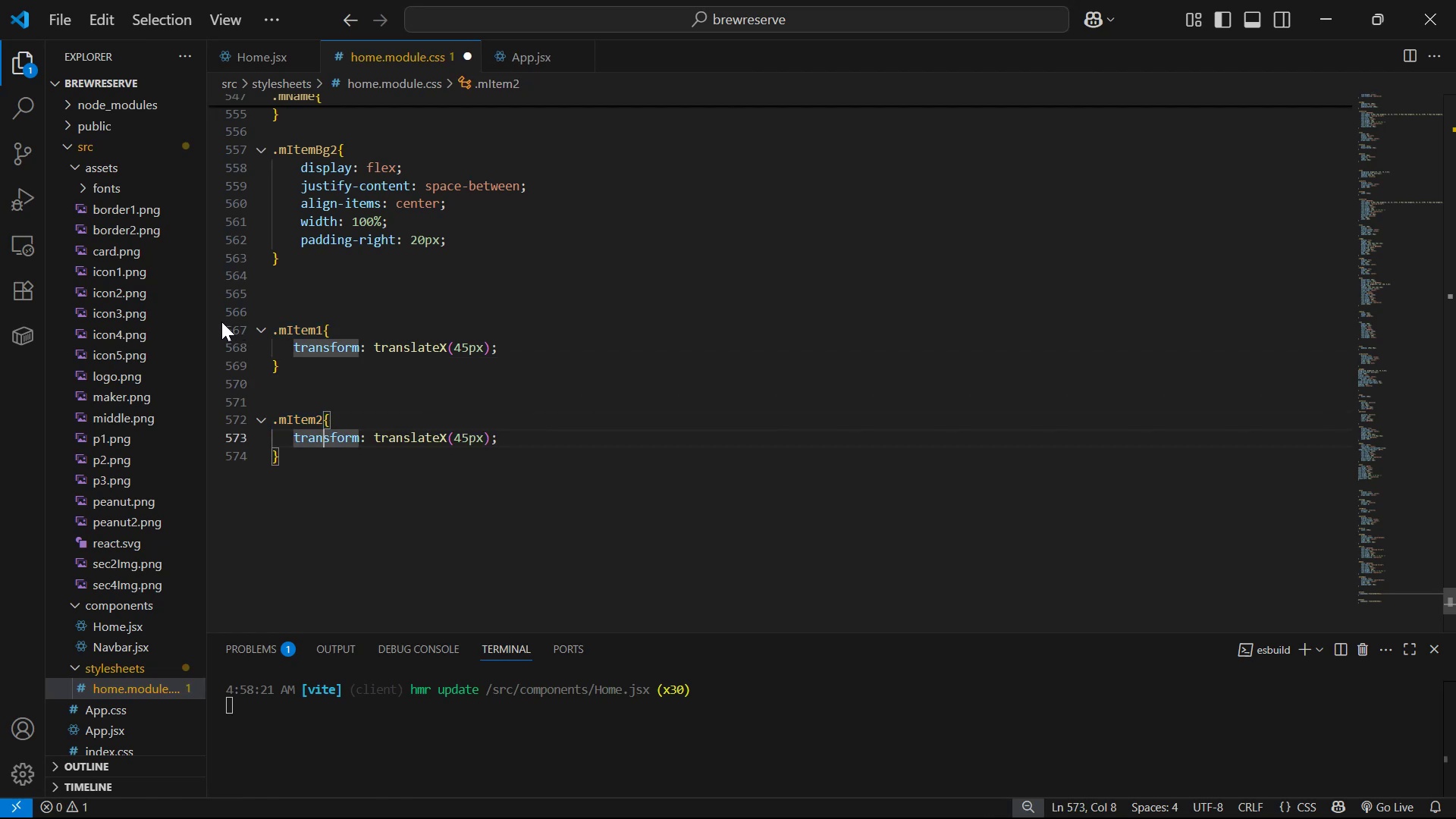 
hold_key(key=ArrowRight, duration=1.07)
 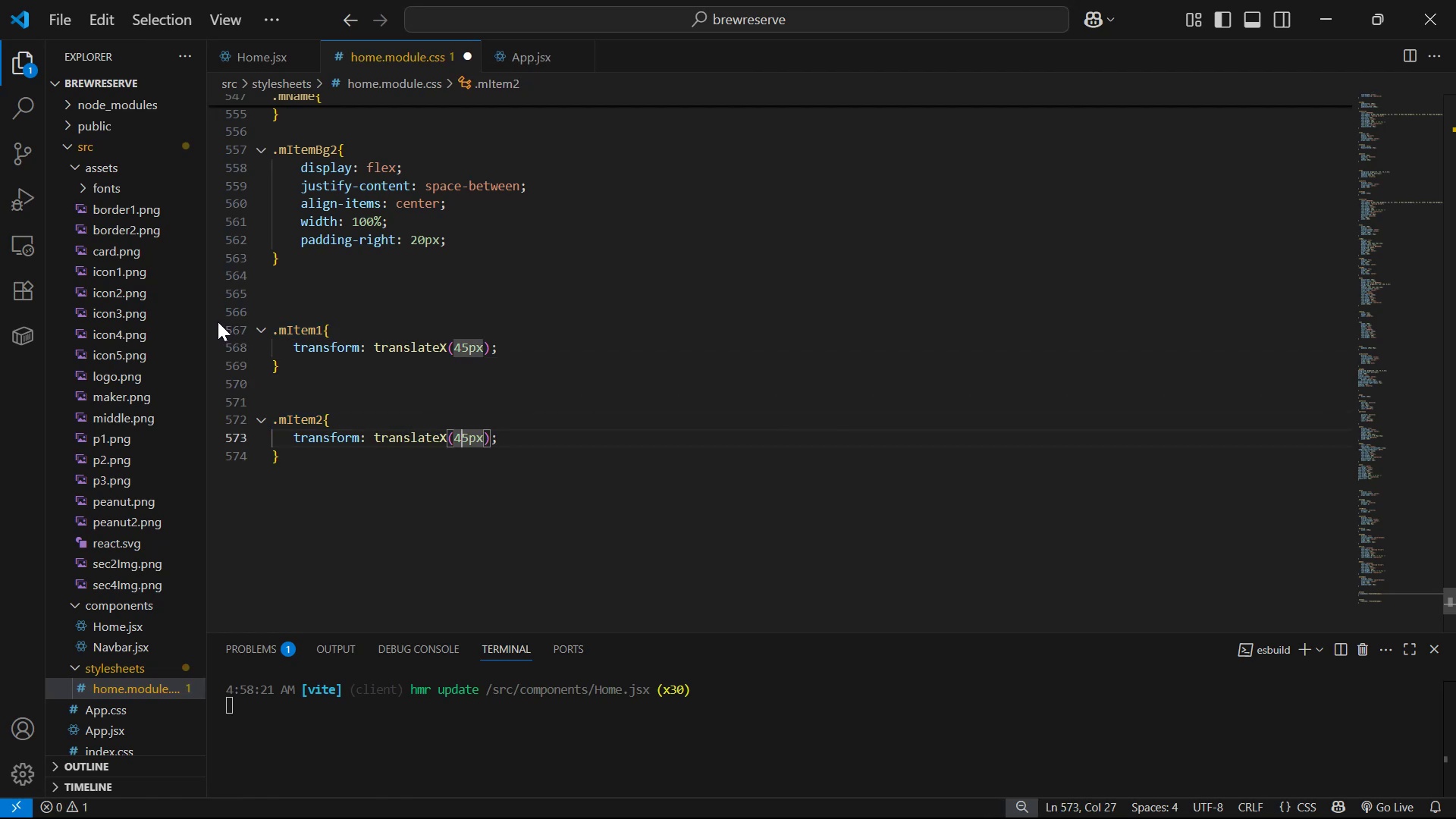 
key(ArrowLeft)
 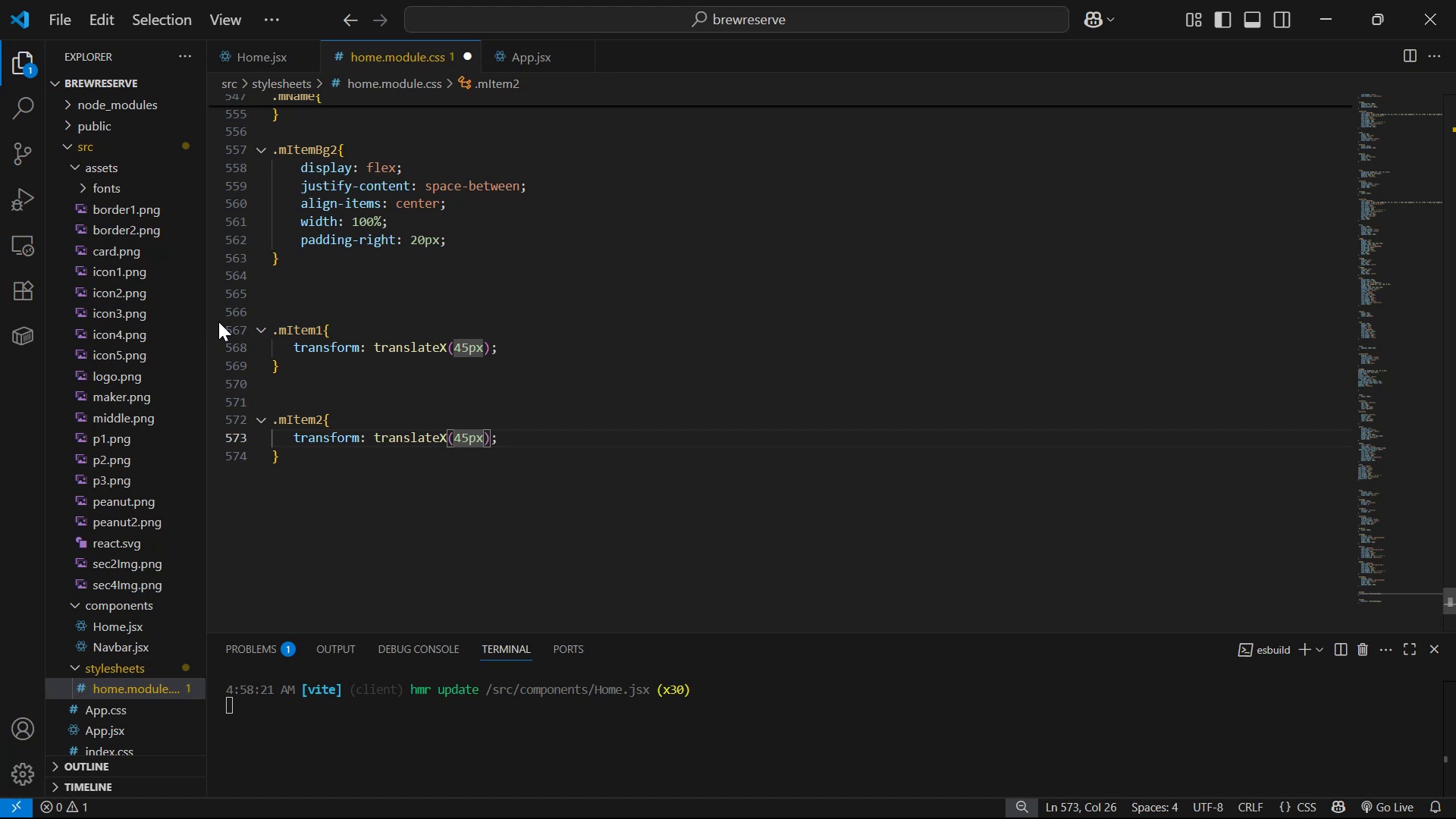 
key(Minus)
 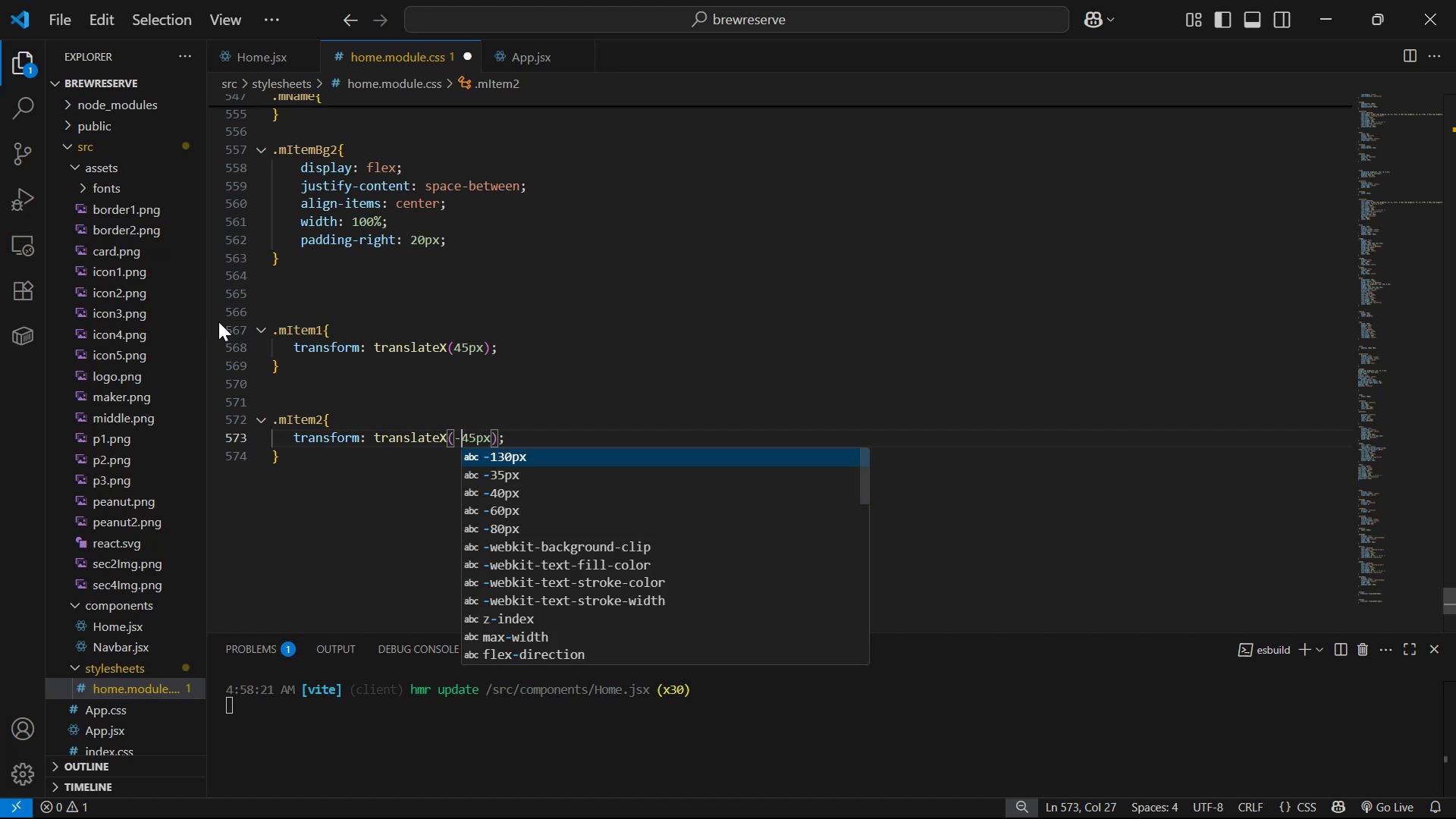 
key(ArrowRight)
 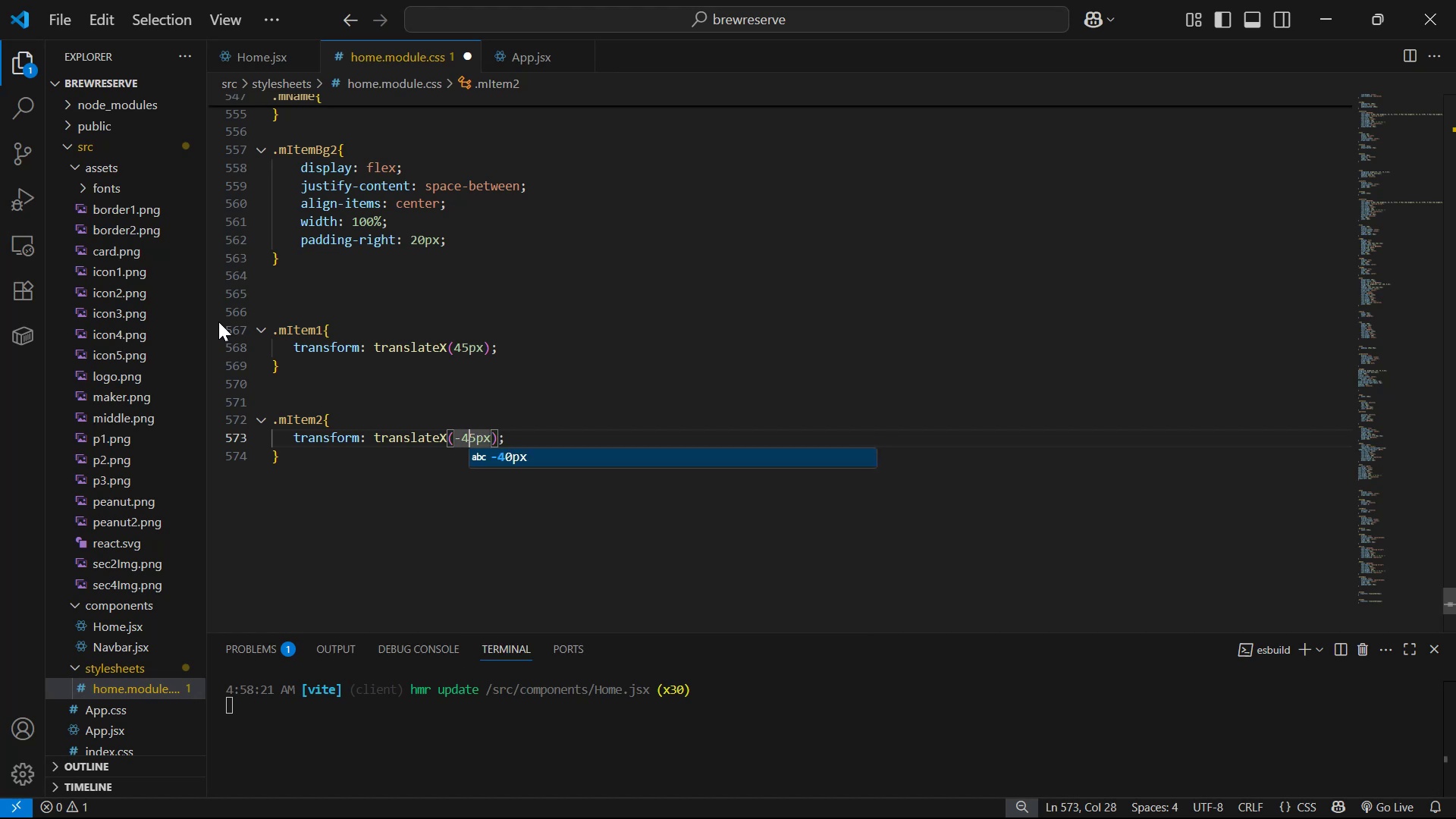 
key(Backspace)
 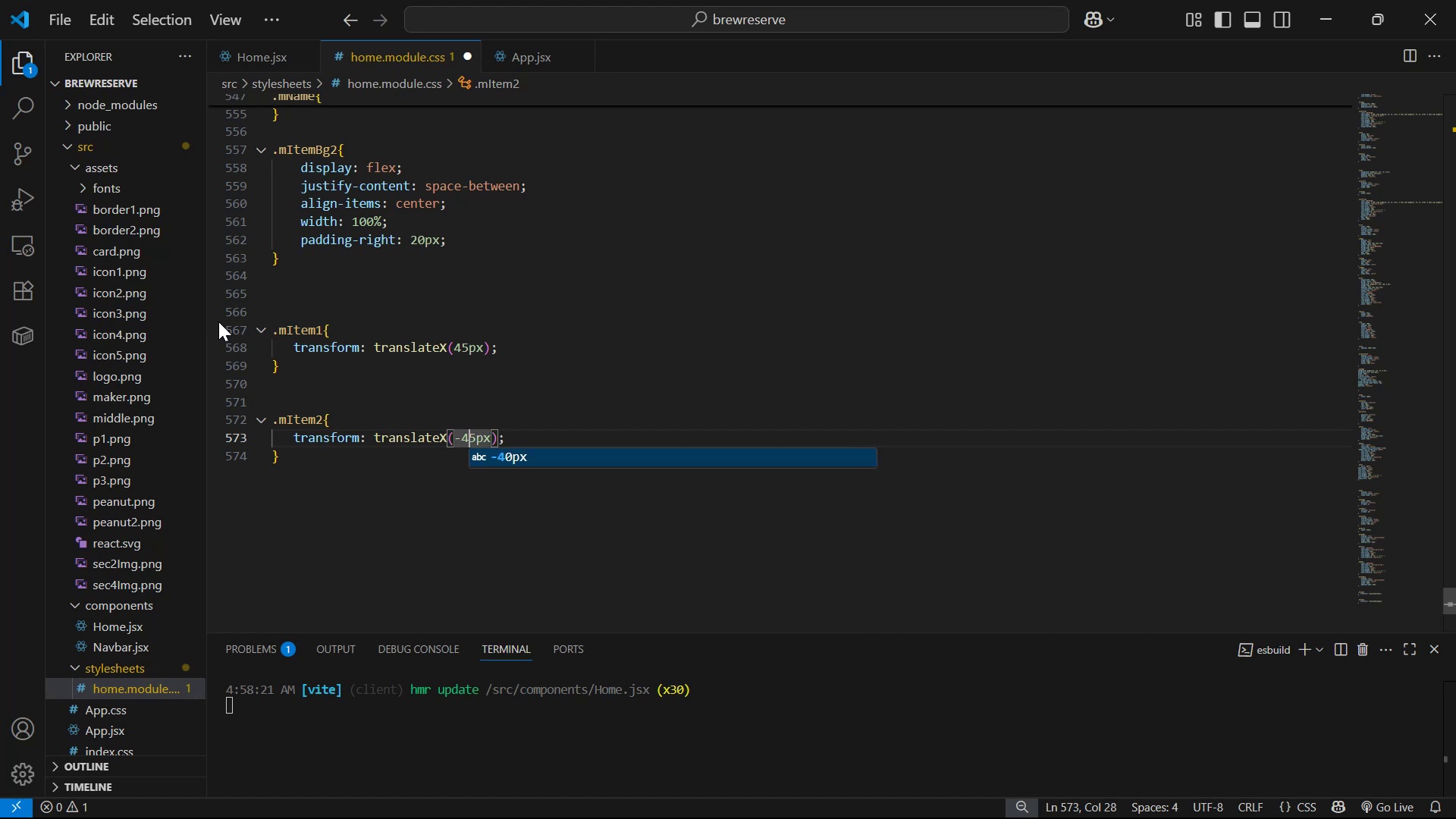 
key(1)
 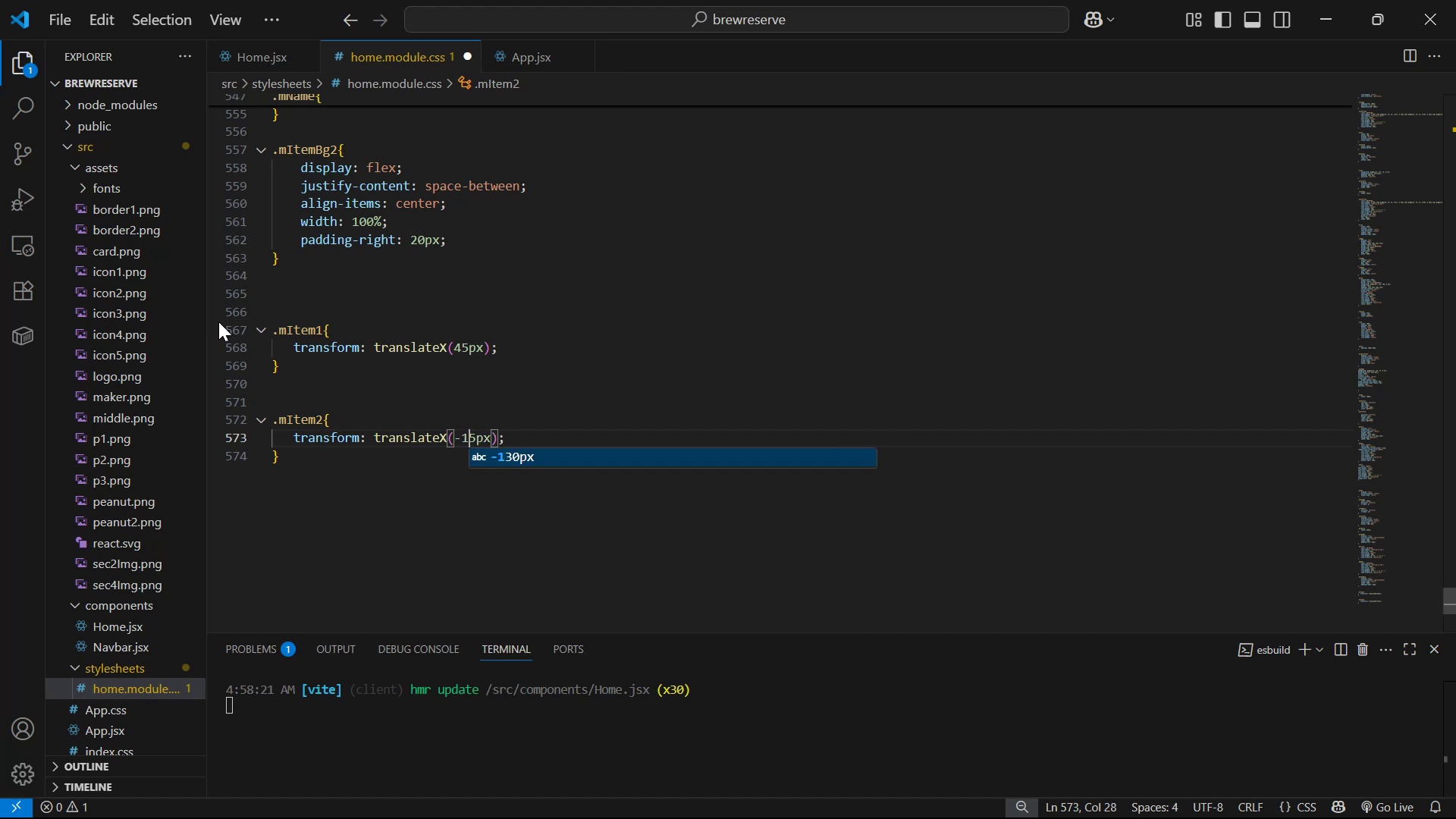 
key(Control+S)
 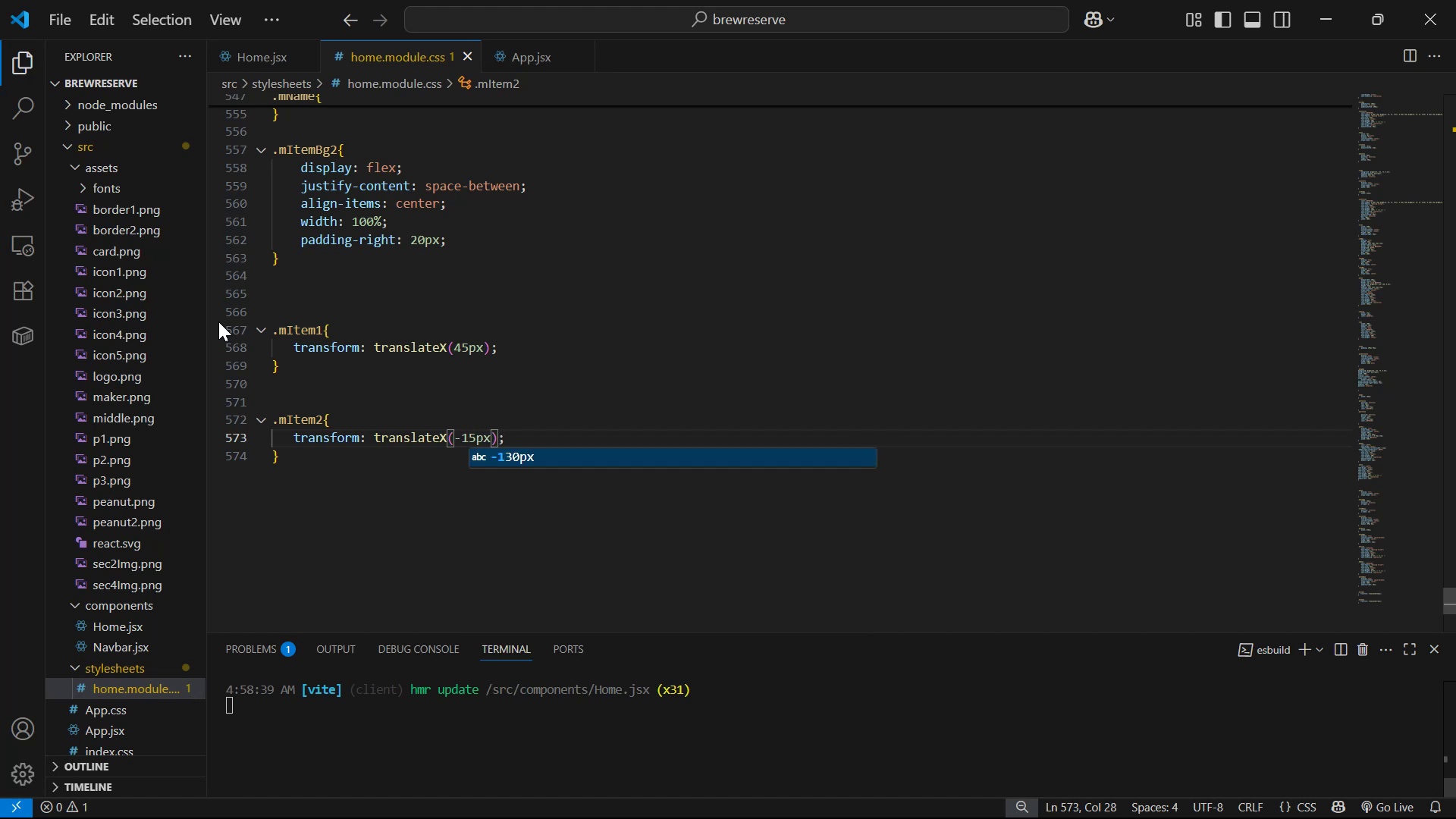 
key(Alt+AltLeft)
 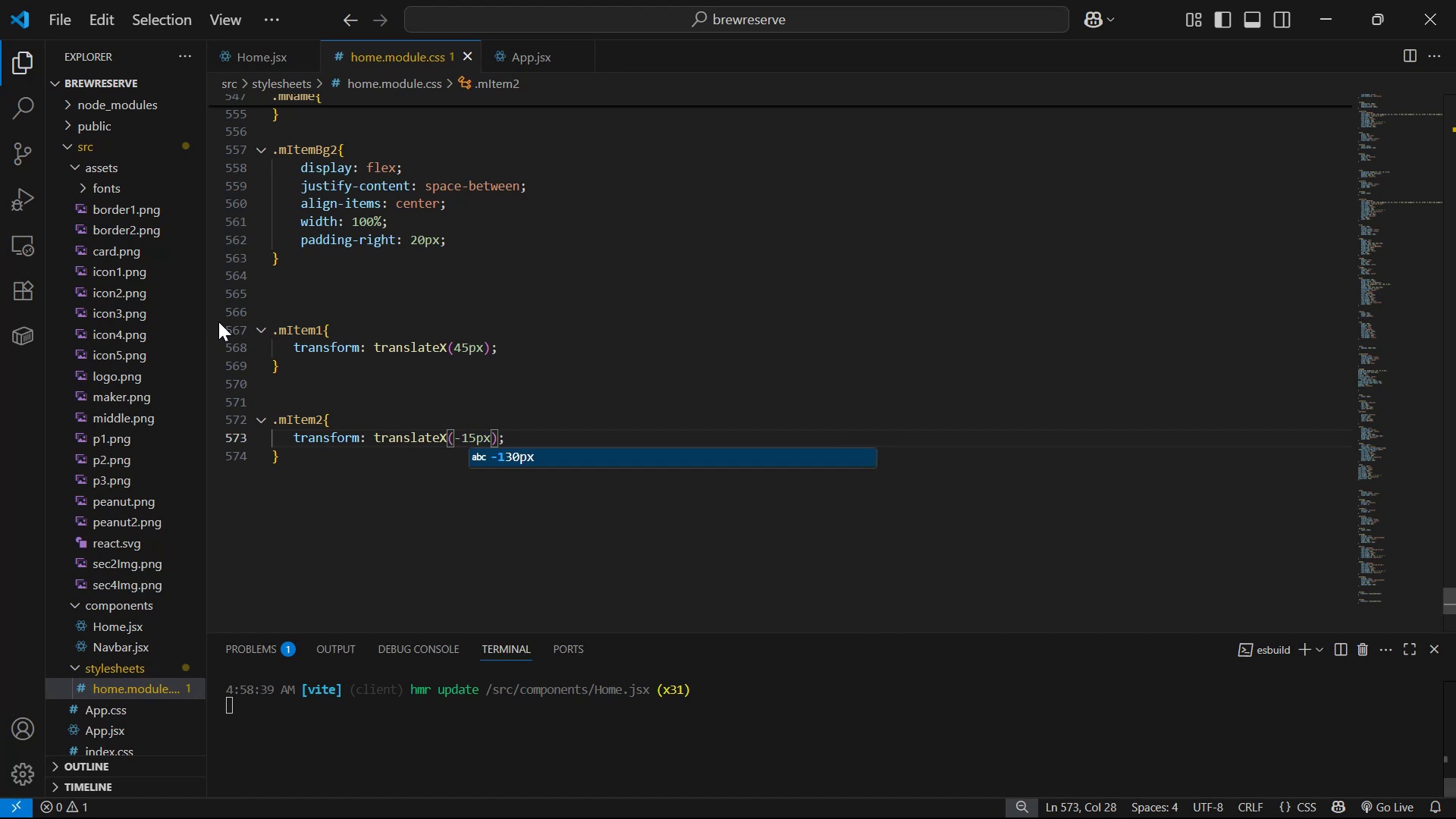 
key(Alt+Tab)
 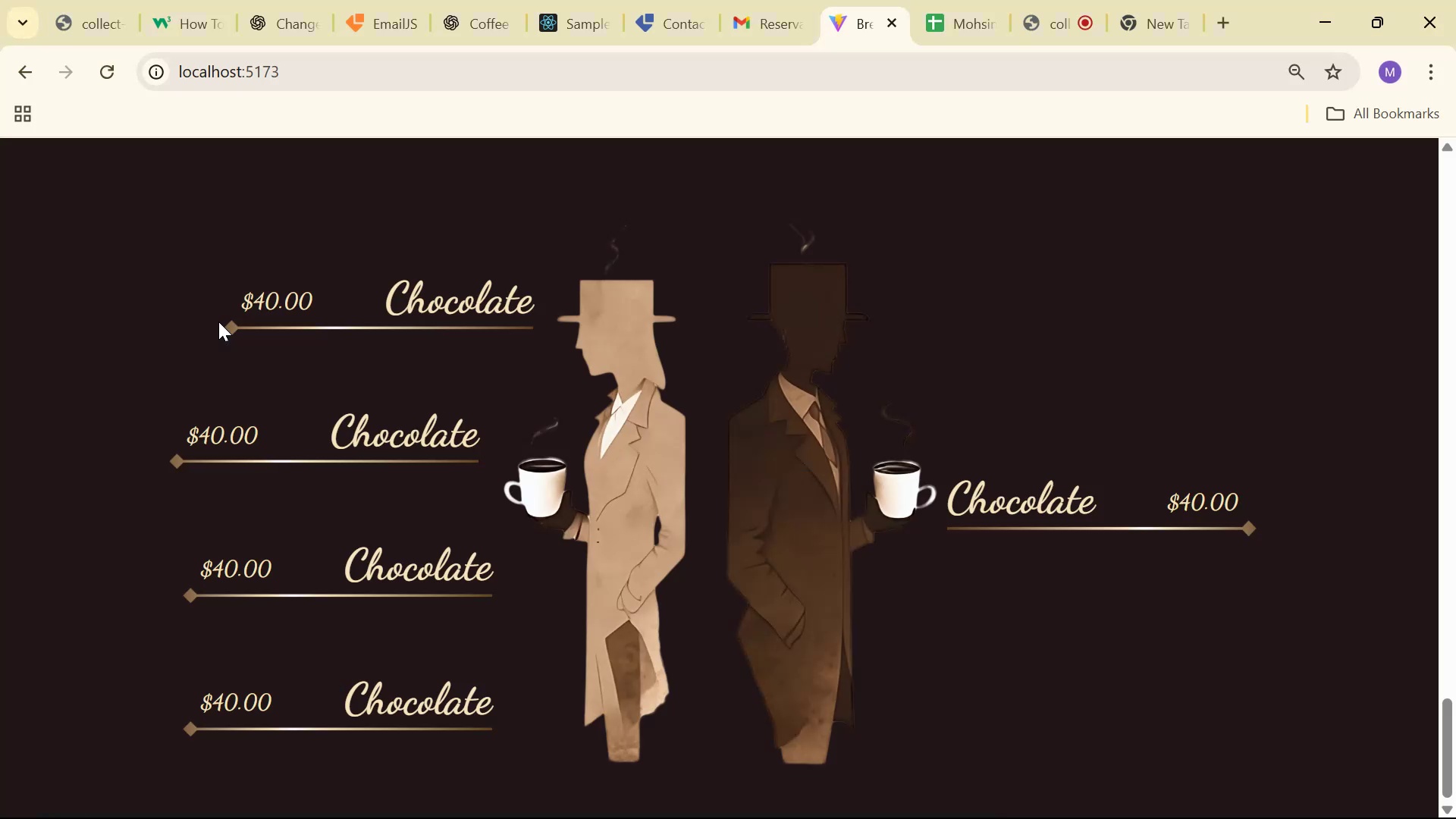 
key(Alt+Tab)
 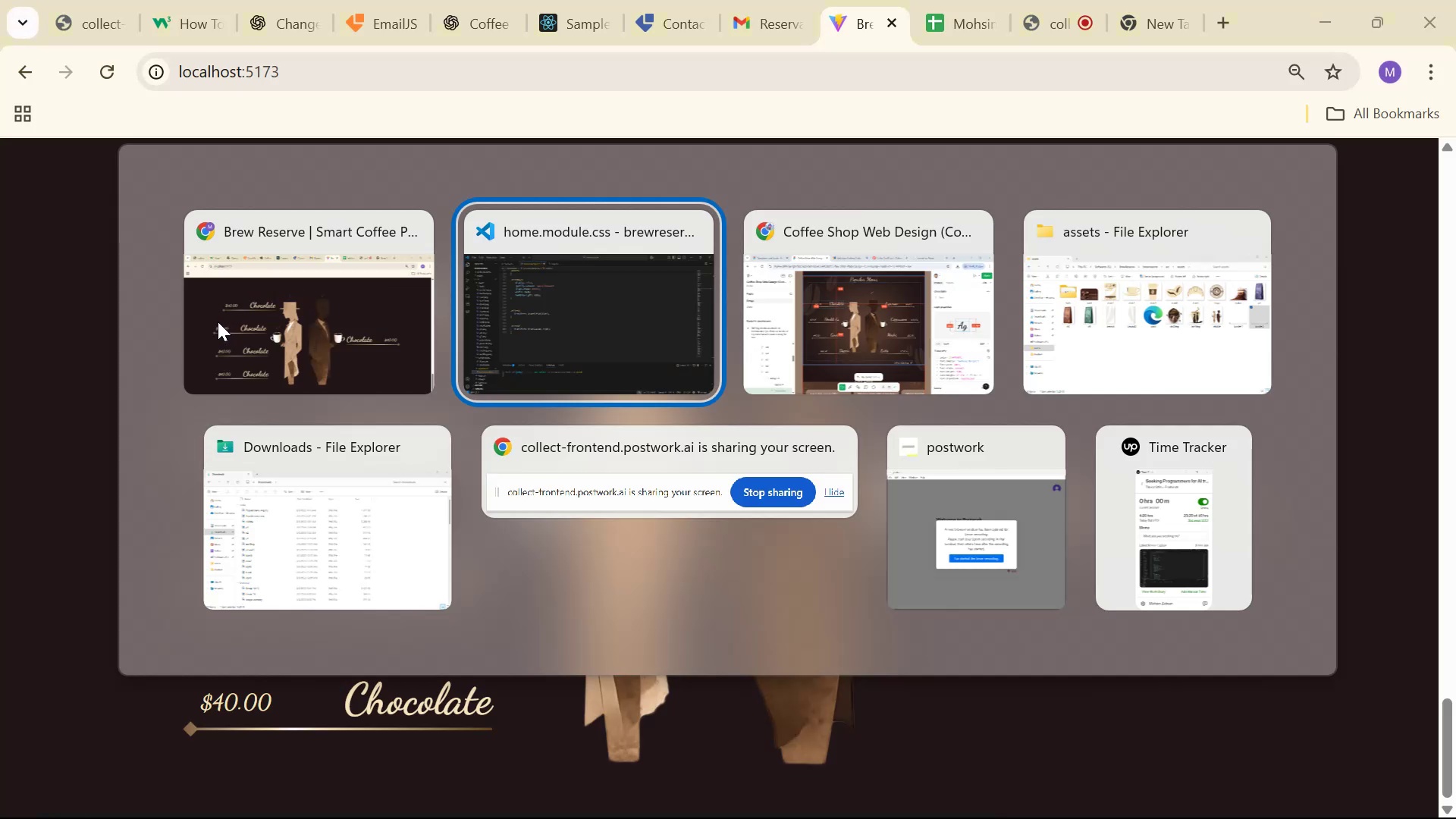 
key(Alt+Tab)
 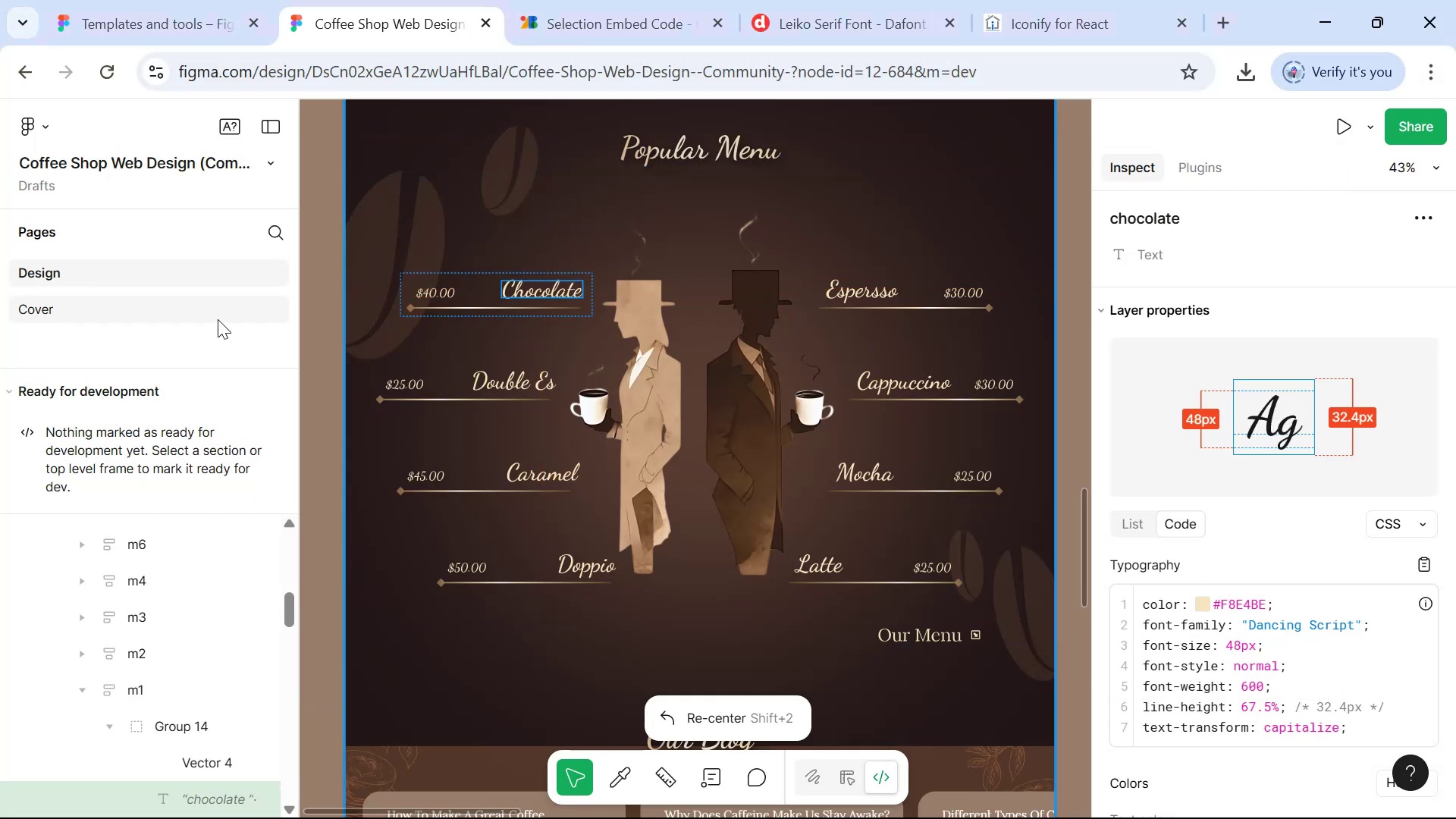 
key(Alt+Tab)
 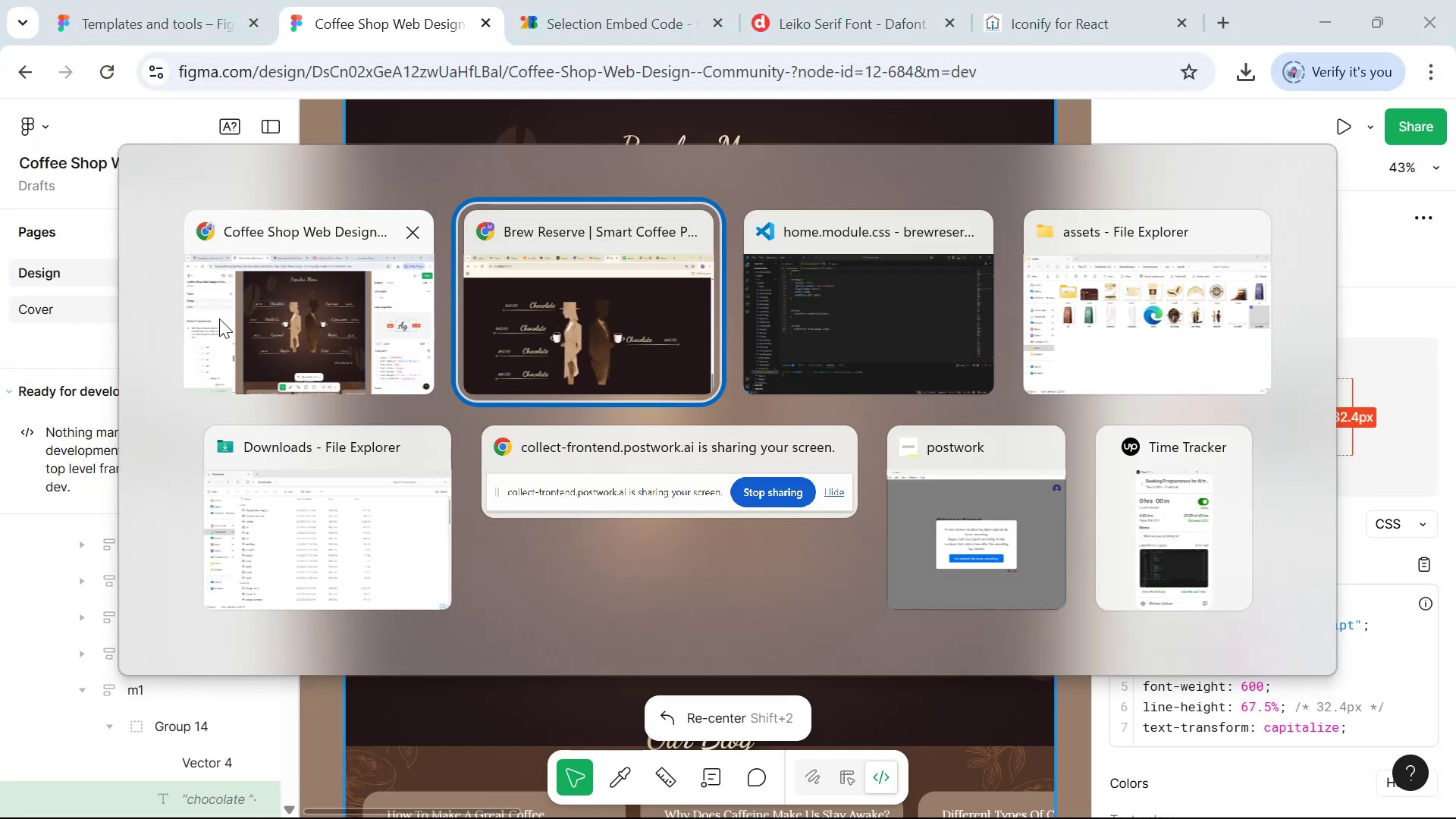 
key(Alt+Tab)
 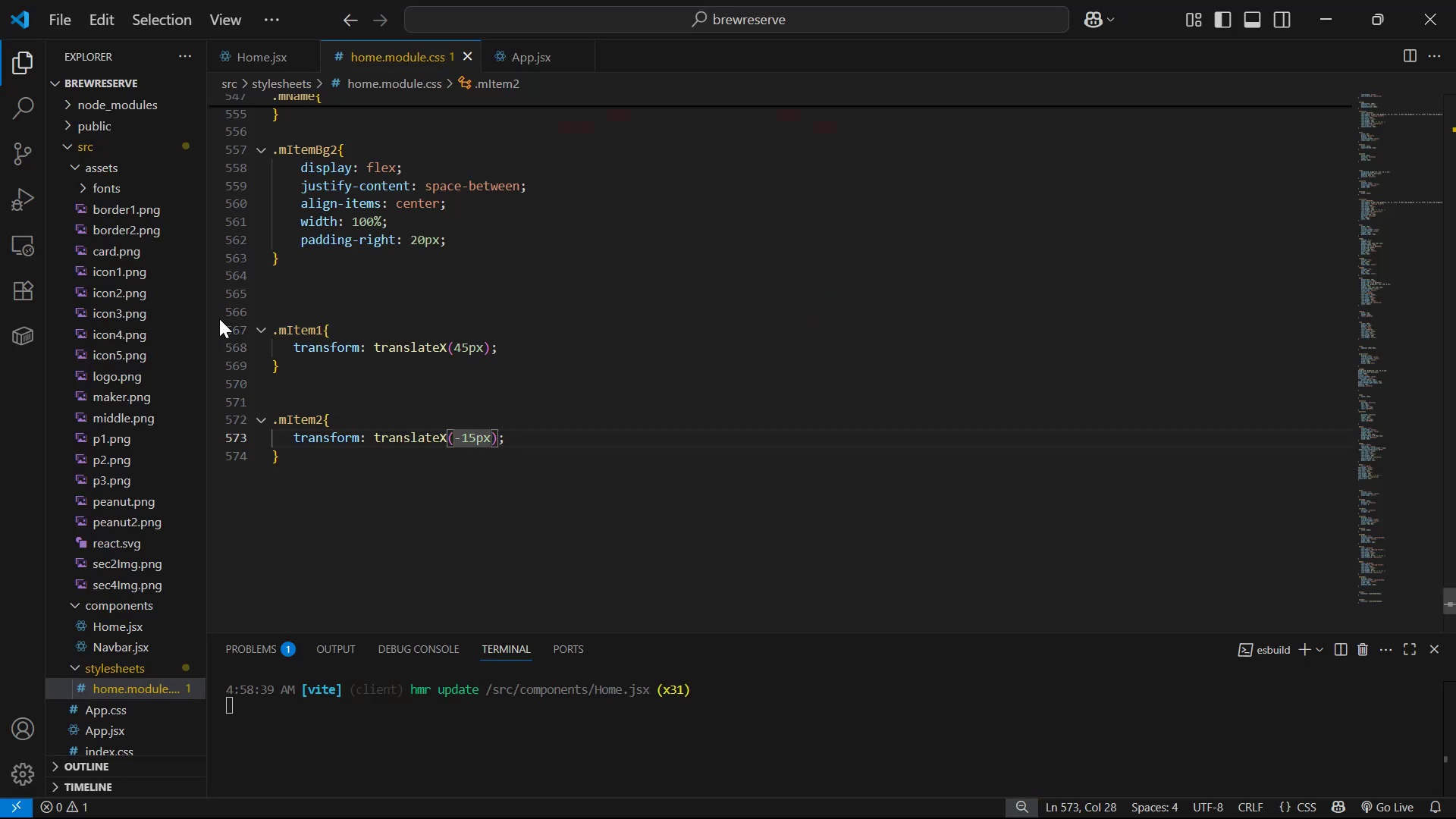 
key(Backspace)
 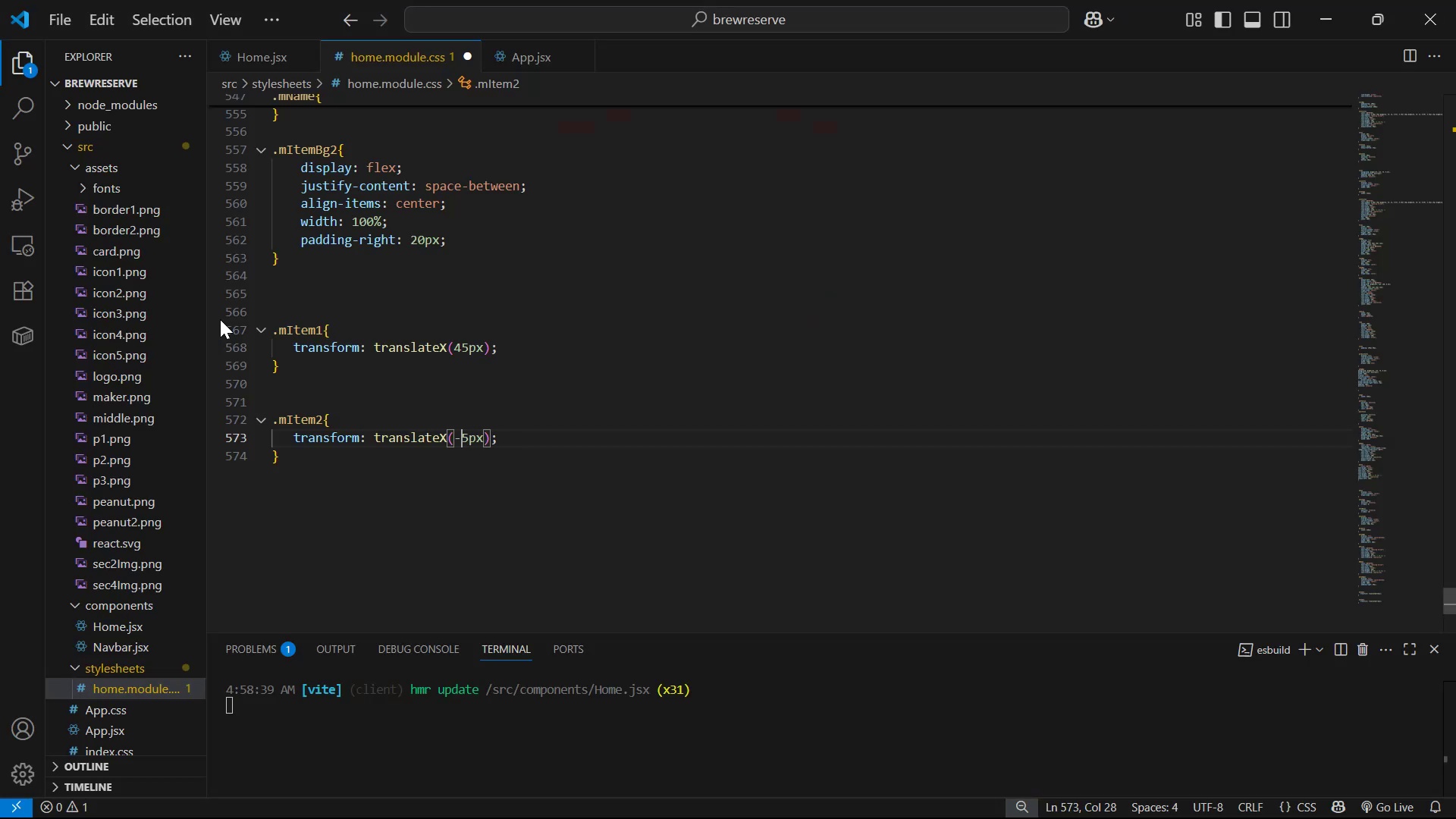 
key(4)
 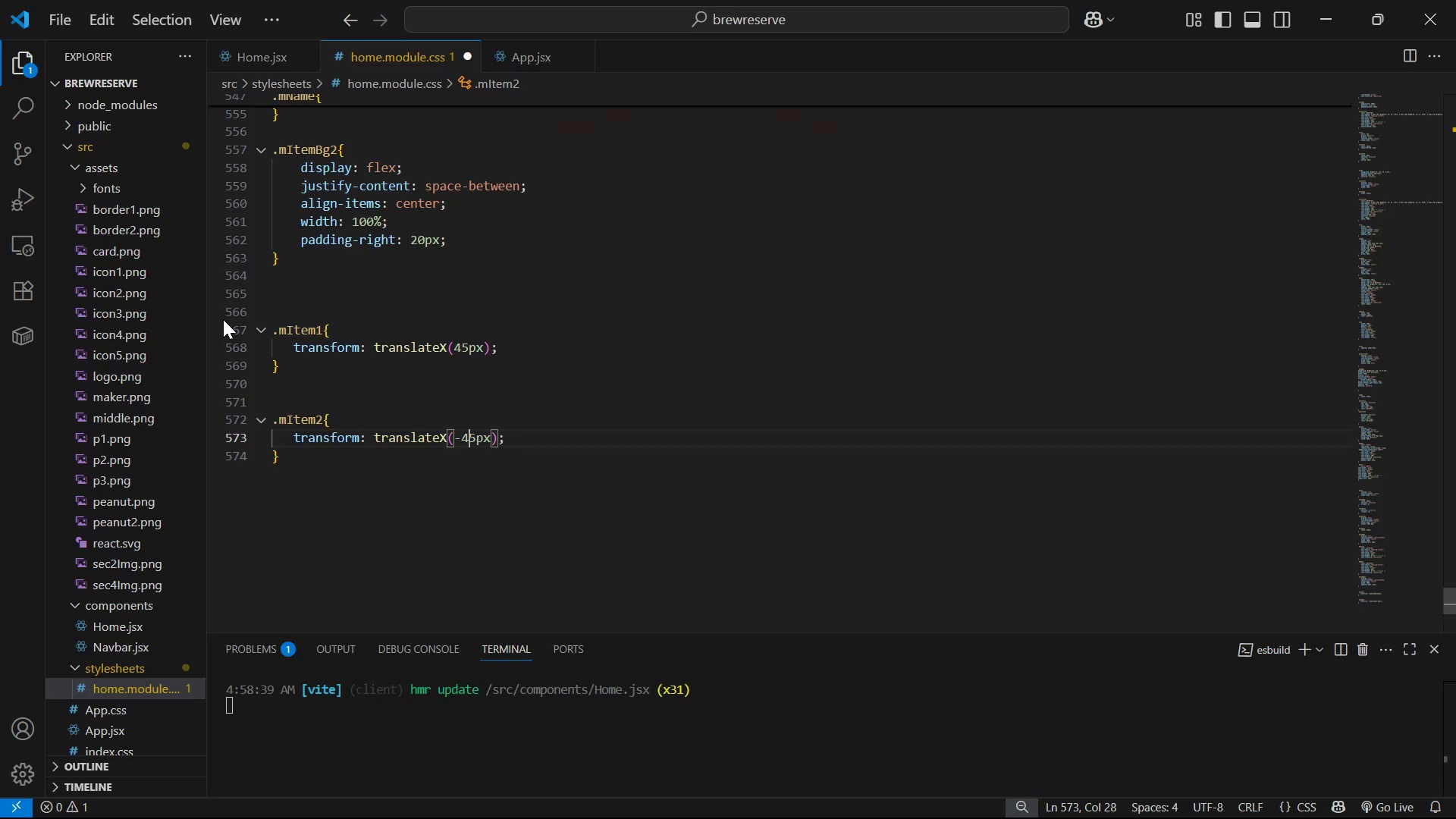 
key(Control+S)
 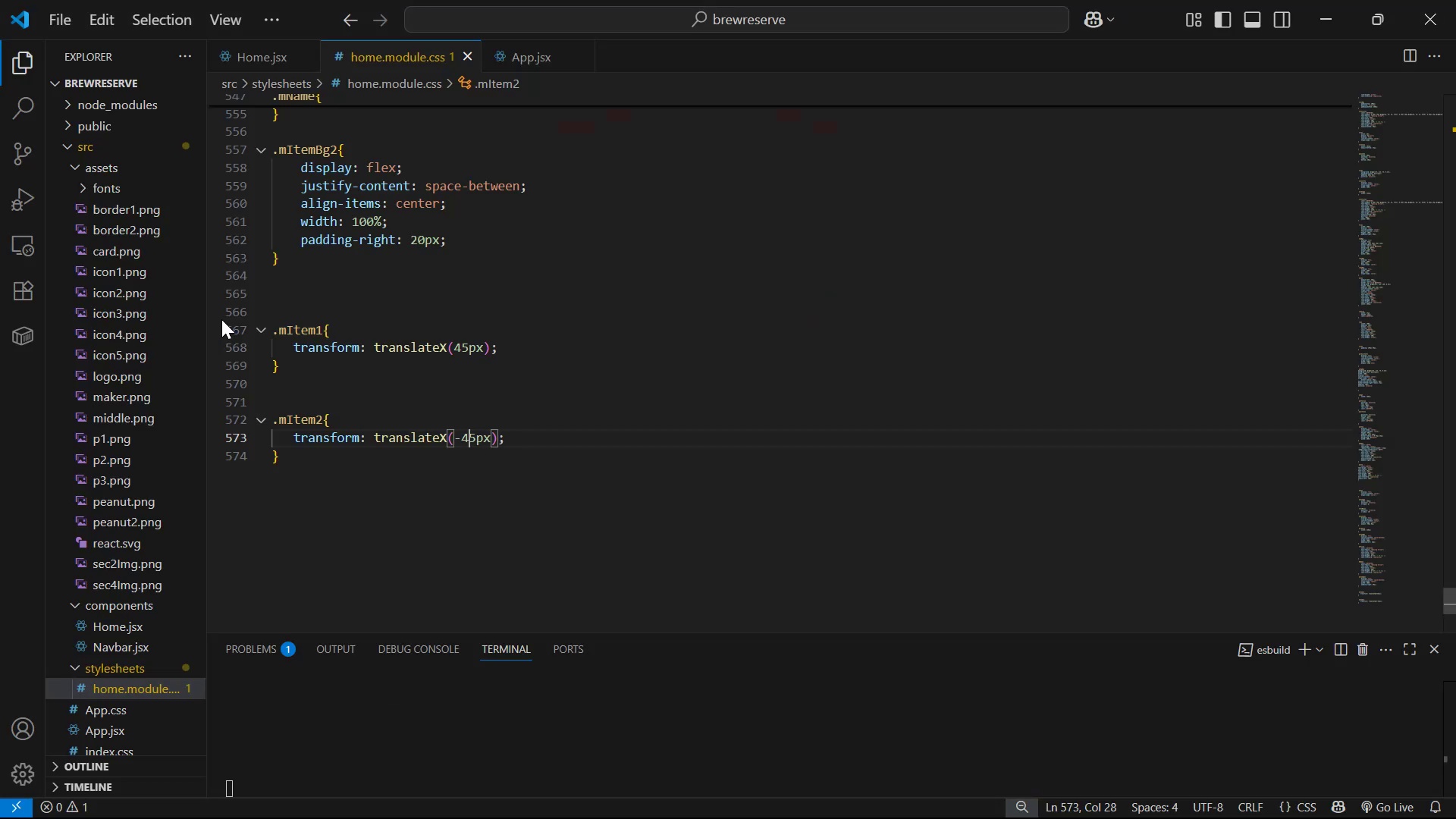 
key(Alt+AltLeft)
 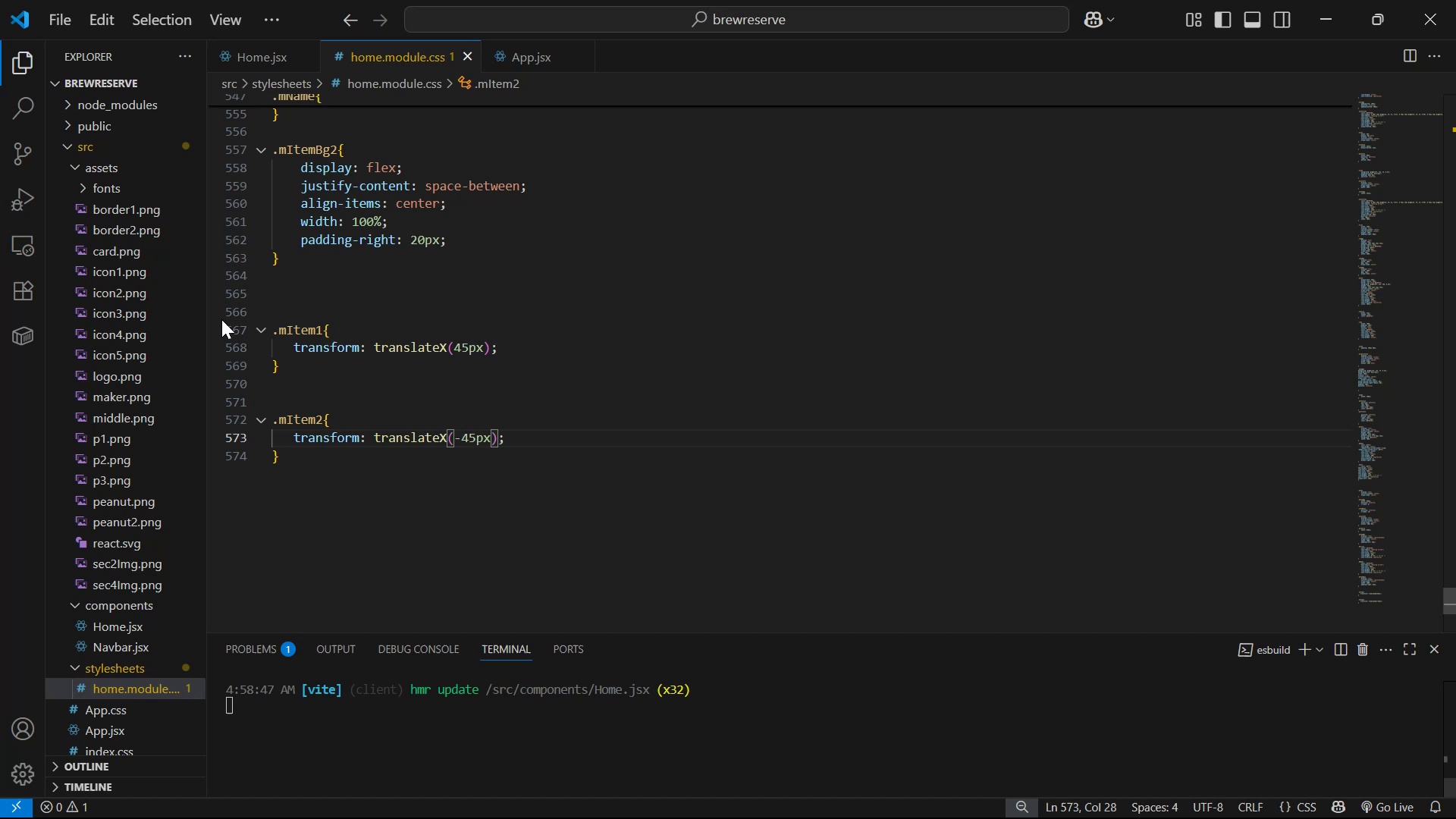 
key(Alt+Tab)
 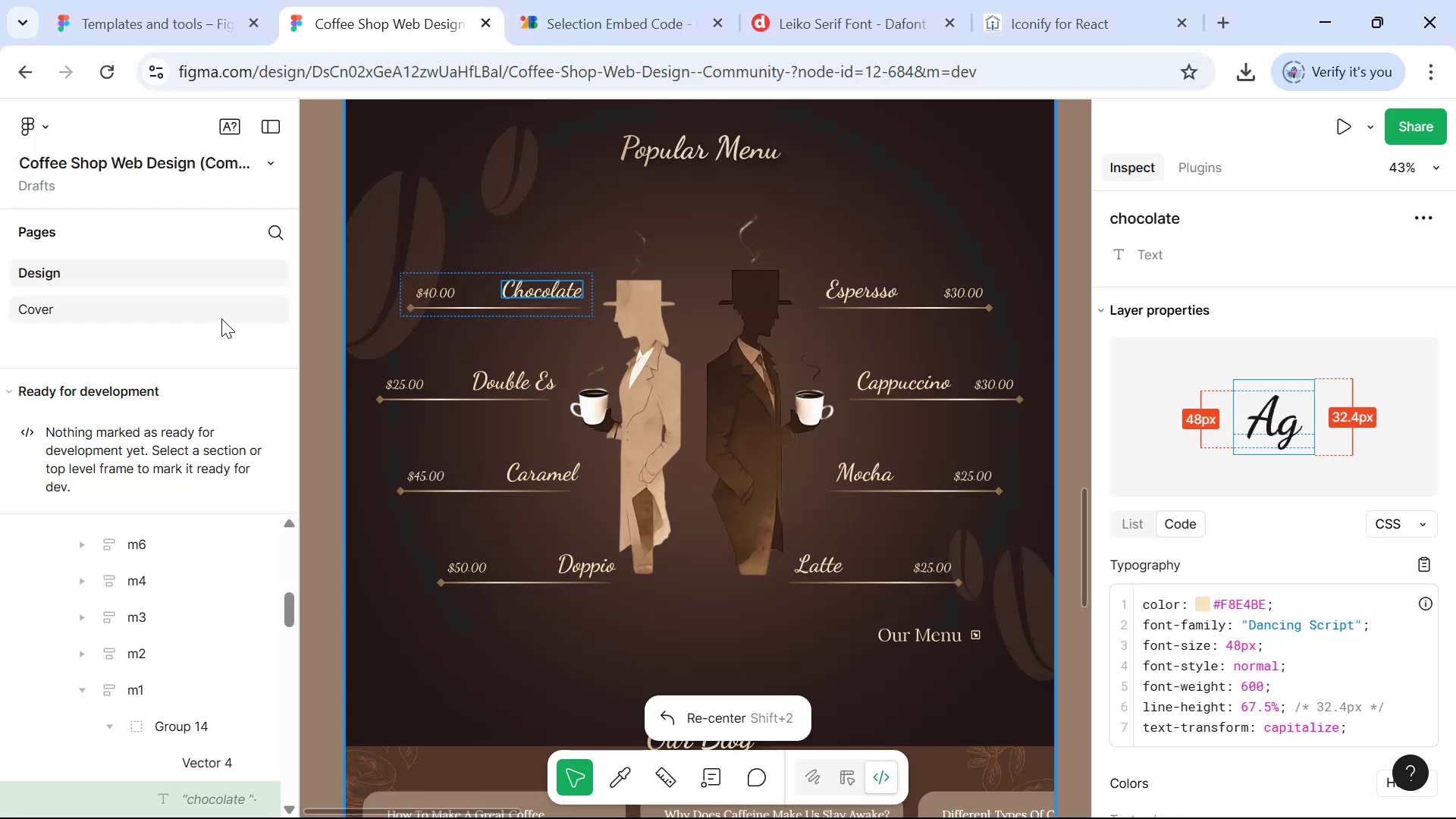 
key(Alt+Tab)
 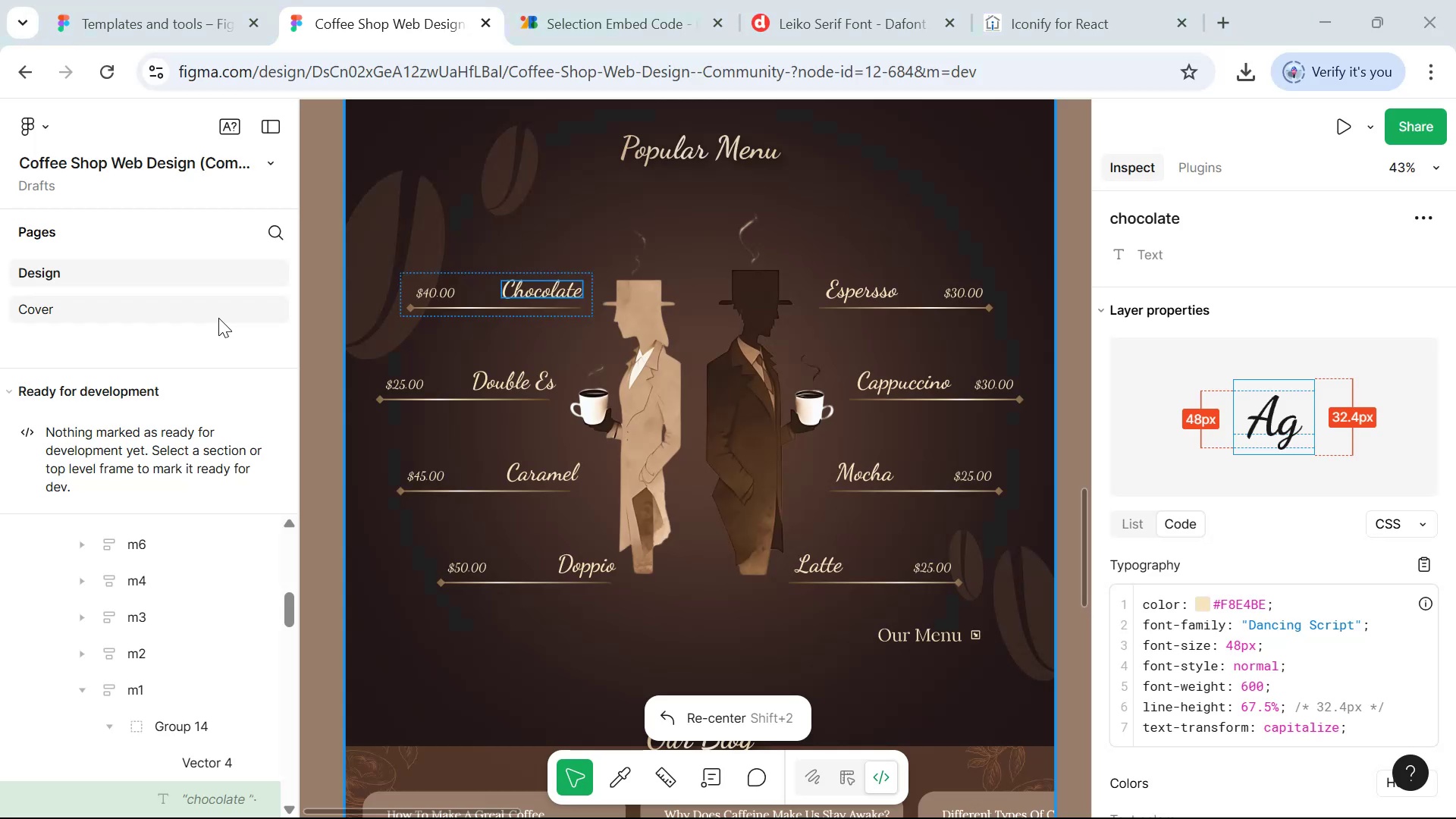 
key(Alt+Tab)
 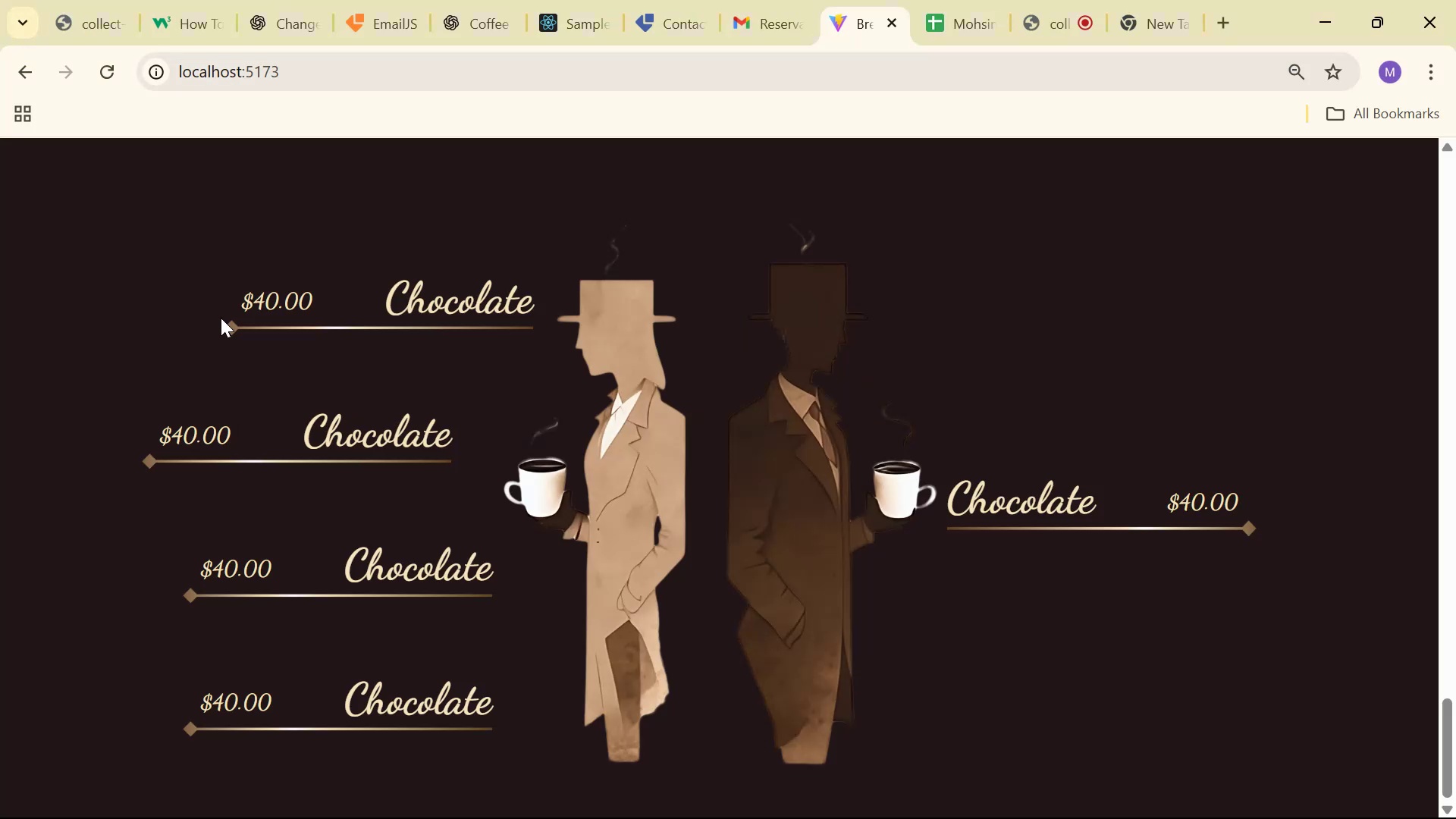 
key(Alt+AltLeft)
 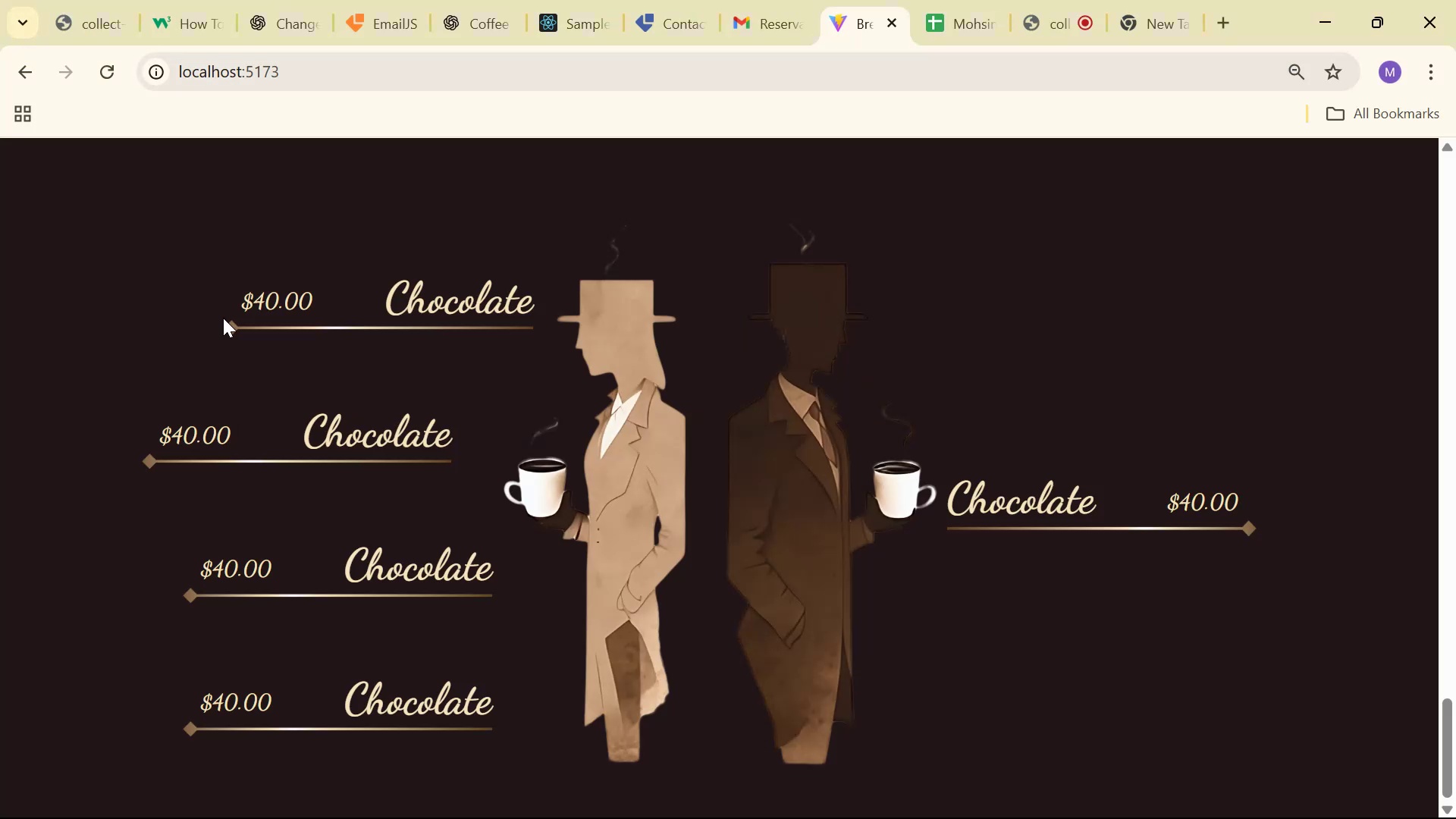 
key(Alt+Tab)
 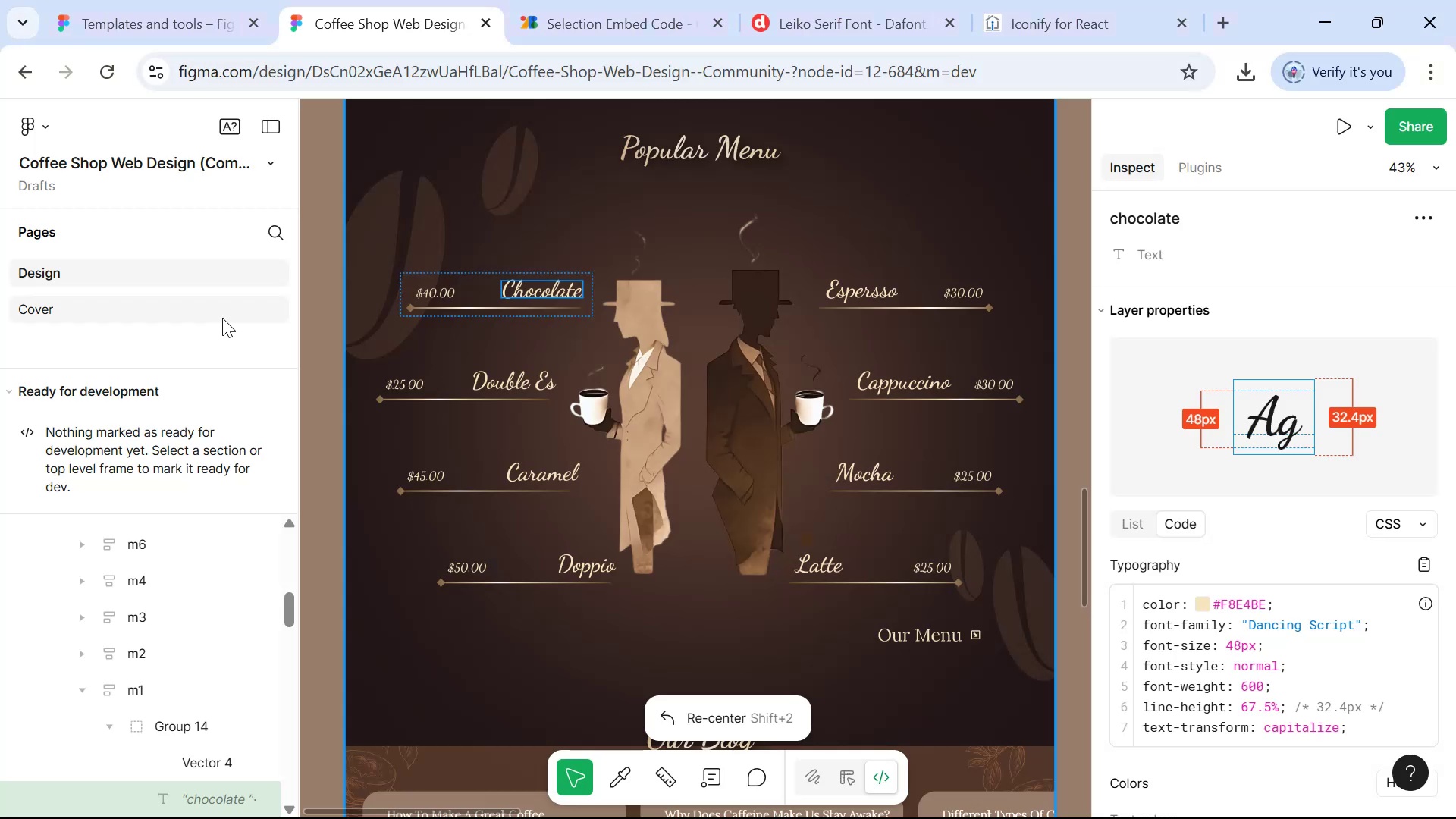 
key(Alt+AltLeft)
 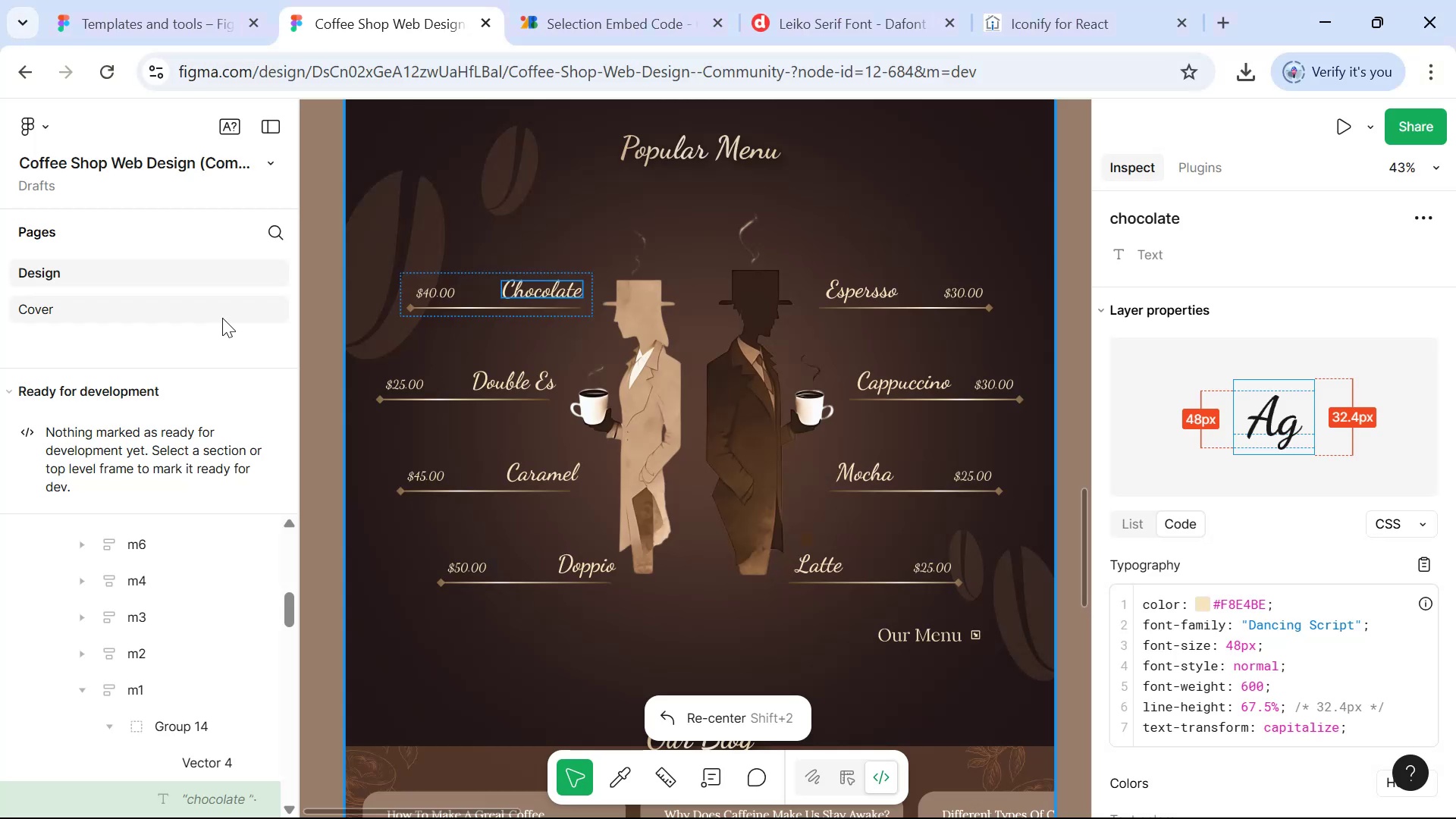 
key(Alt+Tab)
 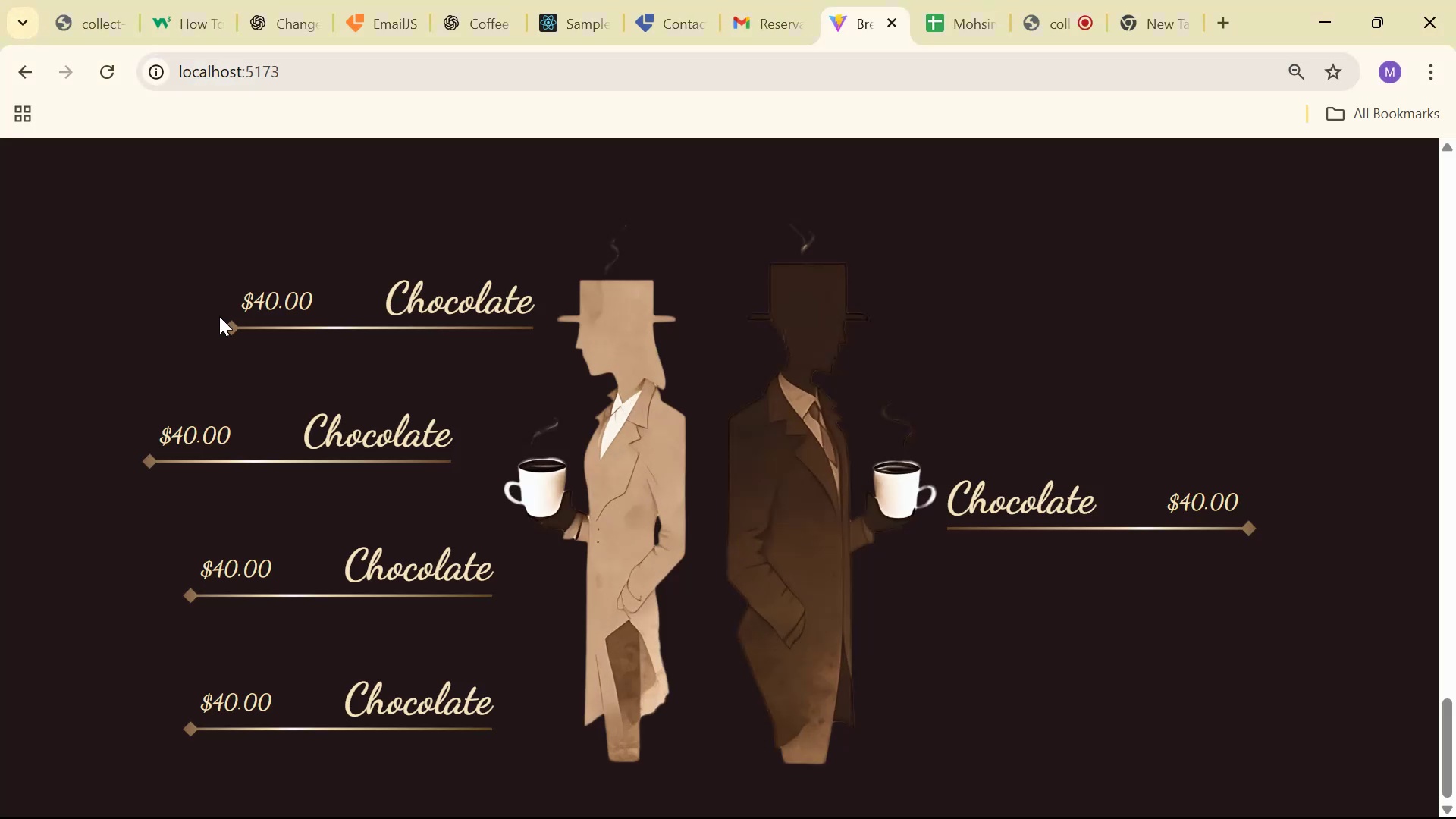 
key(Alt+AltLeft)
 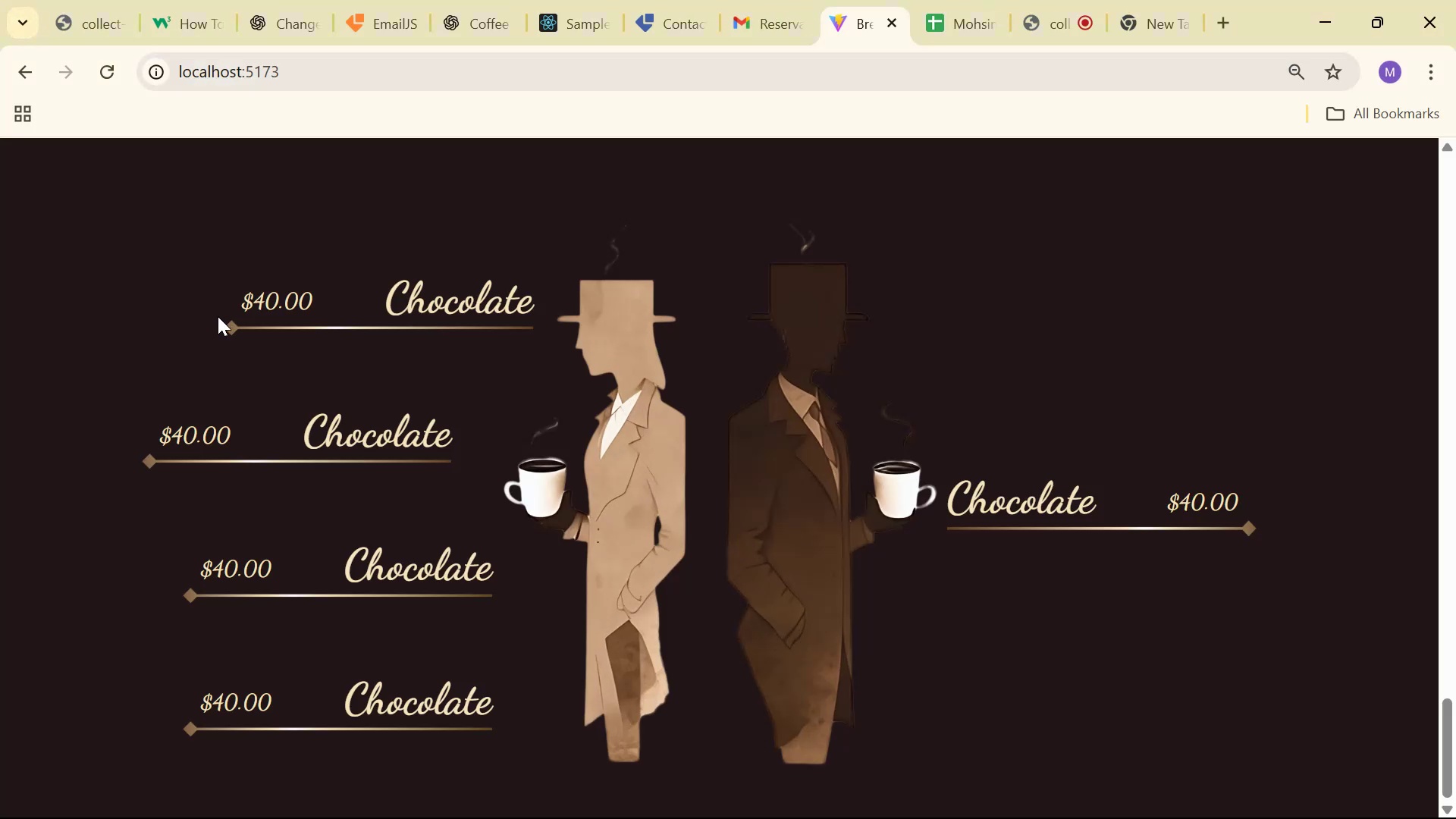 
key(Alt+Tab)
 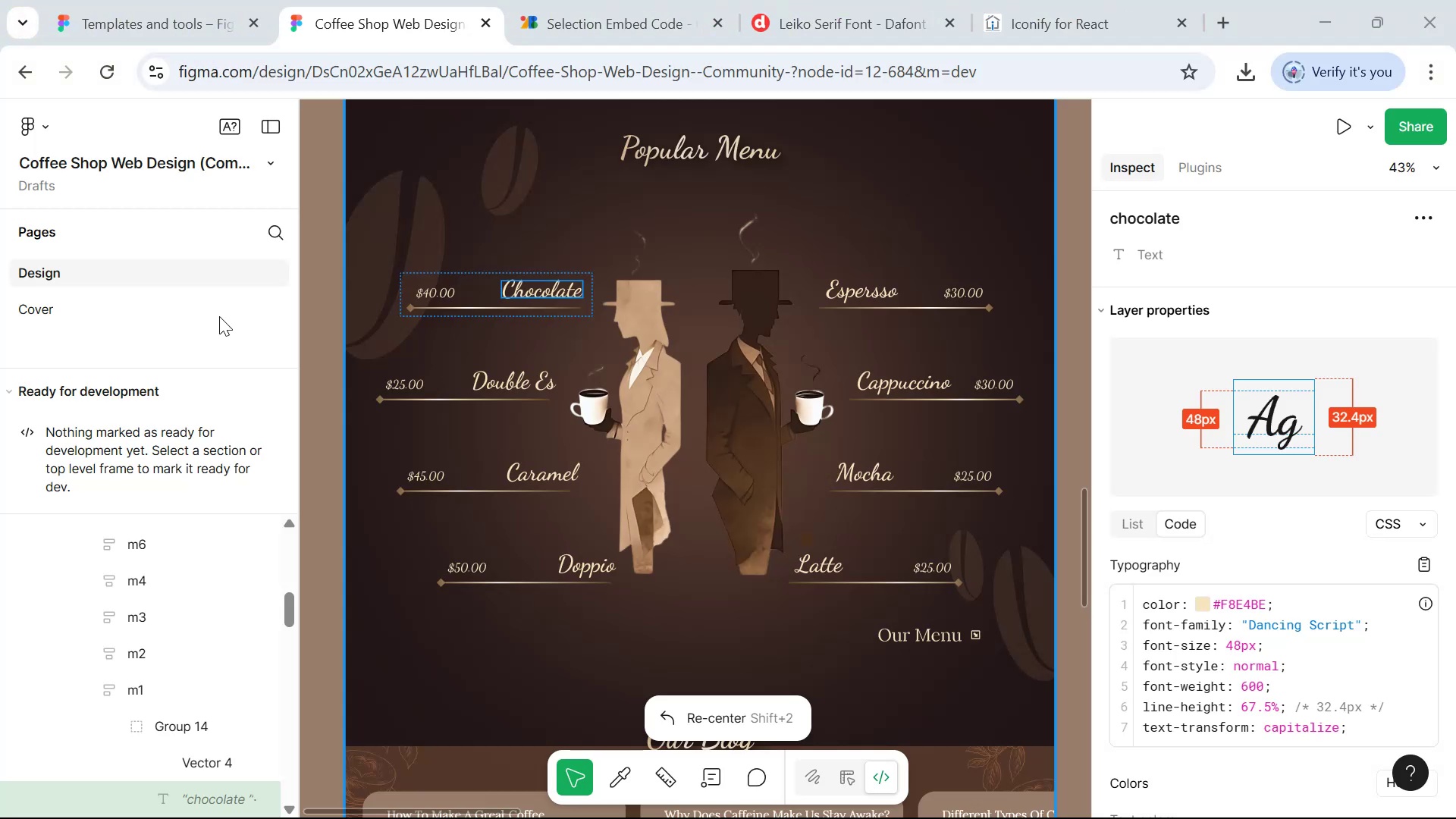 
key(Alt+Tab)
 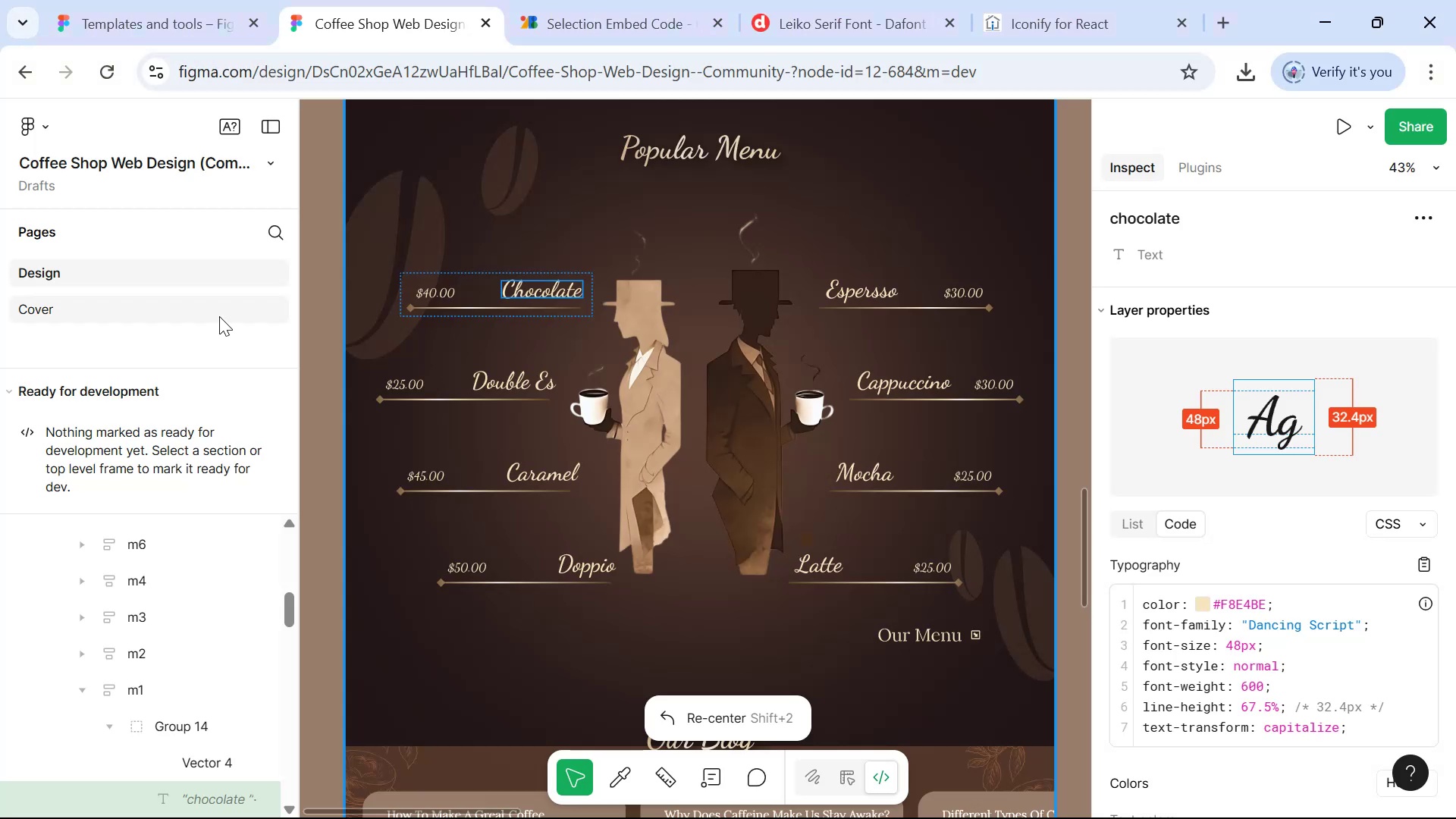 
key(Alt+Tab)
 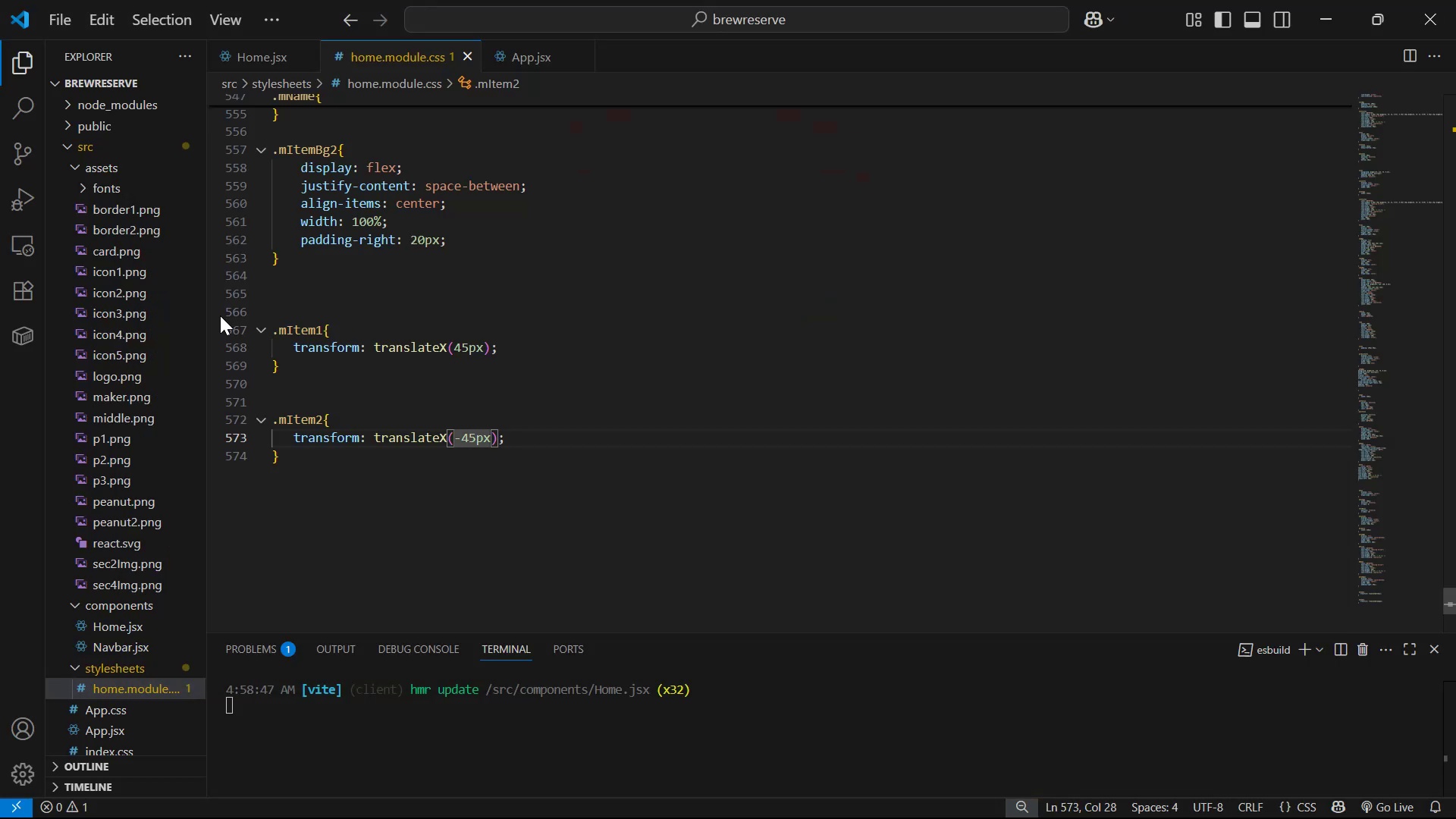 
key(Alt+AltLeft)
 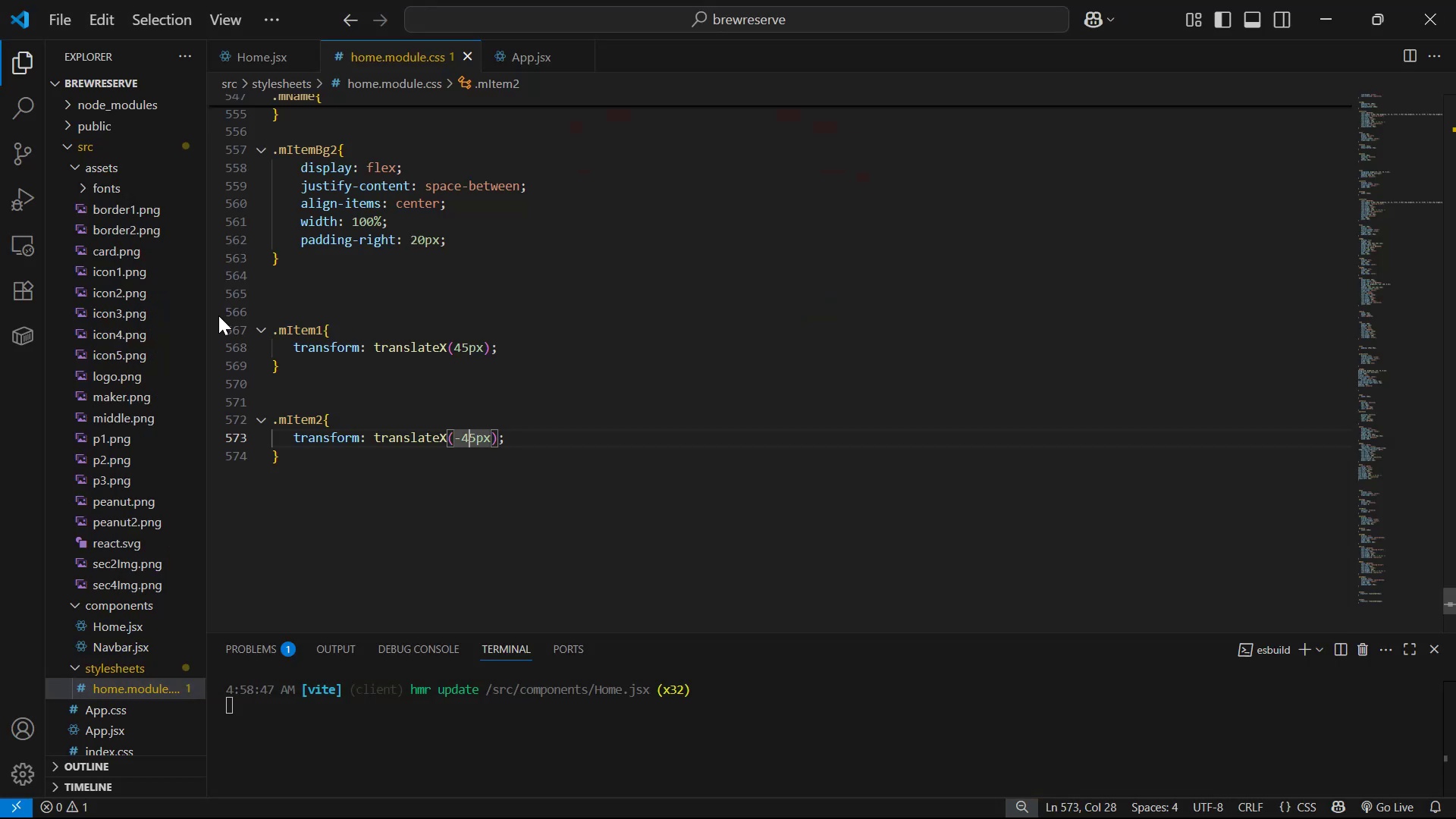 
key(Alt+Tab)
 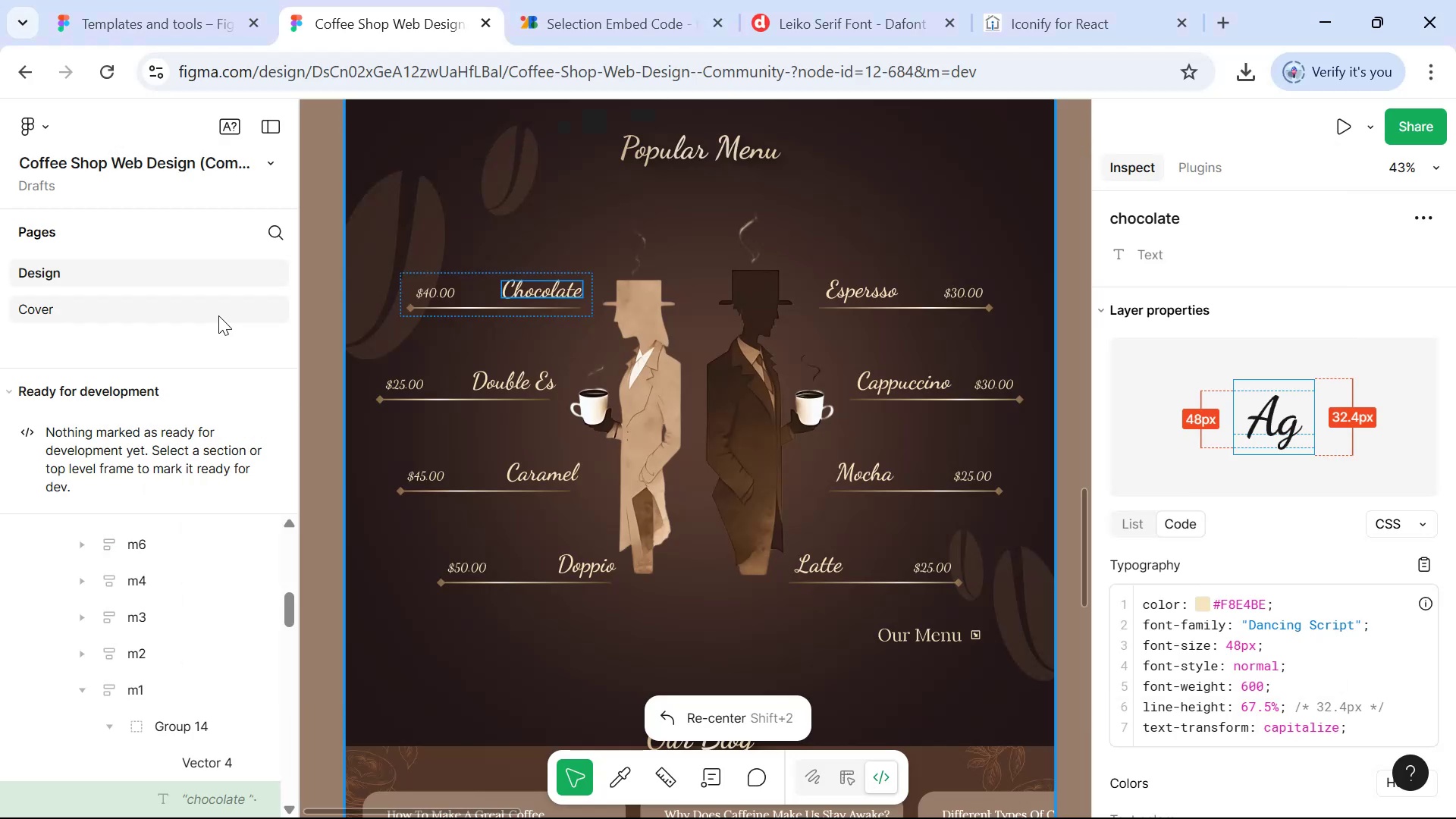 
key(Alt+Tab)
 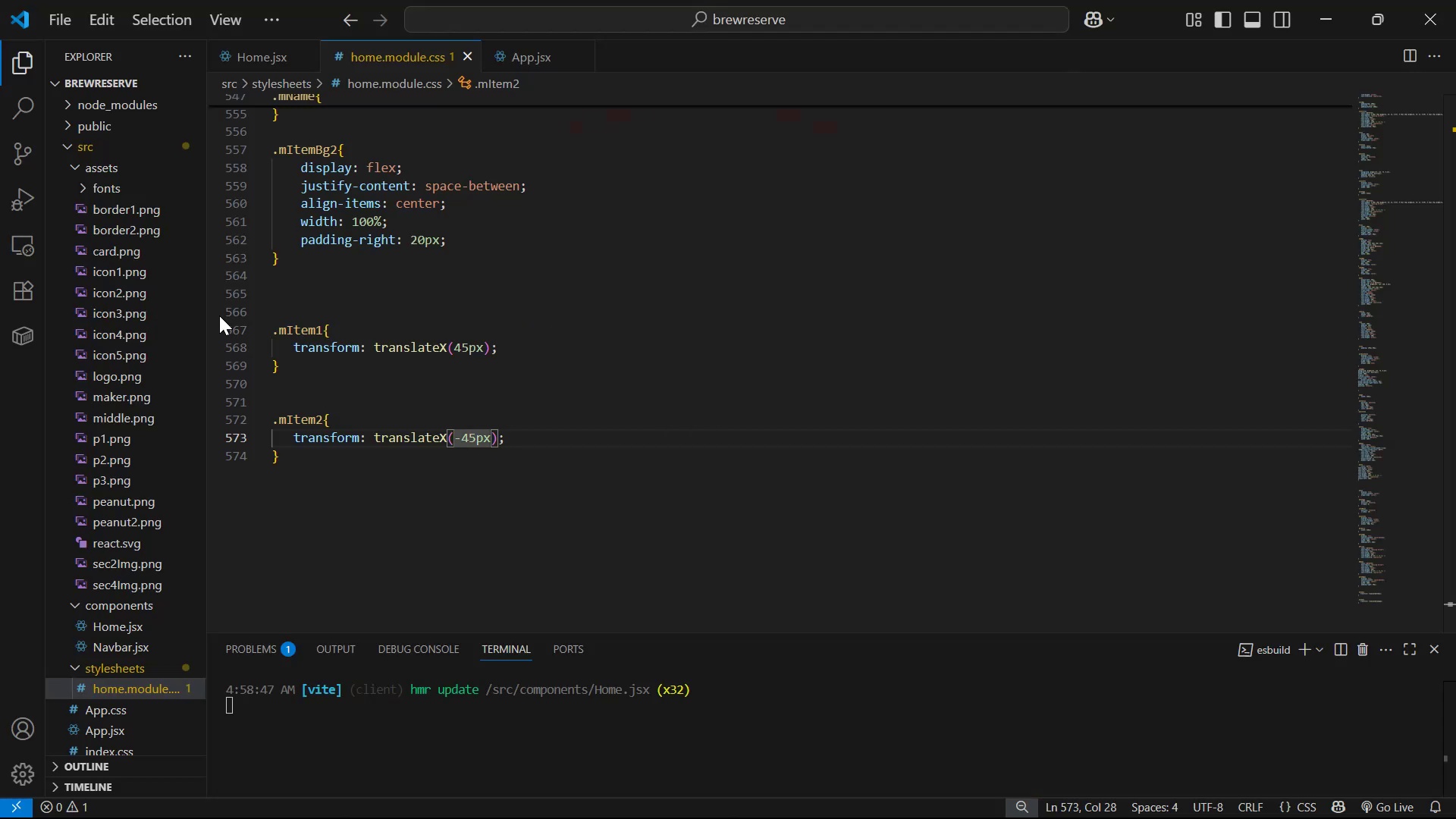 
key(Backspace)
 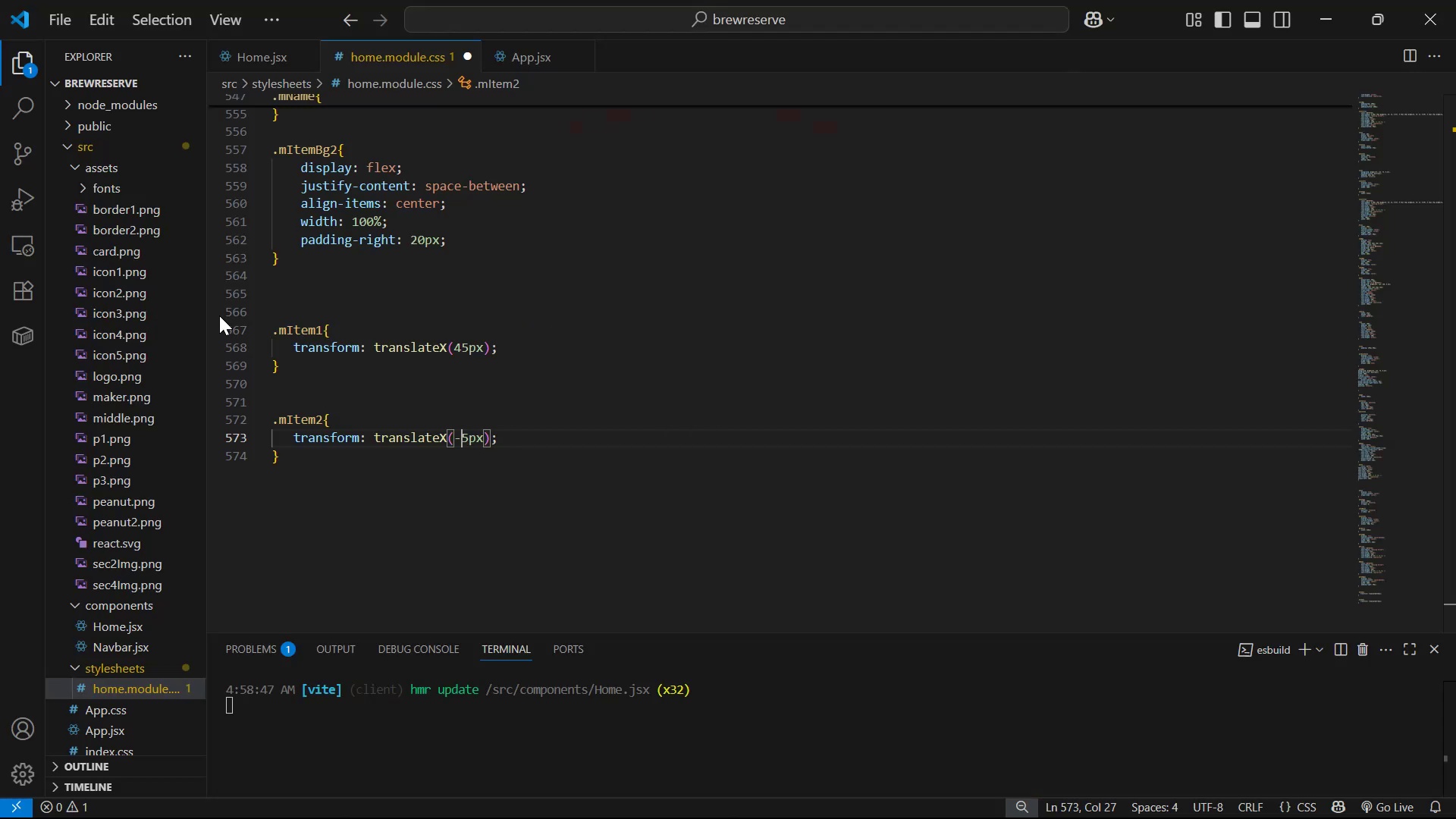 
key(8)
 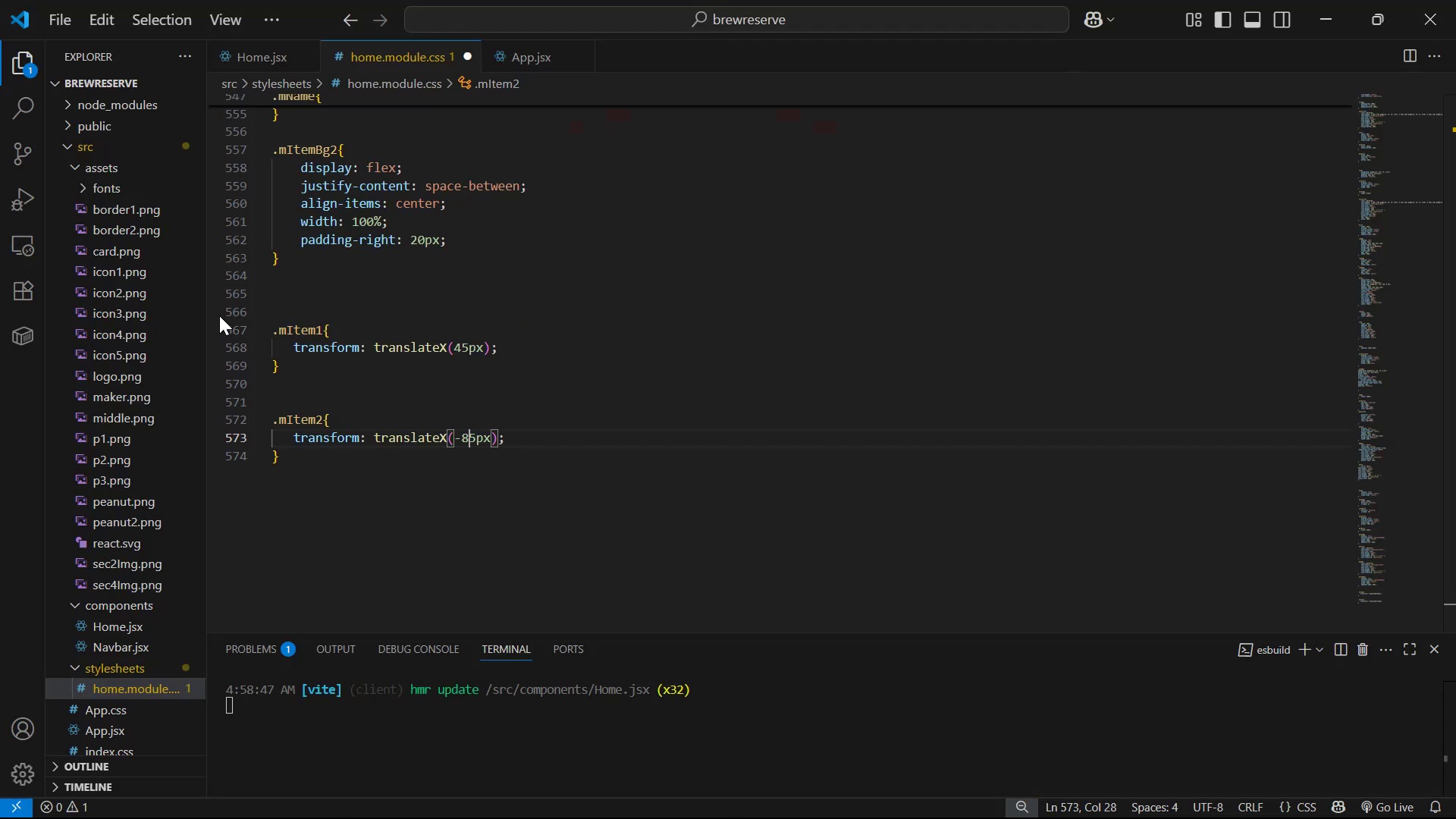 
key(Control+ControlLeft)
 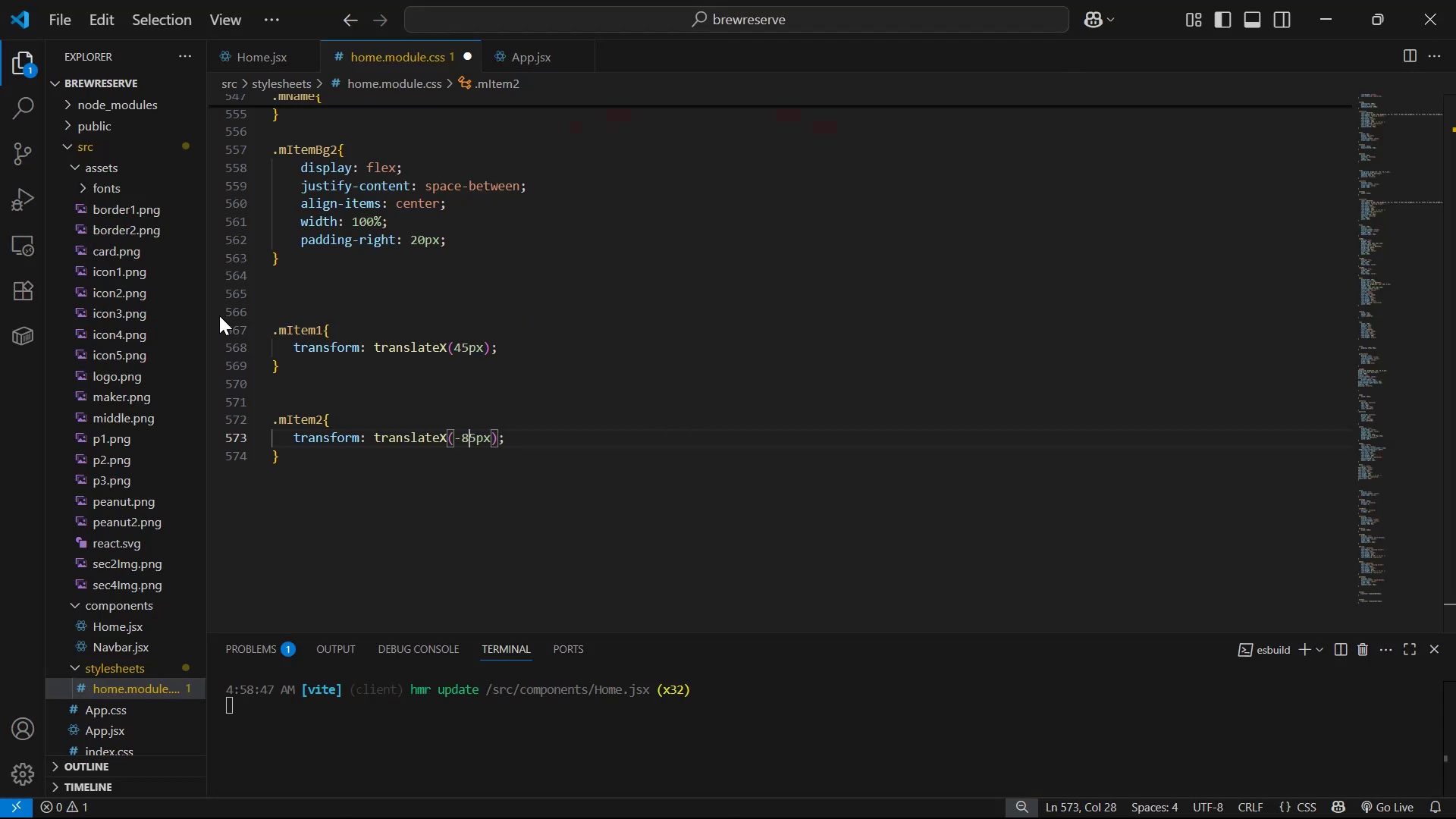 
key(Control+S)
 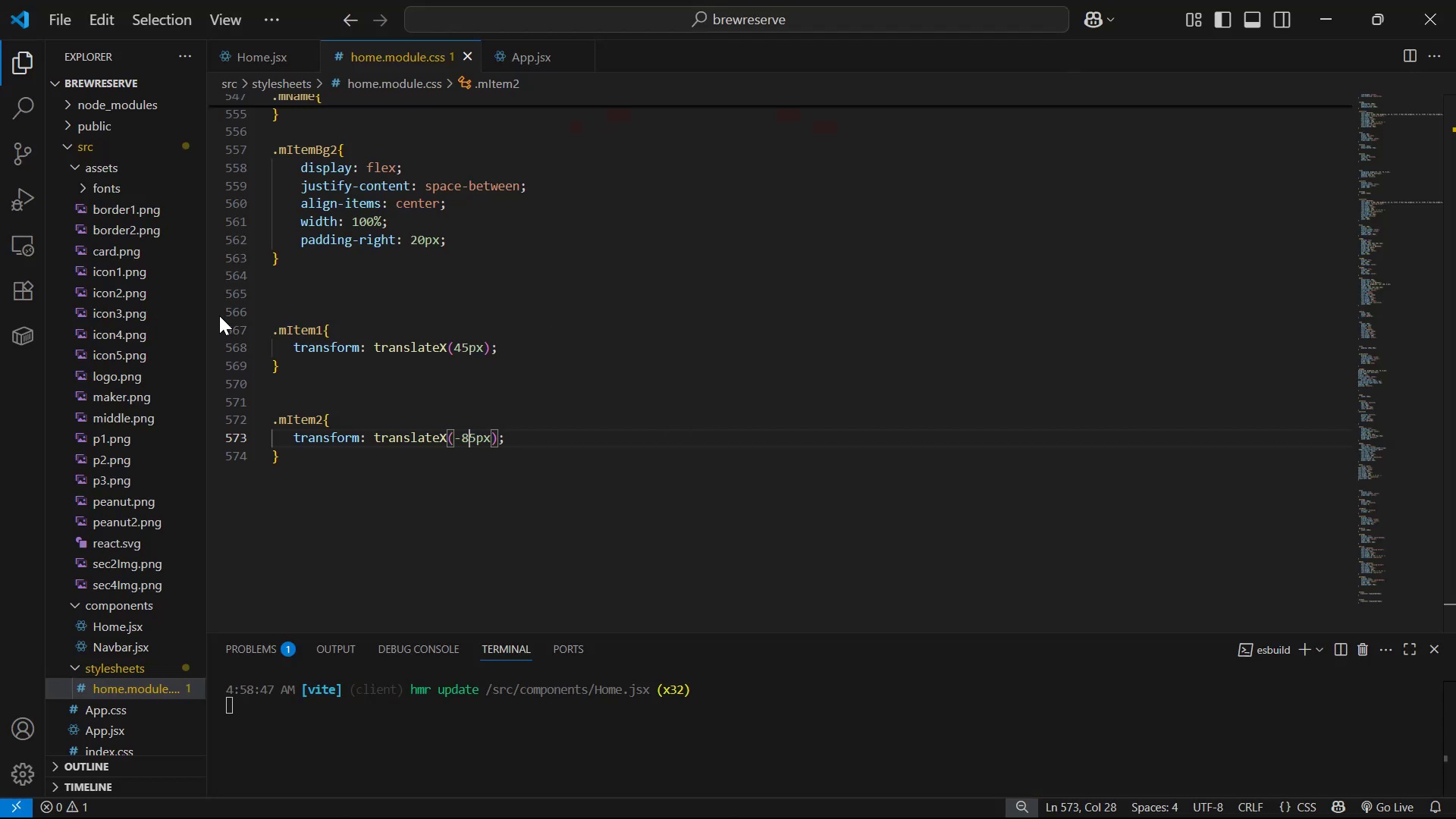 
key(Alt+Tab)
 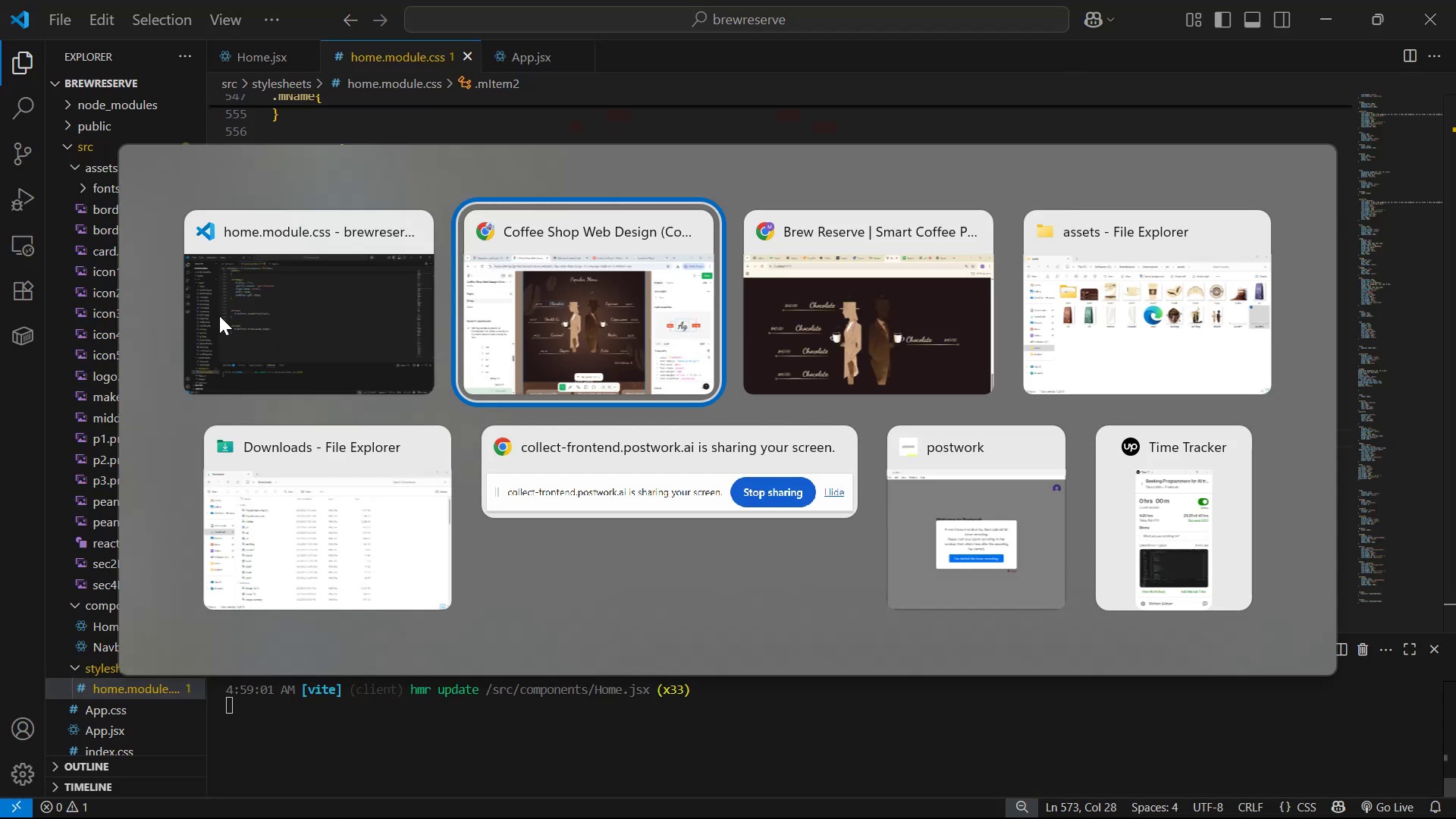 
key(Alt+Tab)
 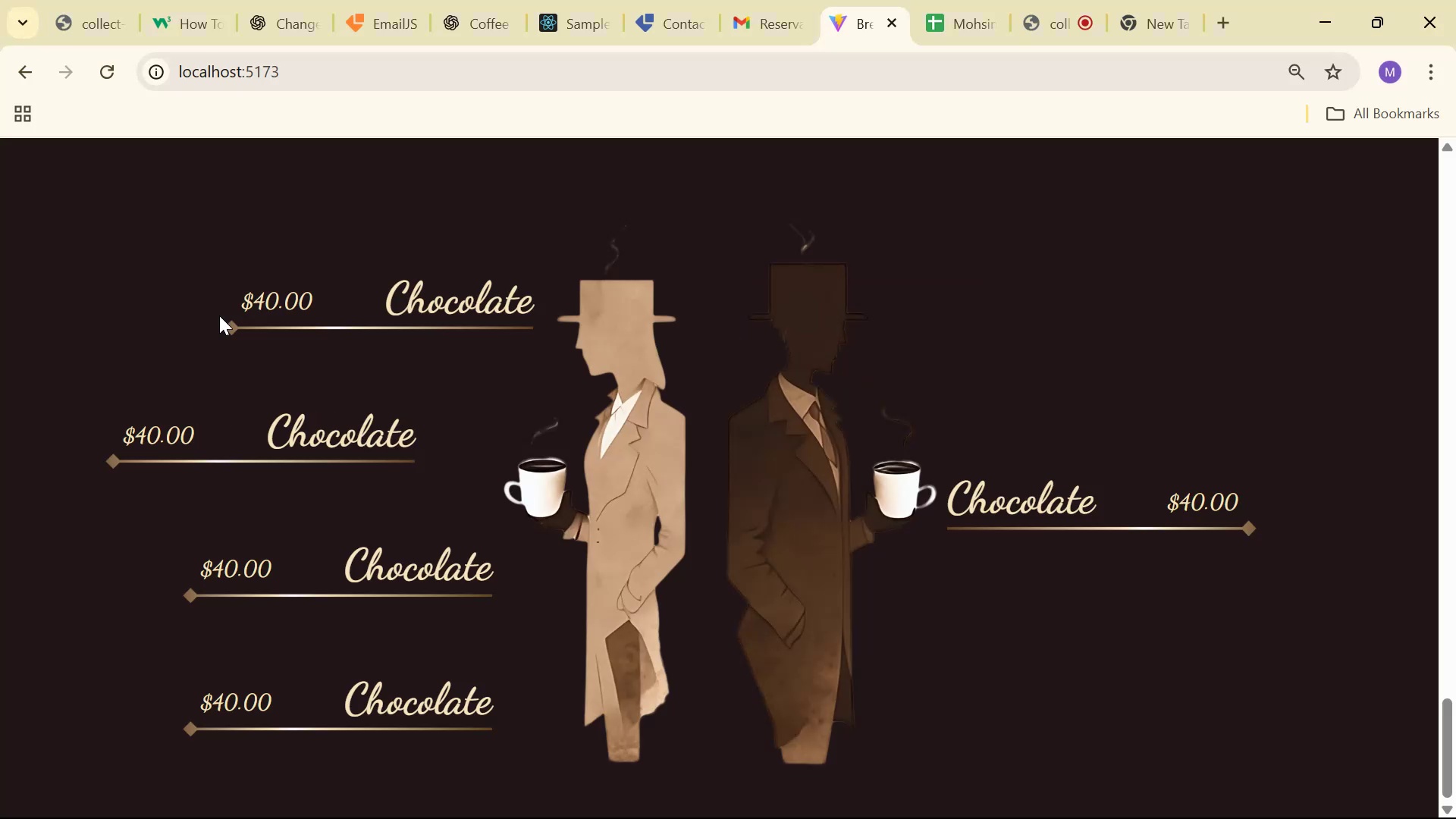 
key(Alt+Tab)
 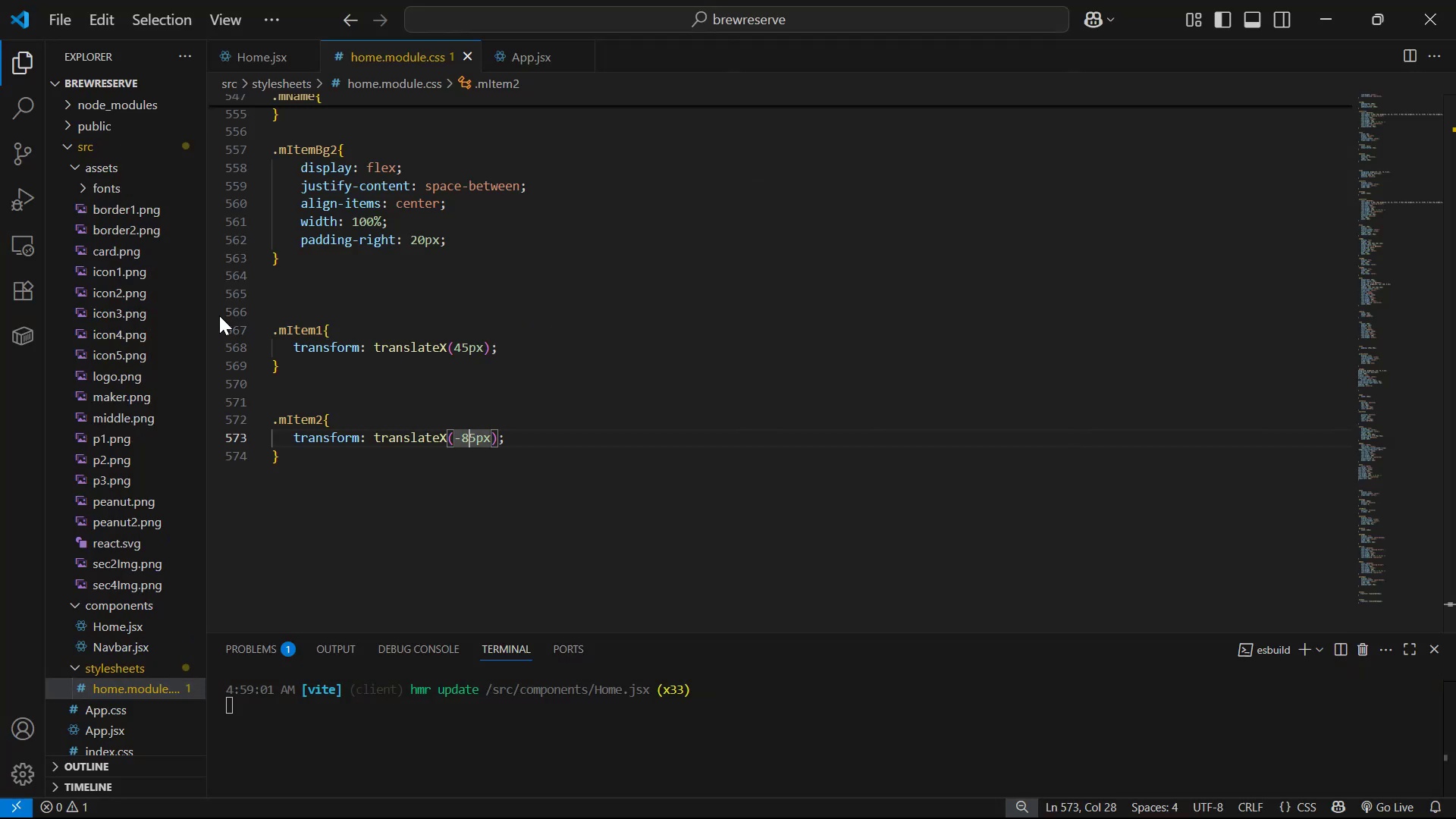 
key(ArrowUp)
 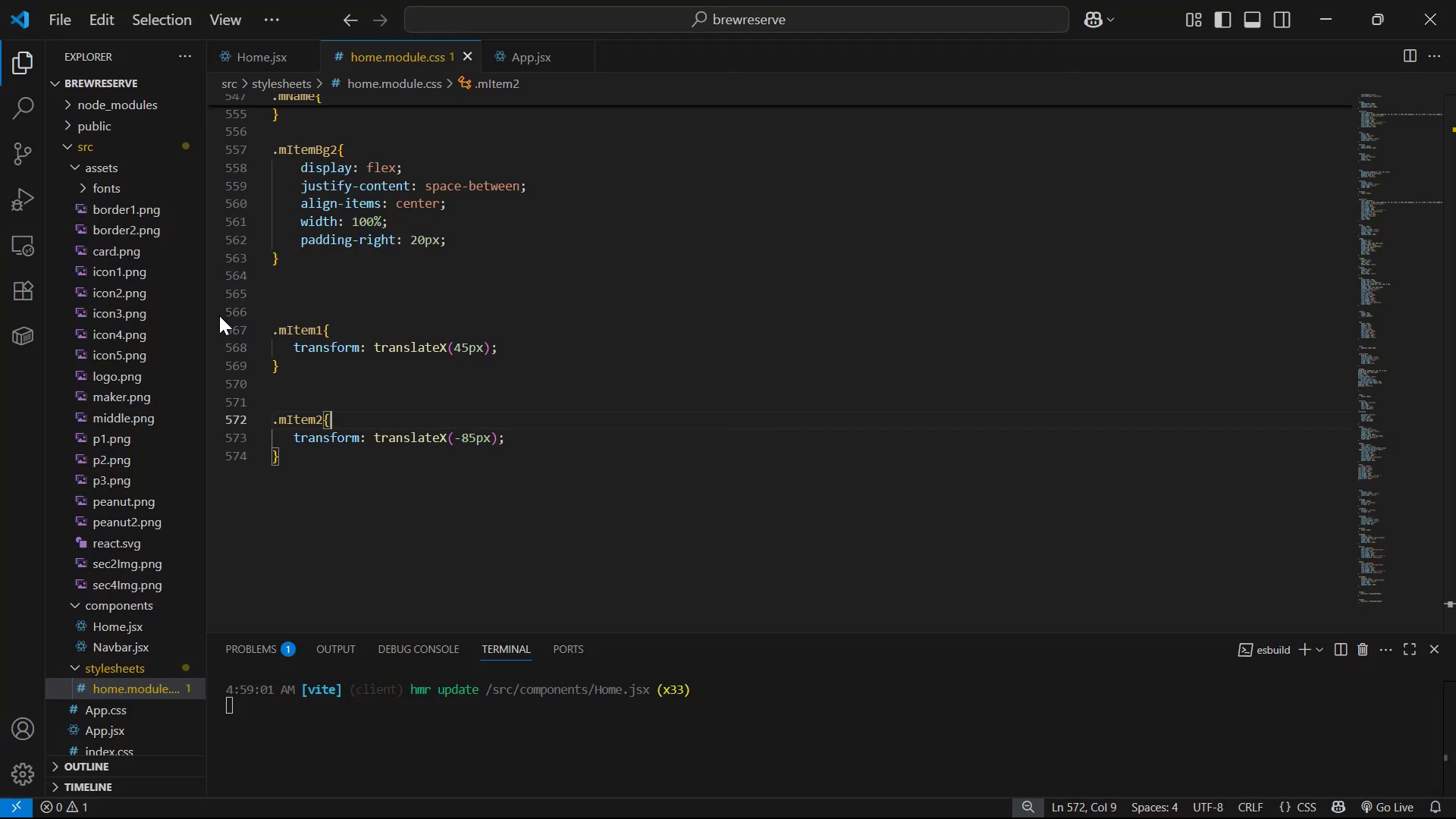 
key(ArrowUp)
 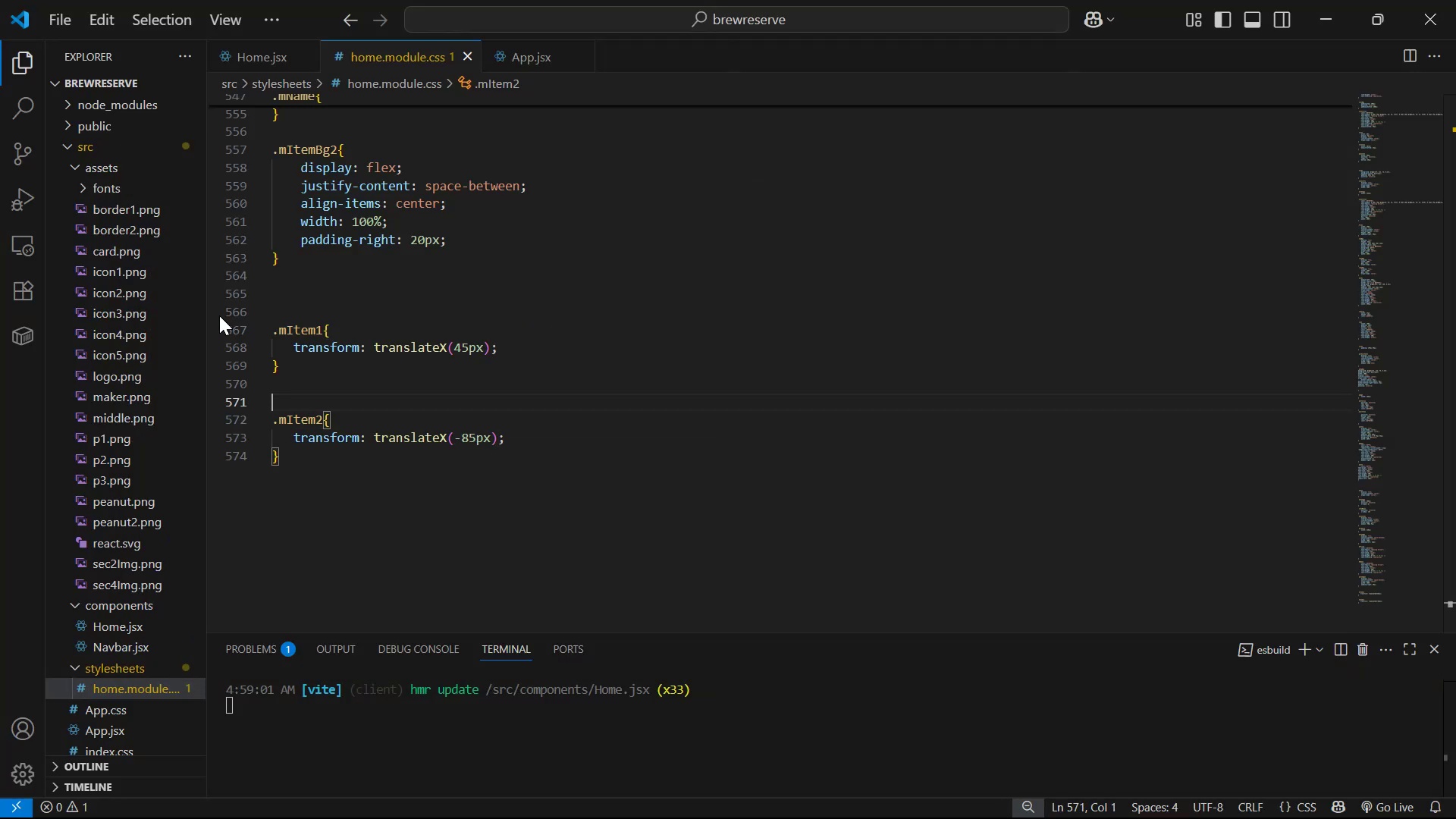 
key(ArrowUp)
 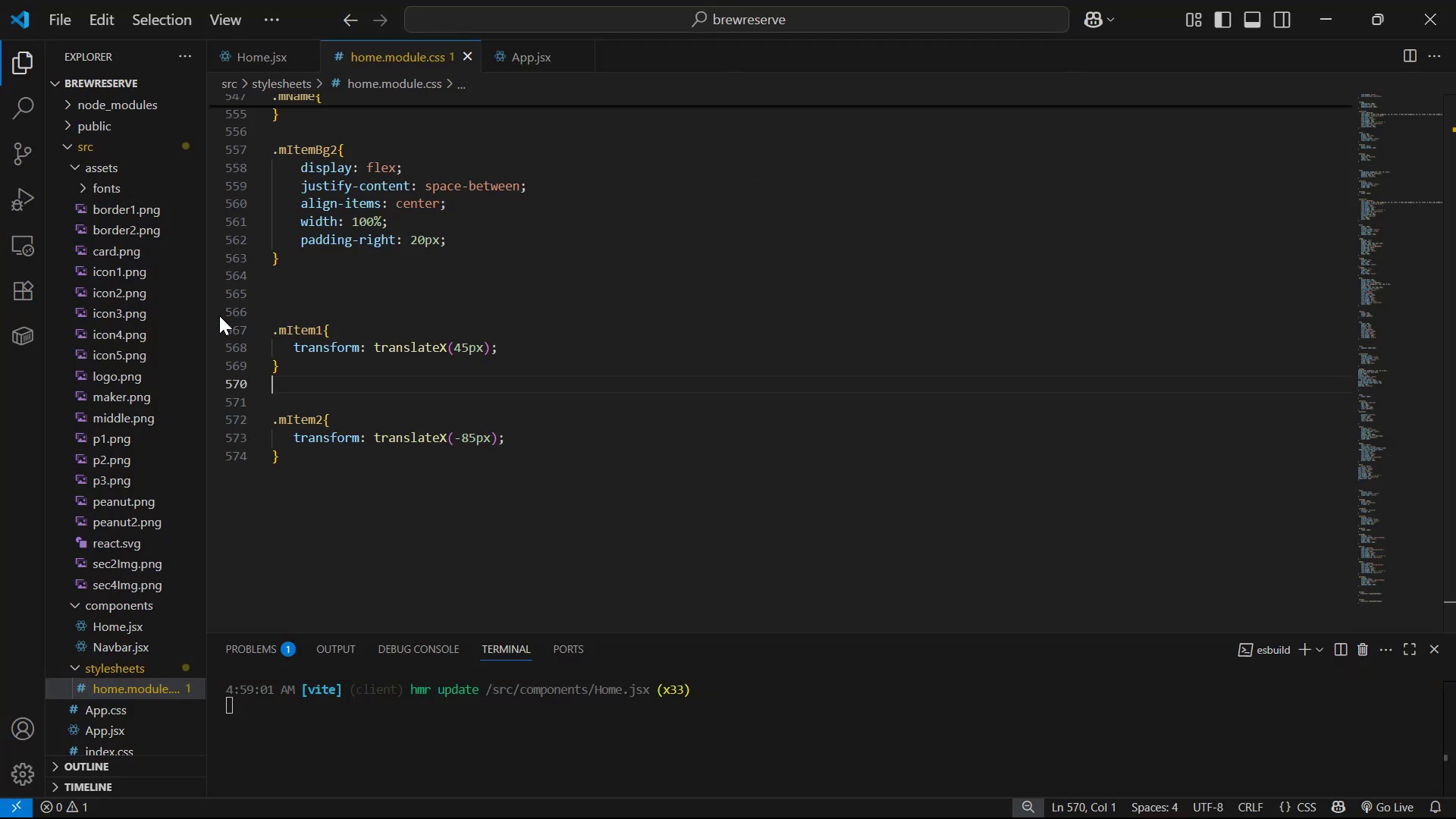 
key(ArrowUp)
 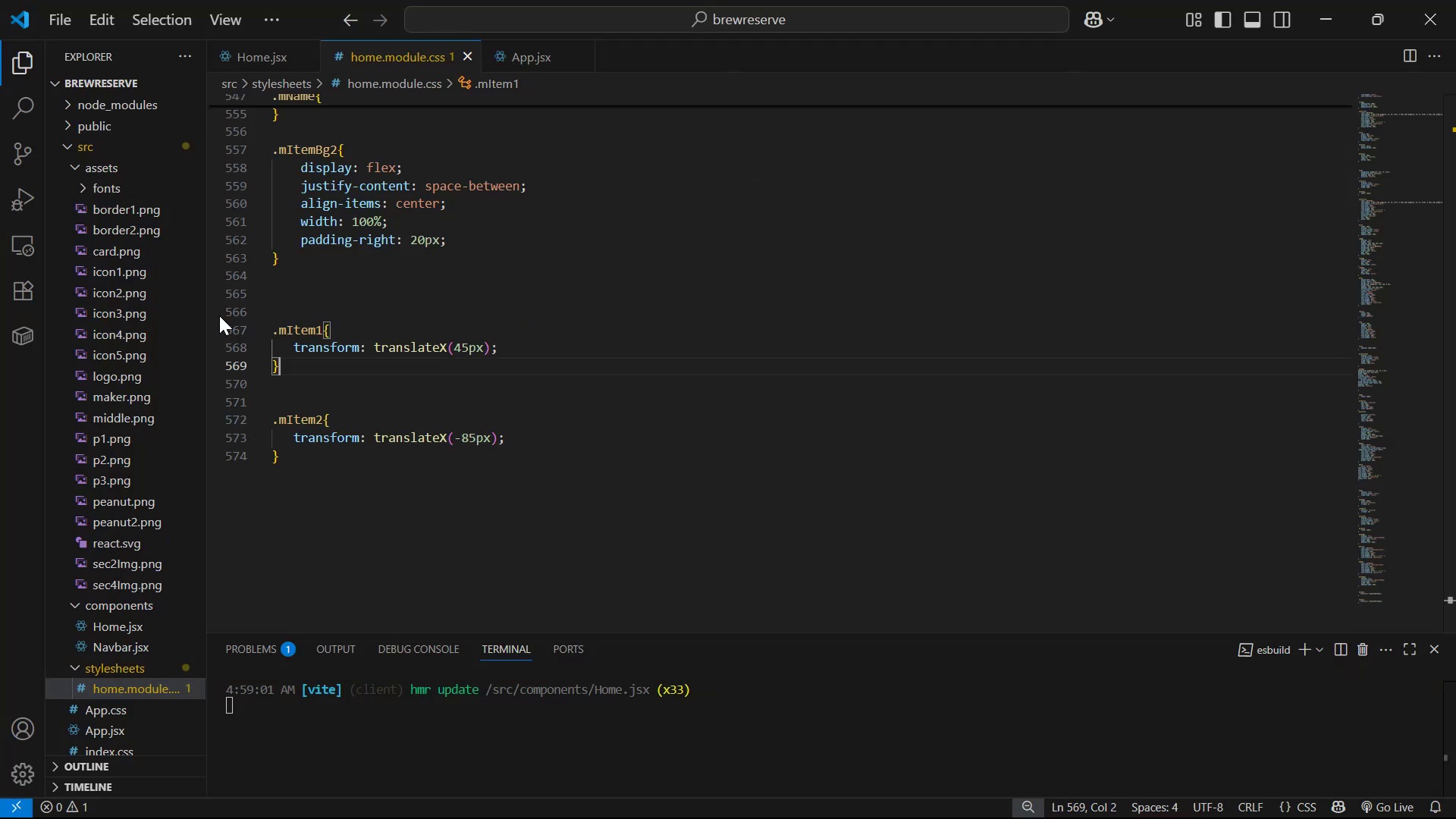 
key(ArrowUp)
 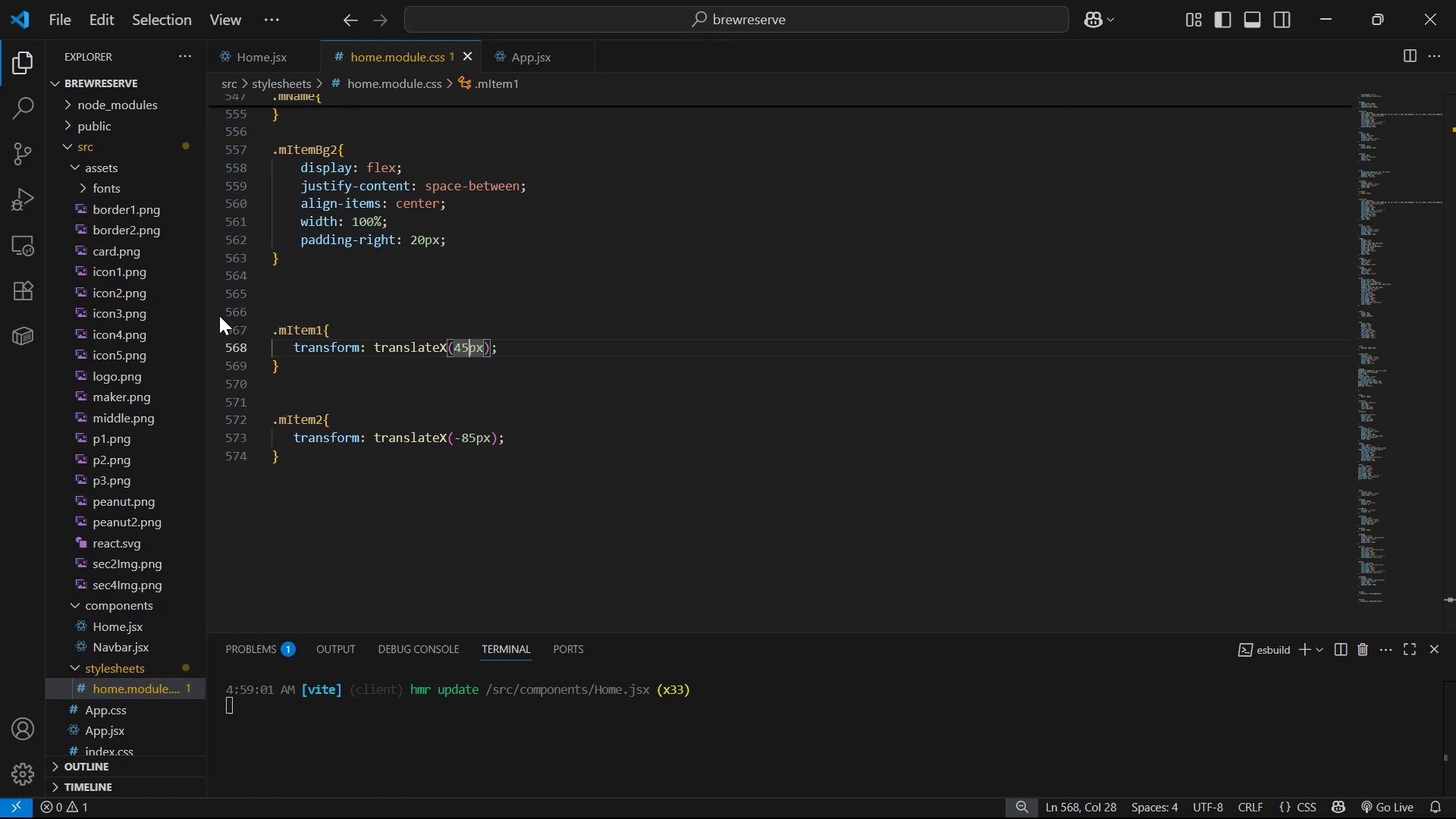 
key(ArrowLeft)
 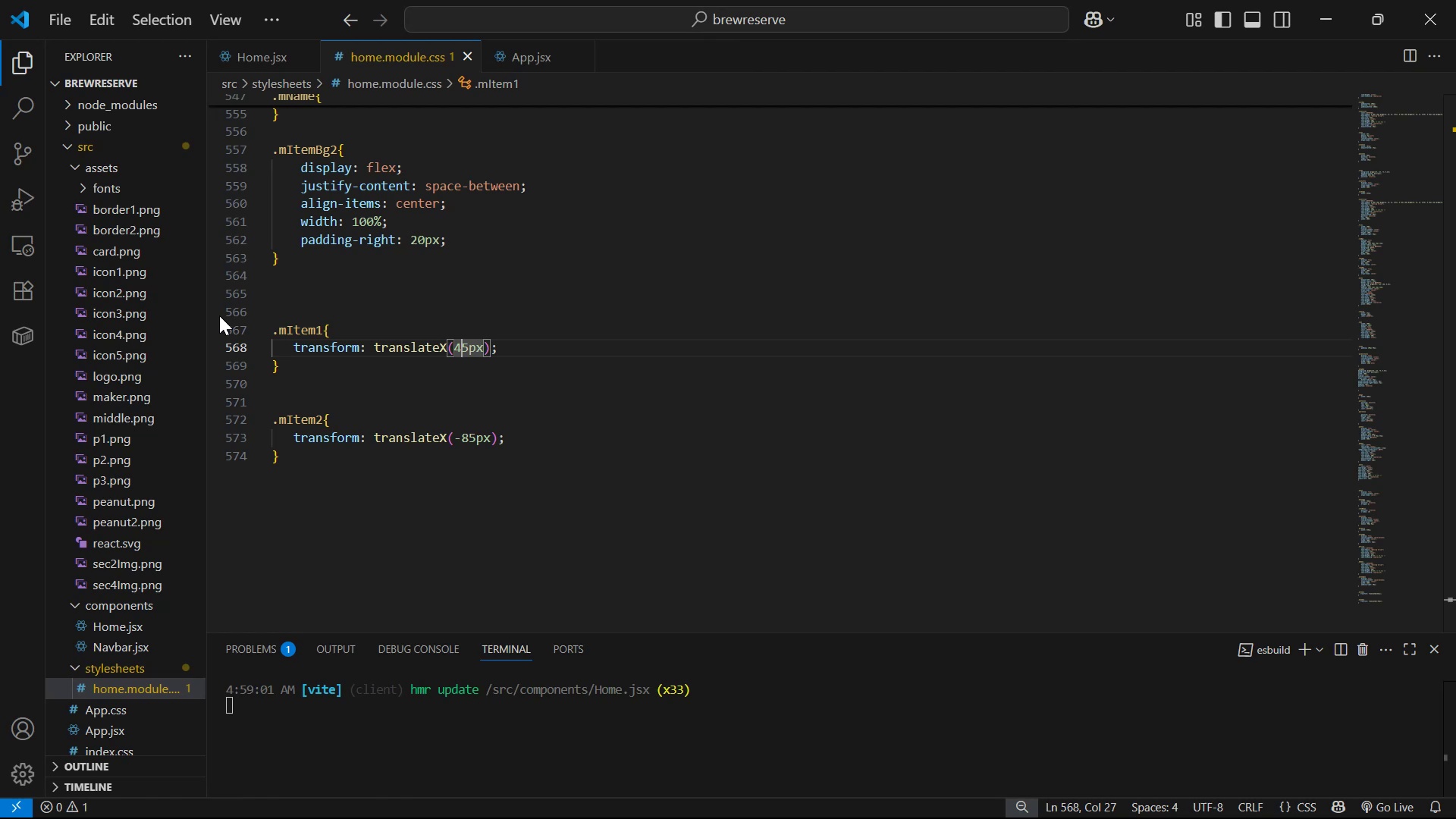 
key(Backspace)
 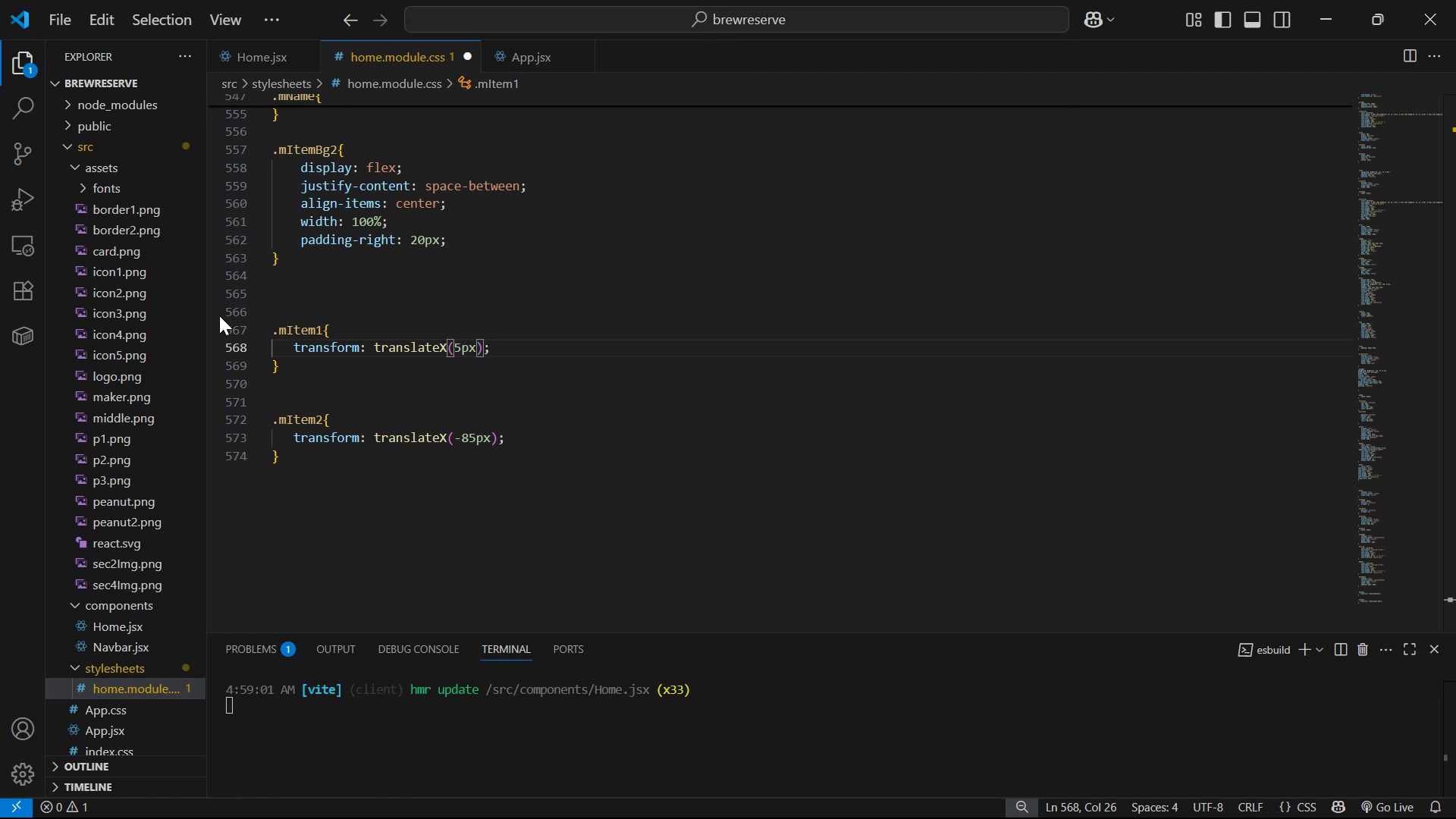 
key(3)
 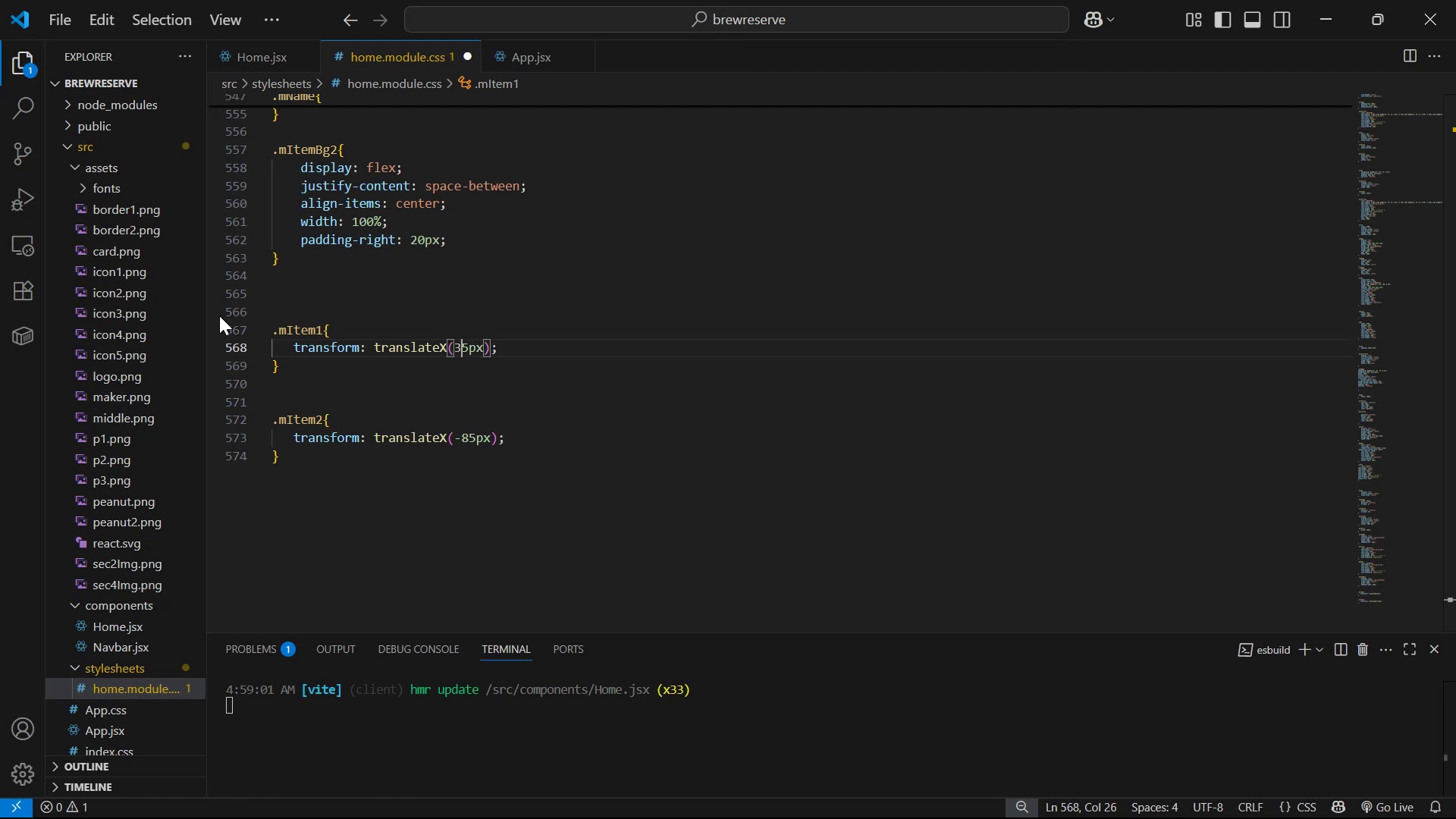 
key(Control+S)
 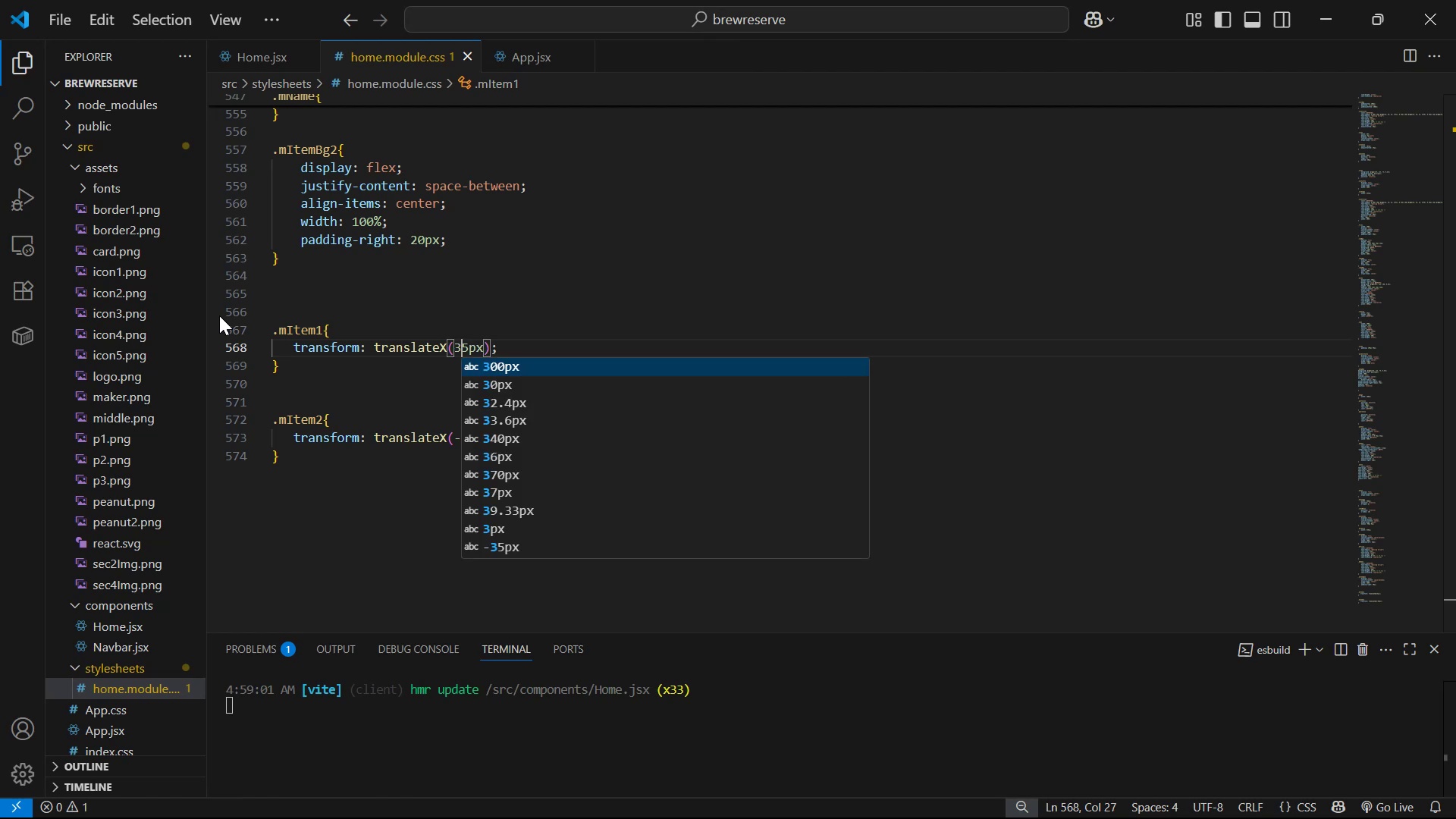 
key(Alt+AltLeft)
 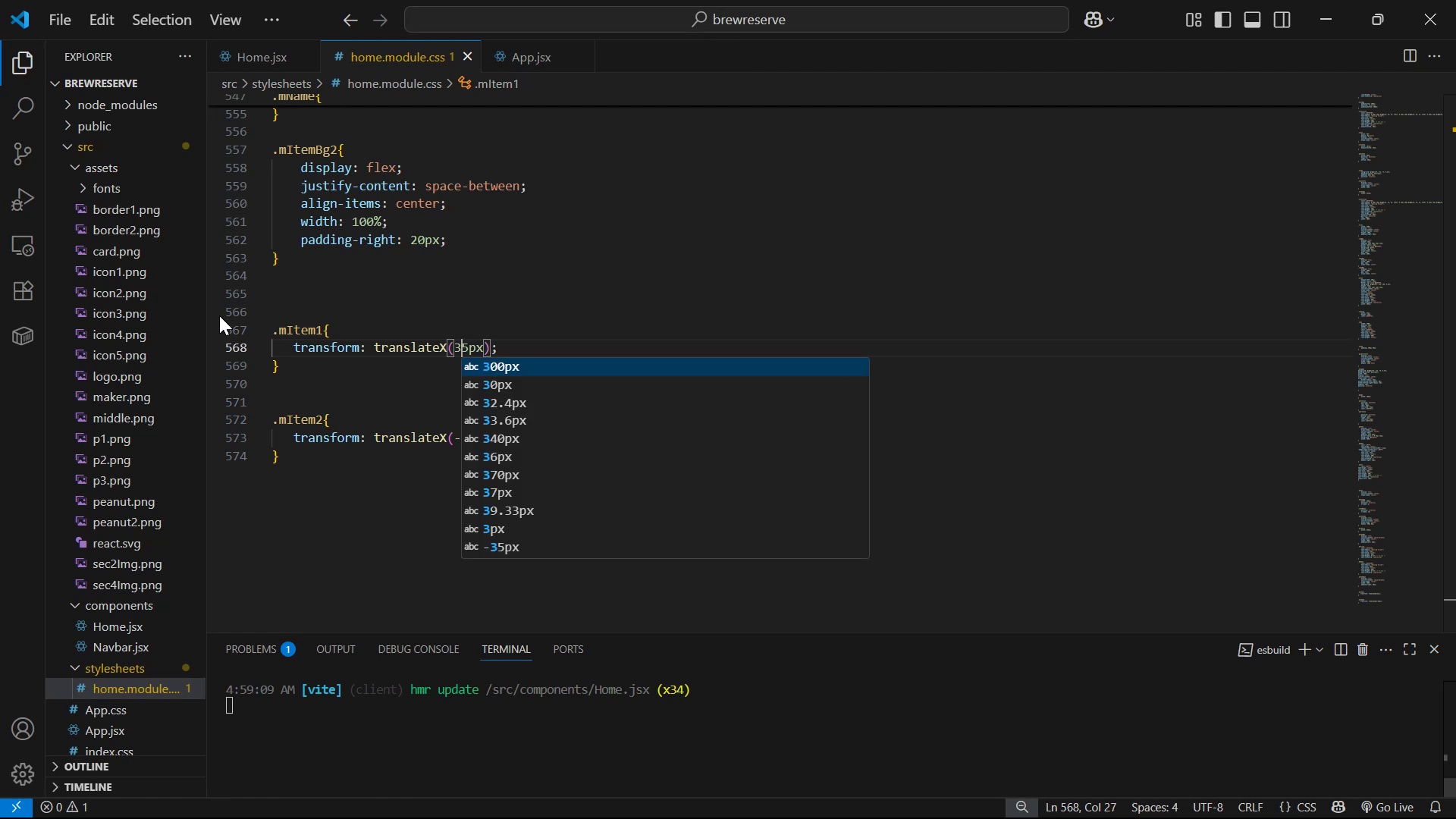 
key(Alt+Tab)
 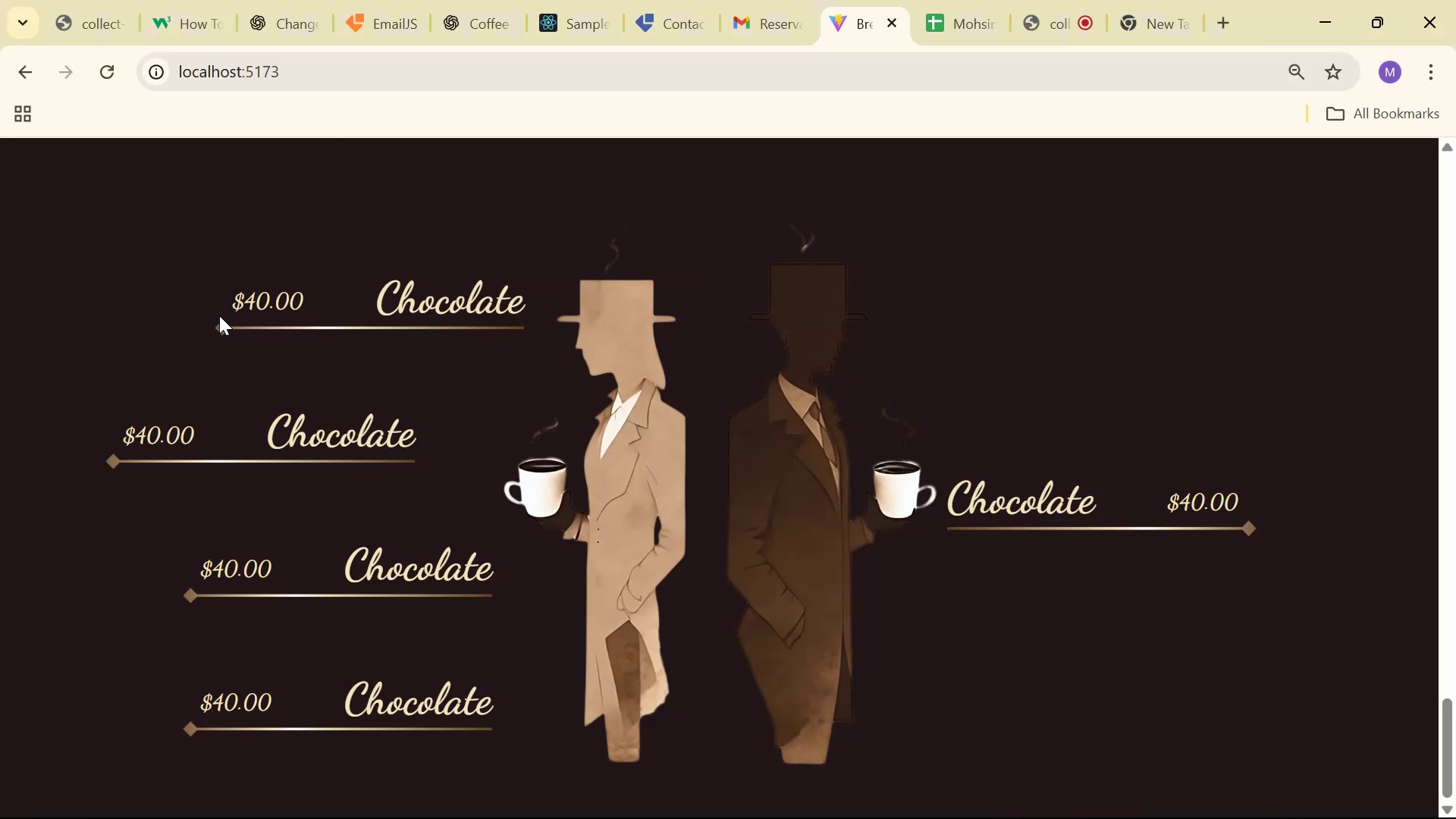 
wait(6.08)
 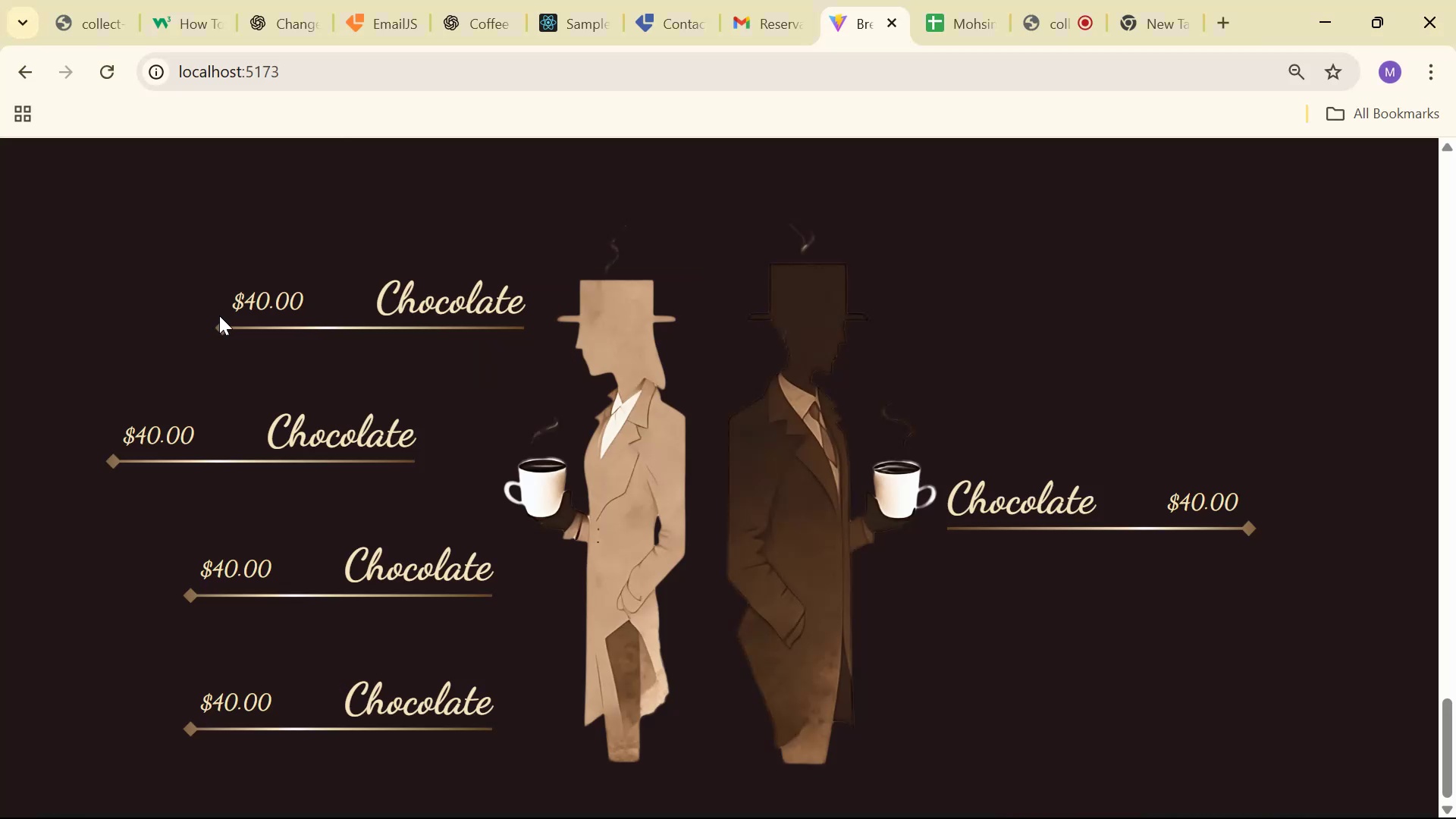 
key(Alt+Tab)
 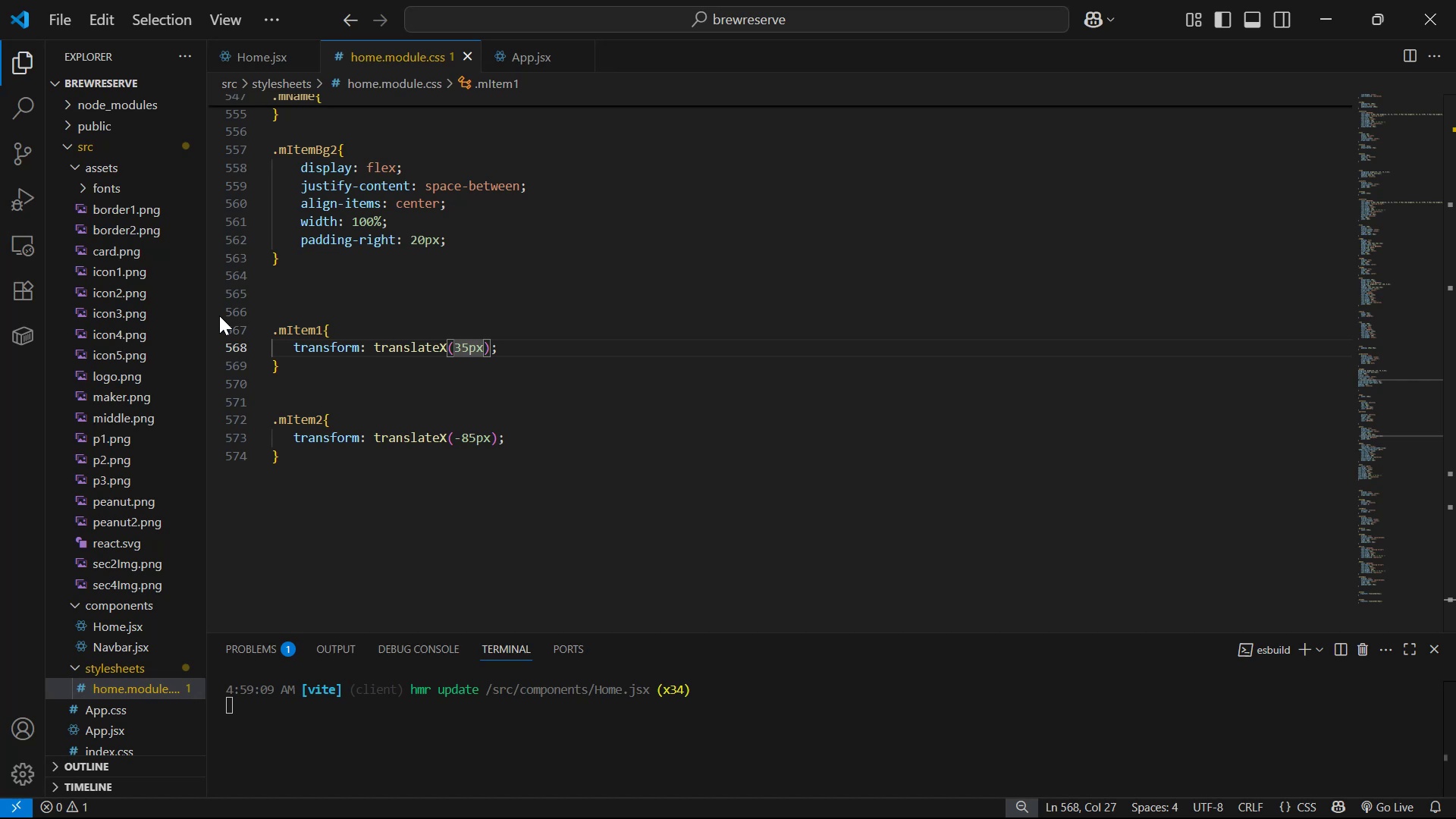 
key(Backspace)
 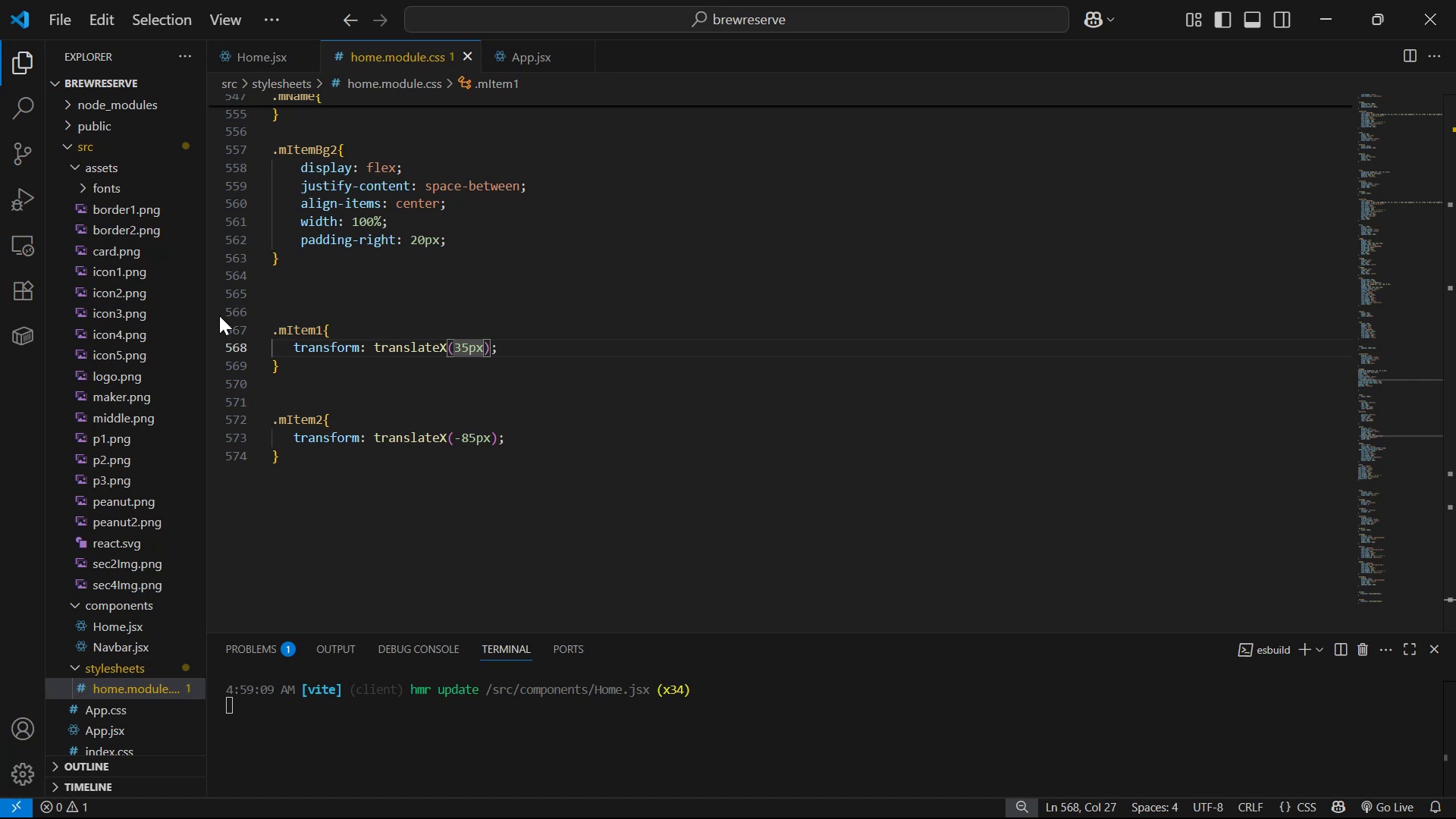 
key(2)
 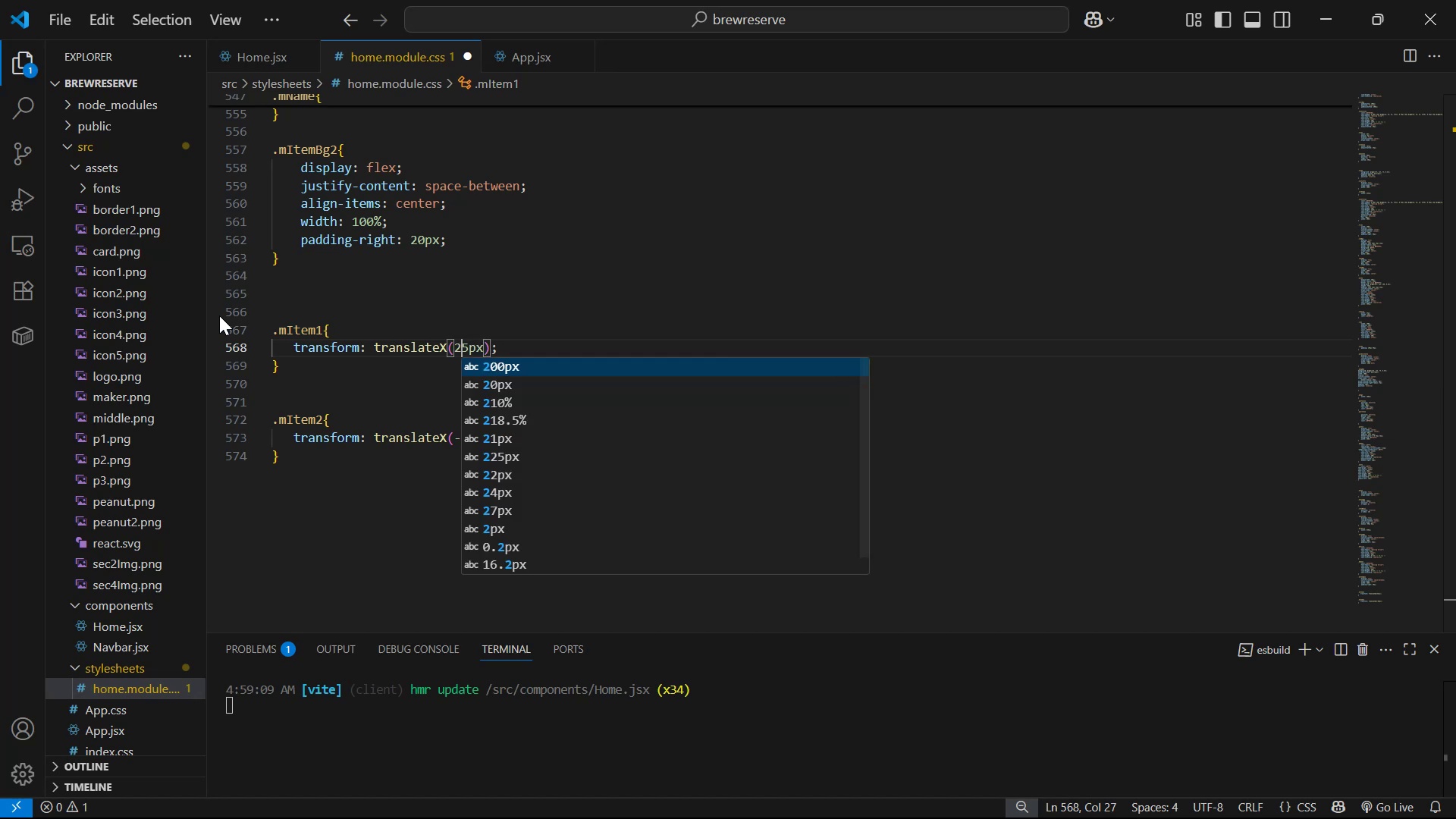 
key(Control+S)
 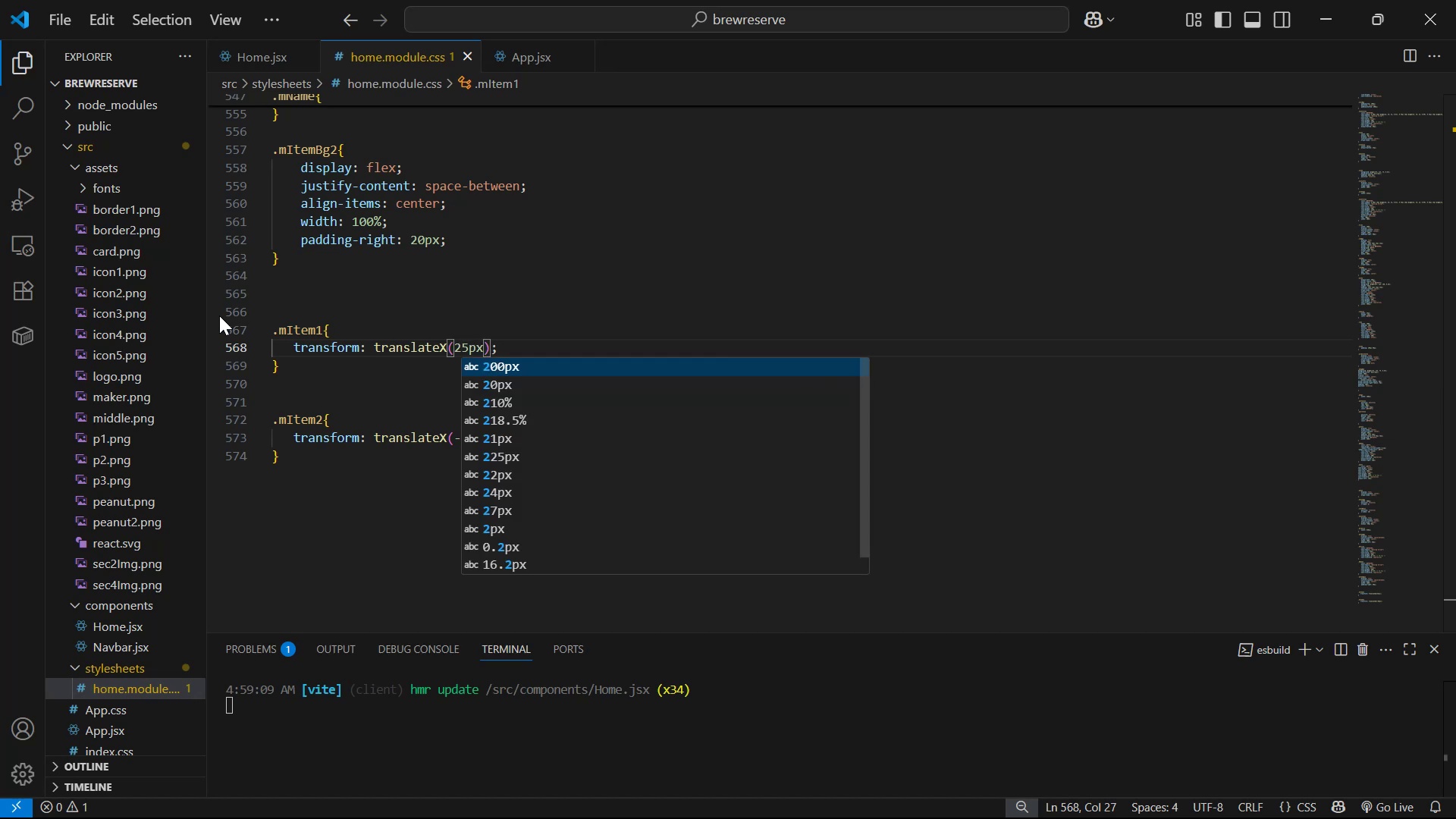 
key(Alt+AltLeft)
 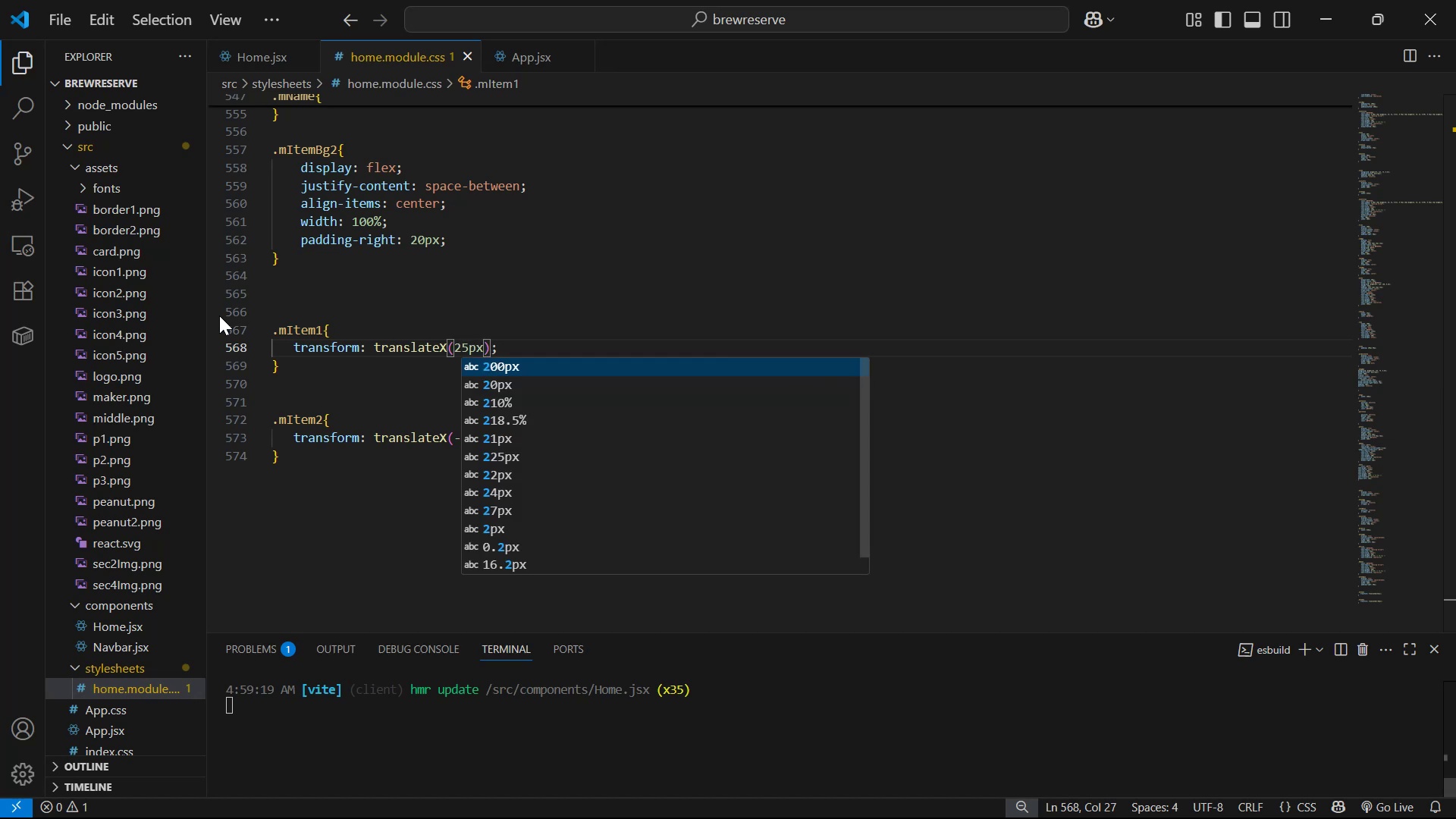 
key(Alt+Tab)
 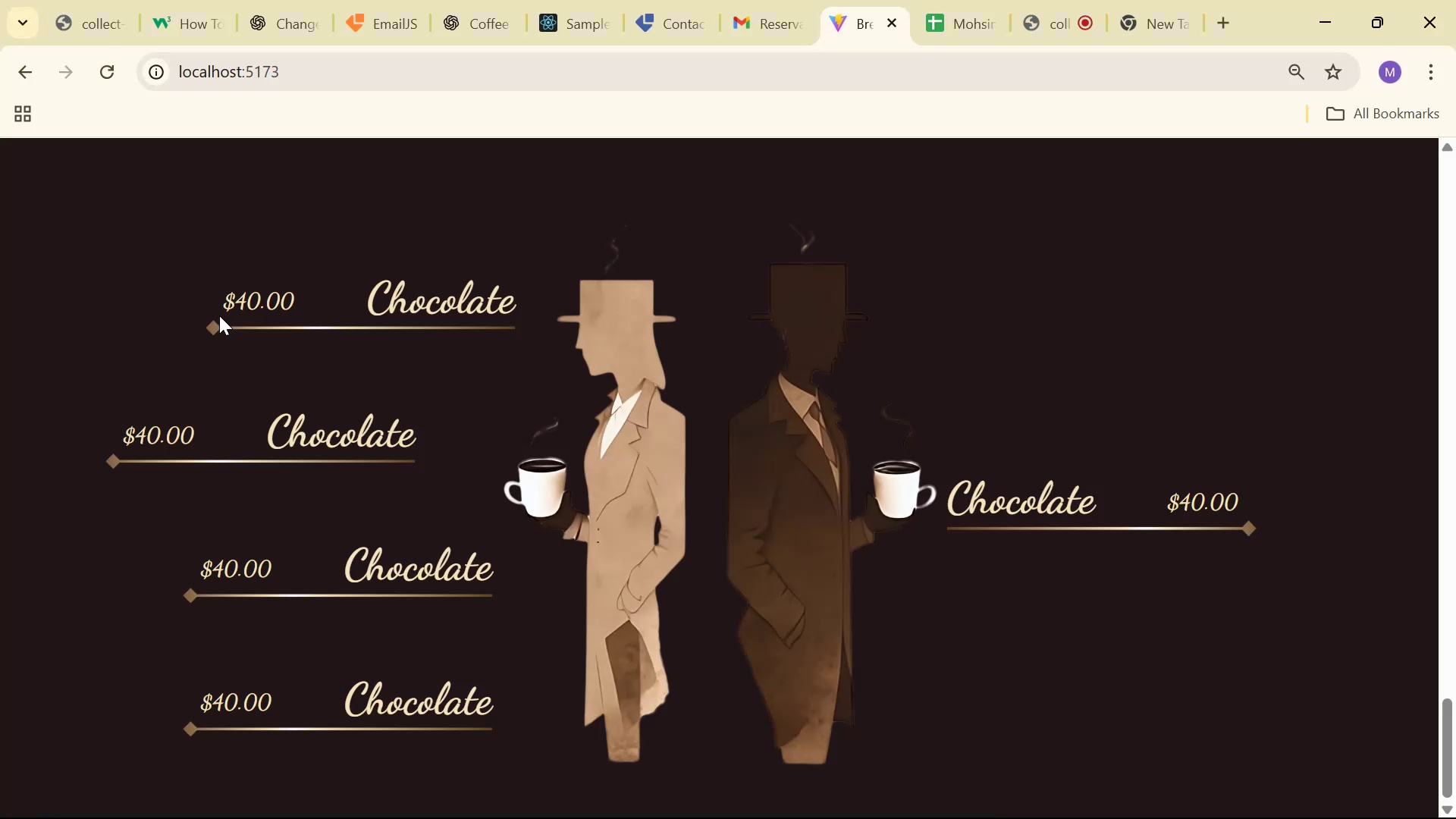 
key(Alt+AltLeft)
 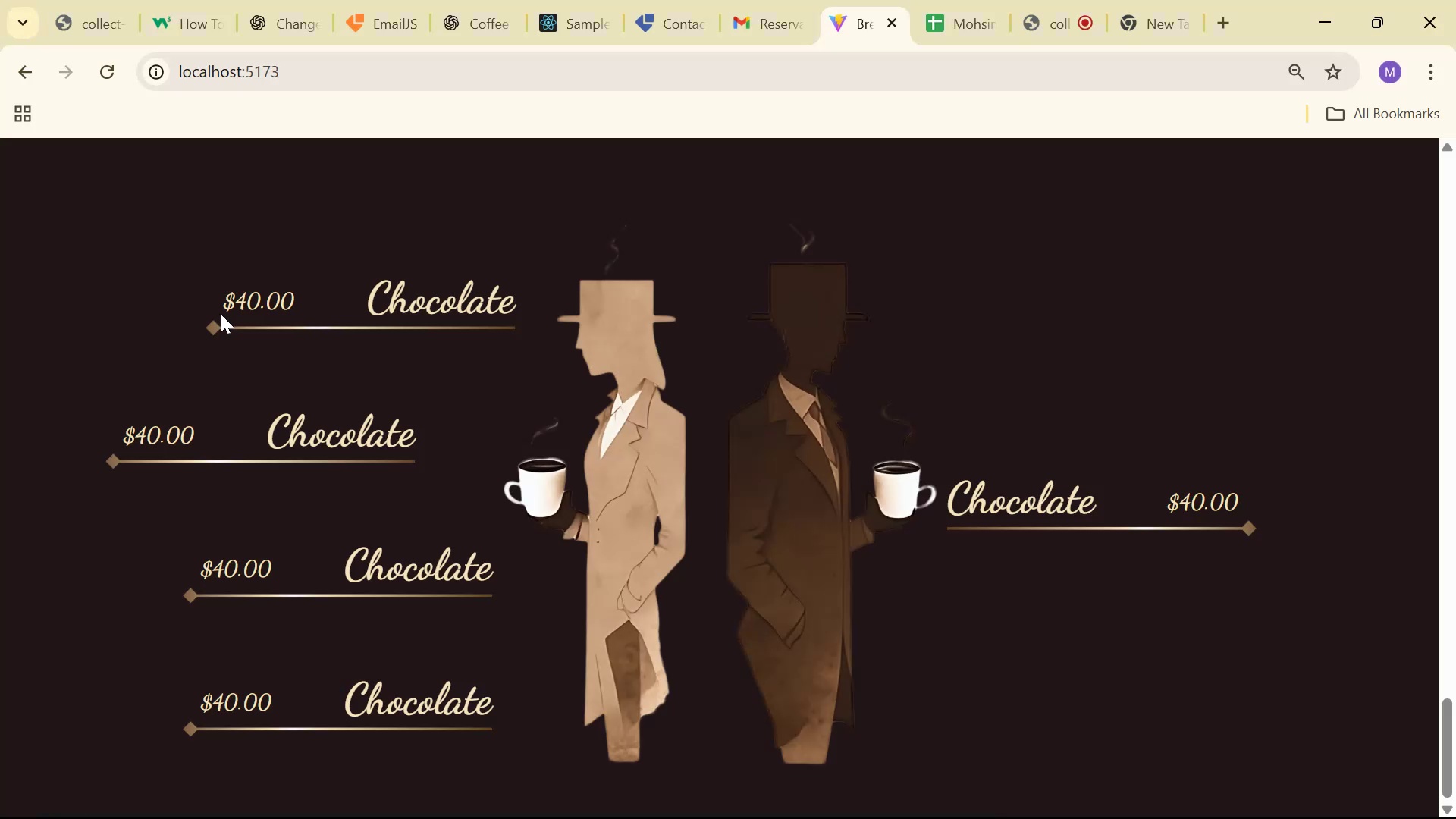 
key(Alt+Tab)
 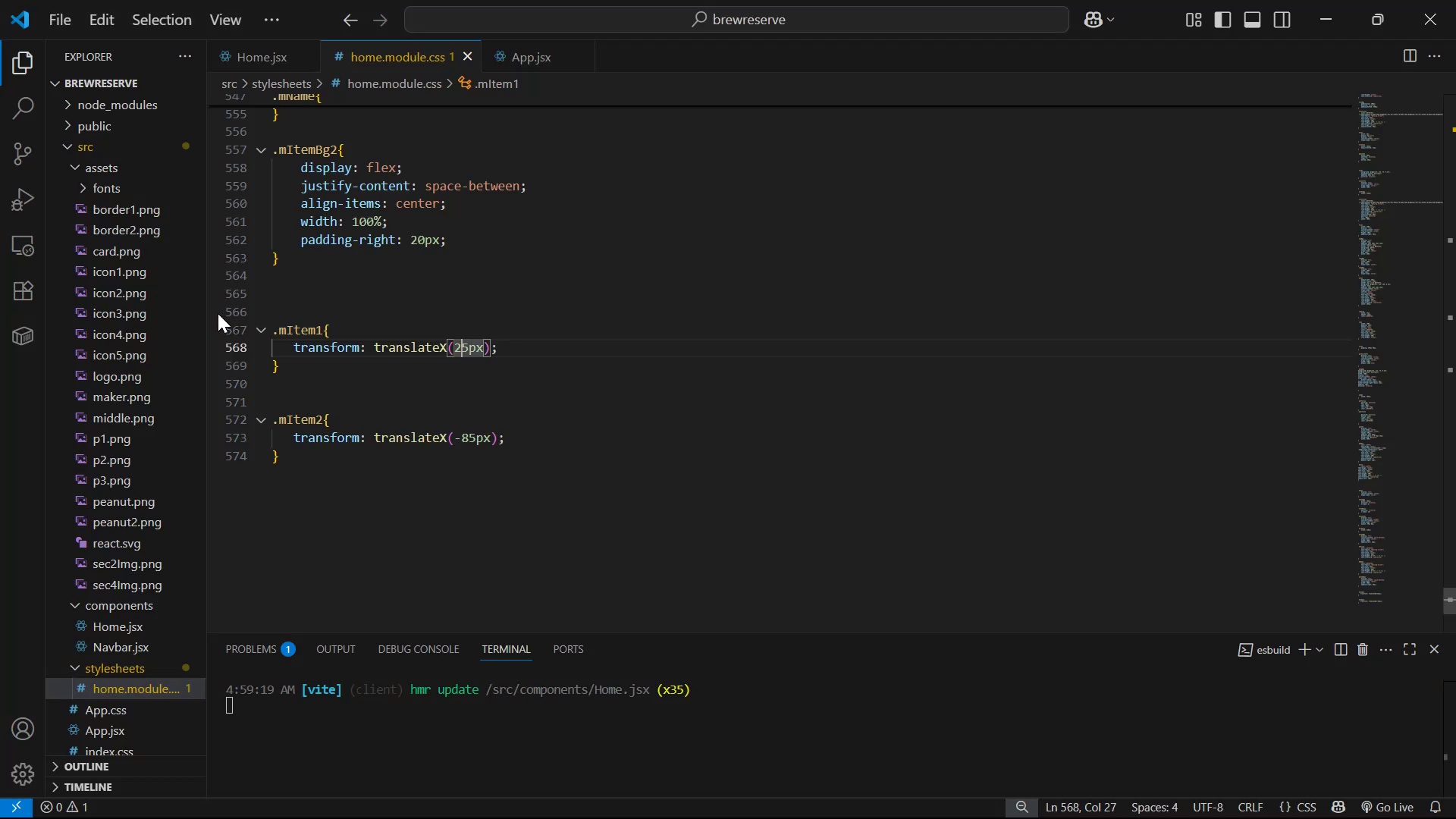 
left_click_drag(start_coordinate=[333, 467], to_coordinate=[246, 420])
 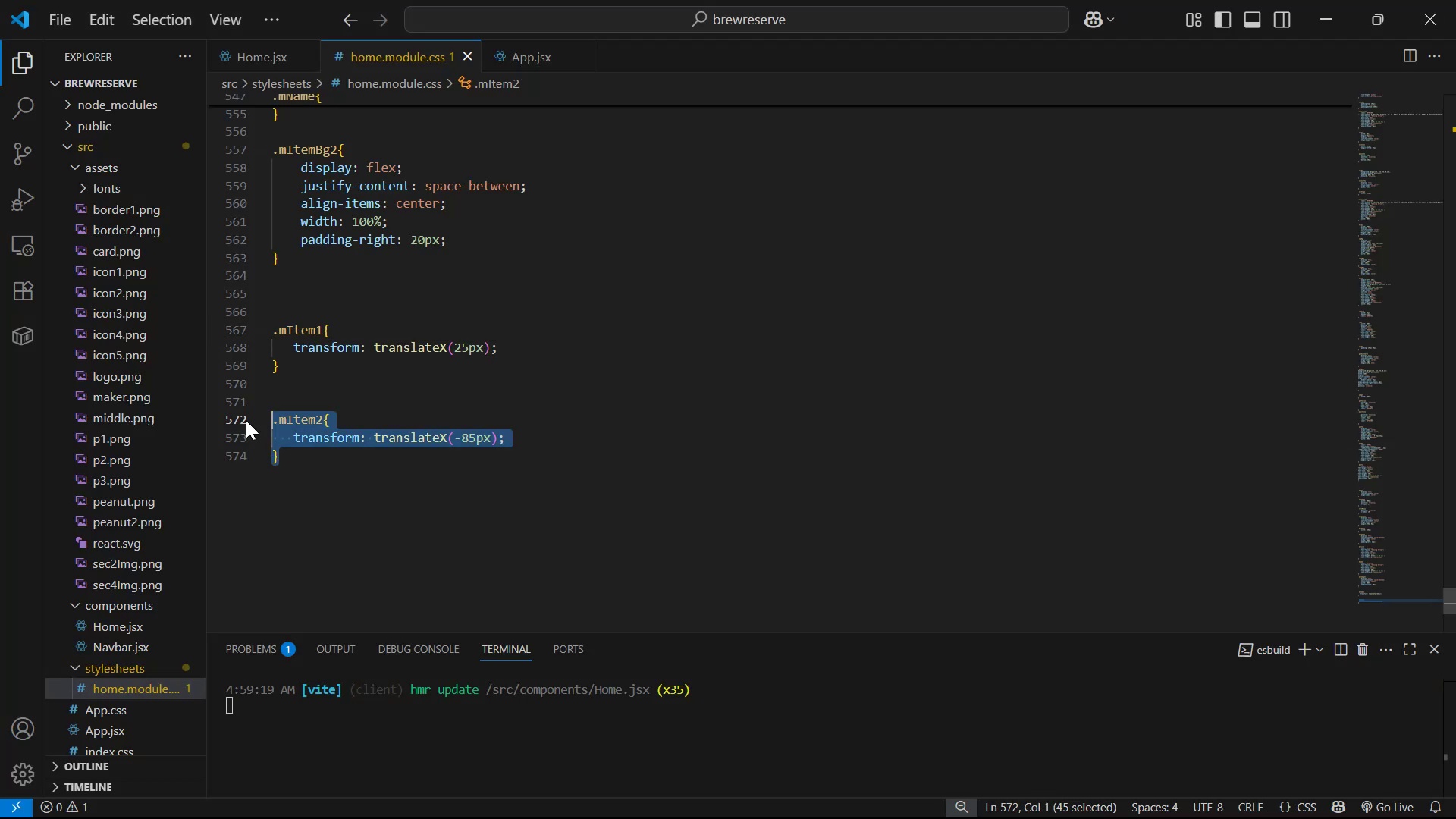 
key(Alt+Shift+ArrowDown)
 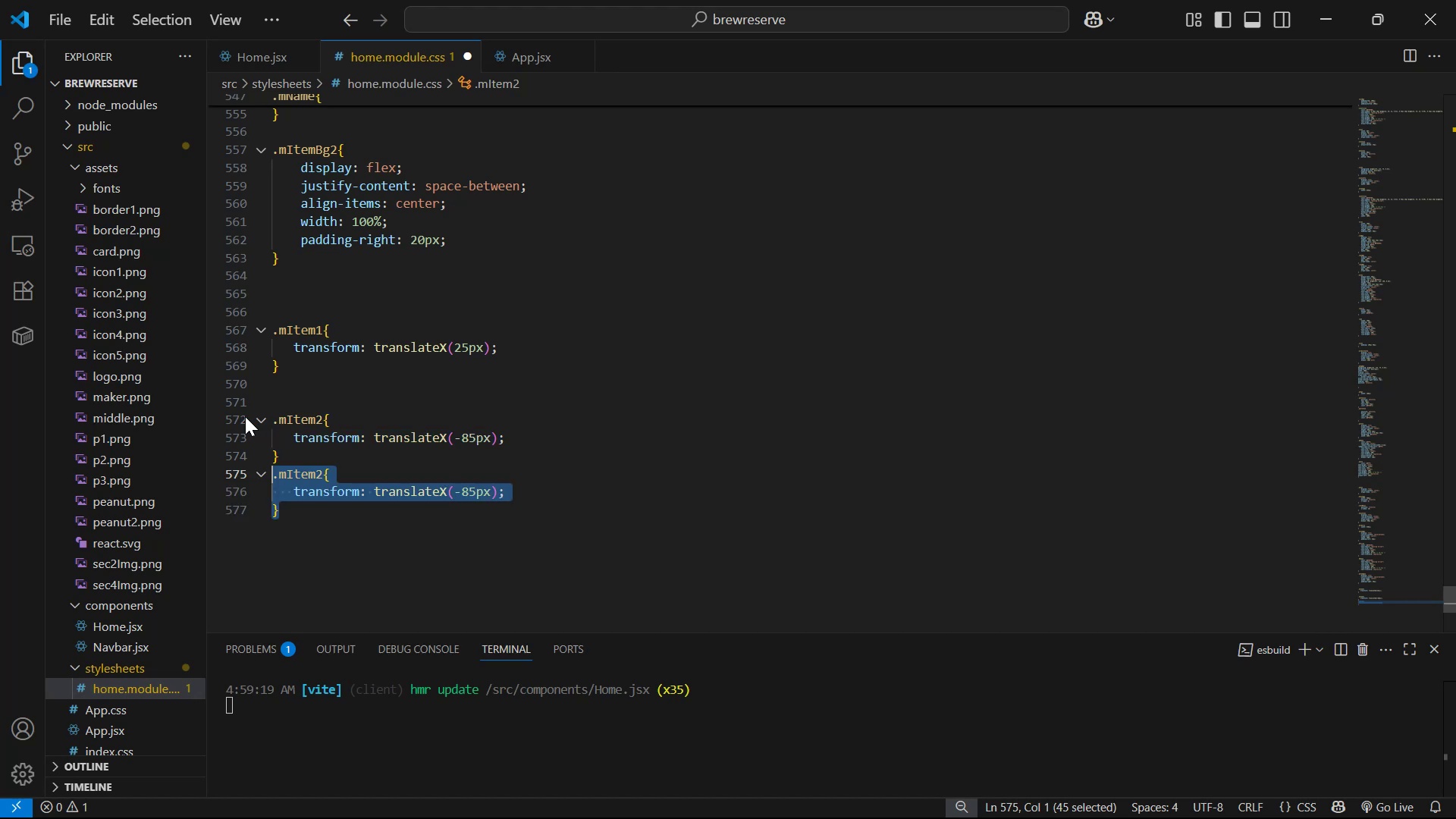 
key(ArrowDown)
 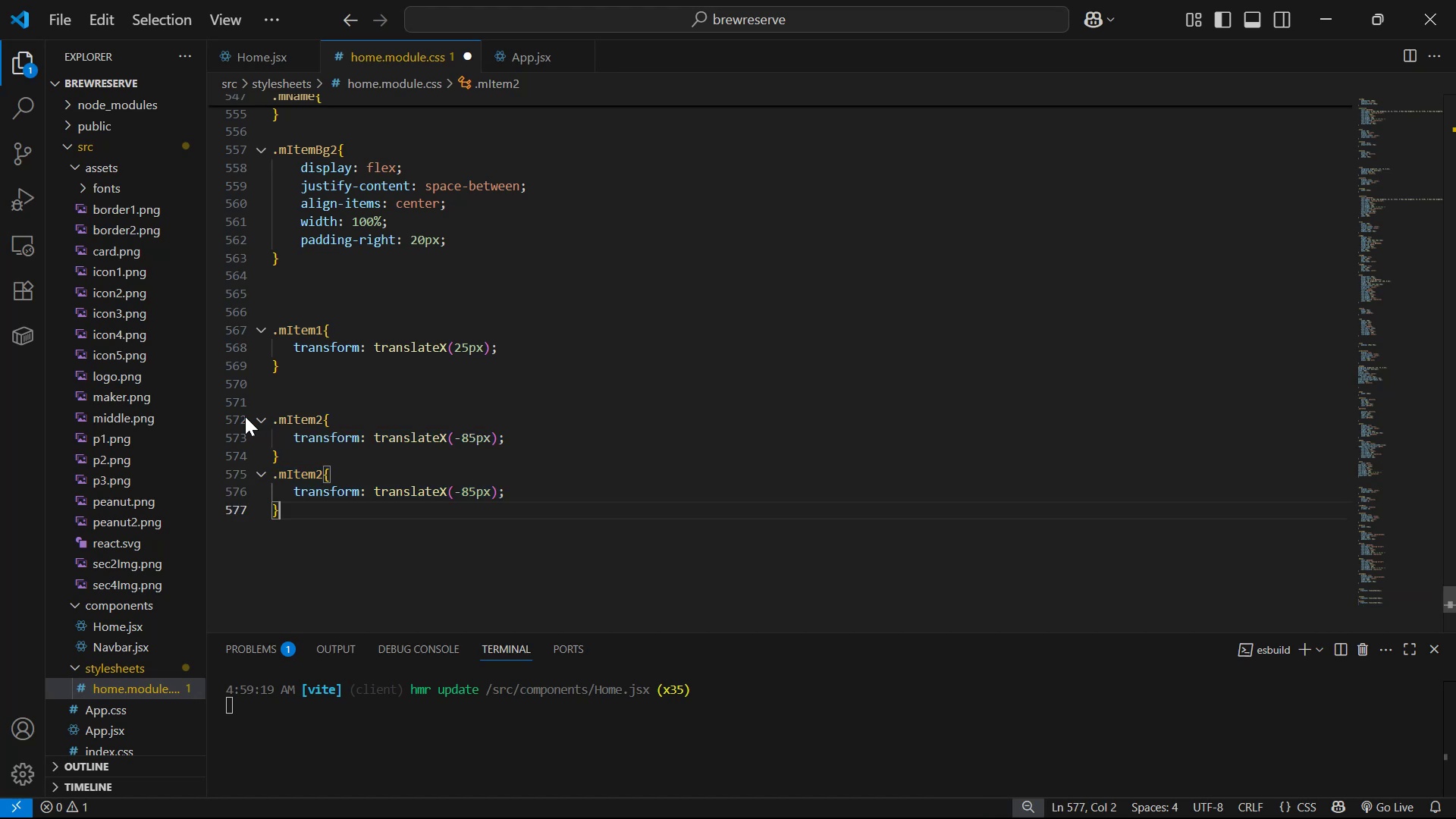 
key(ArrowUp)
 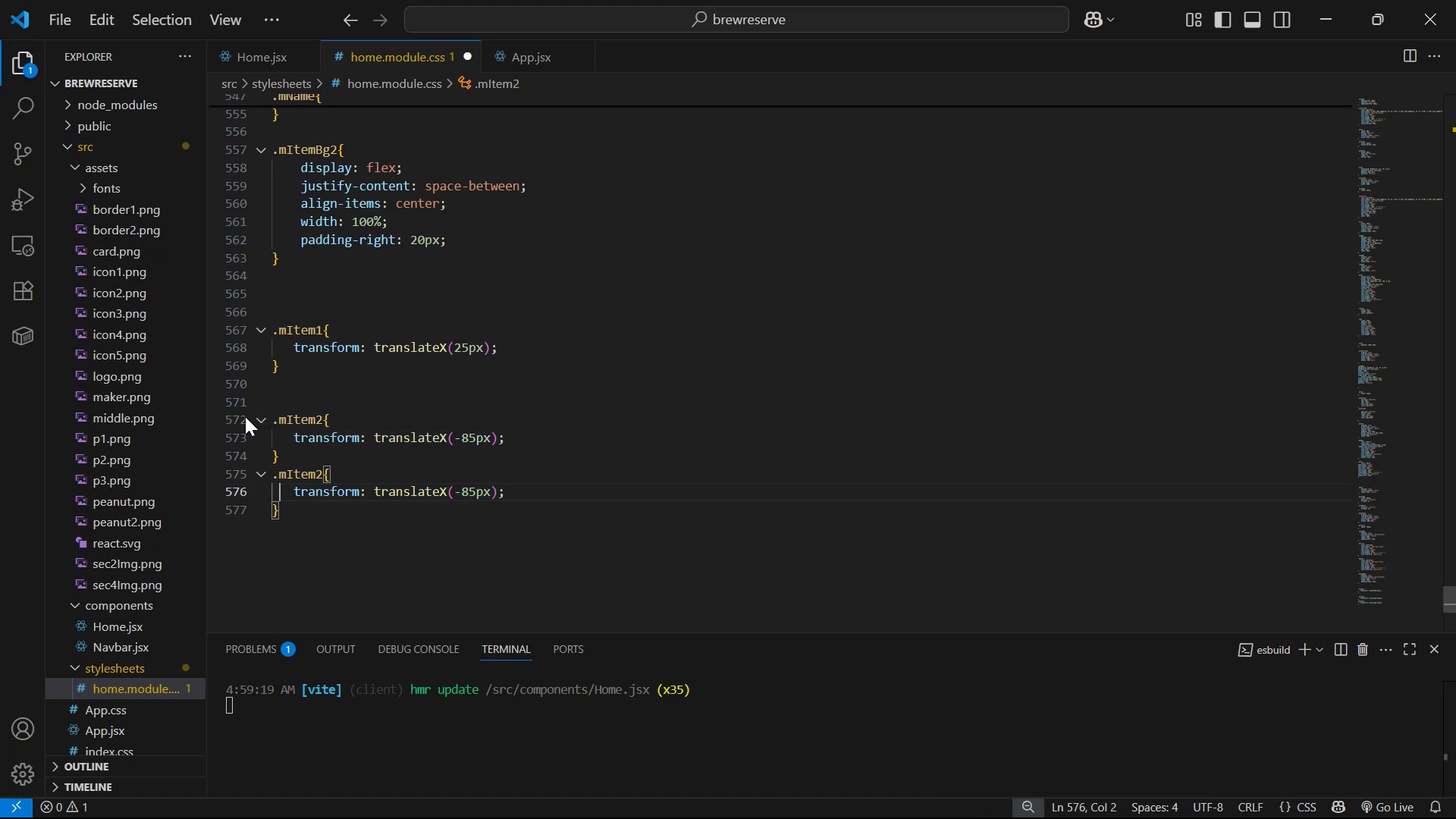 
hold_key(key=ArrowRight, duration=1.29)
 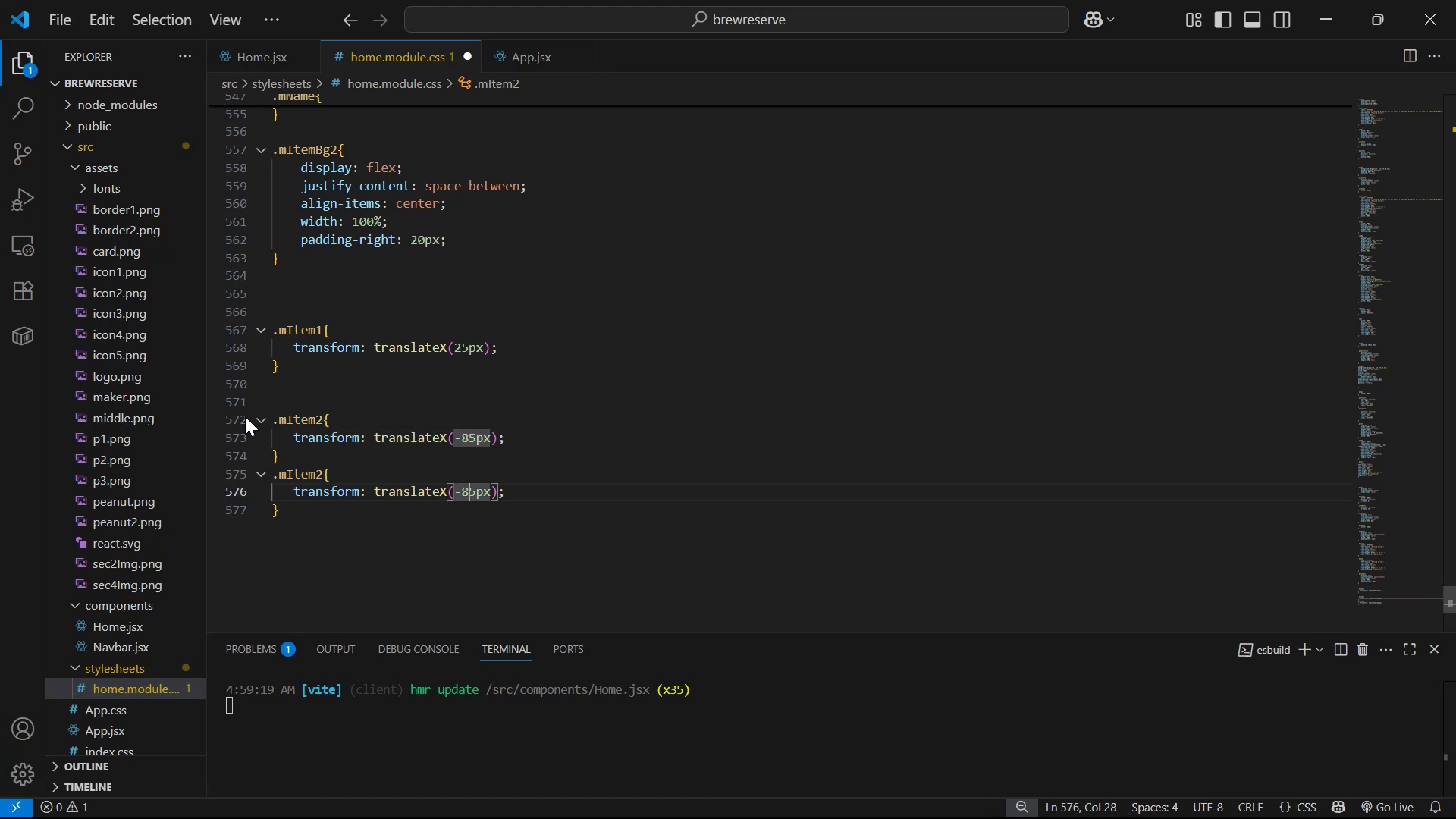 
key(Backspace)
 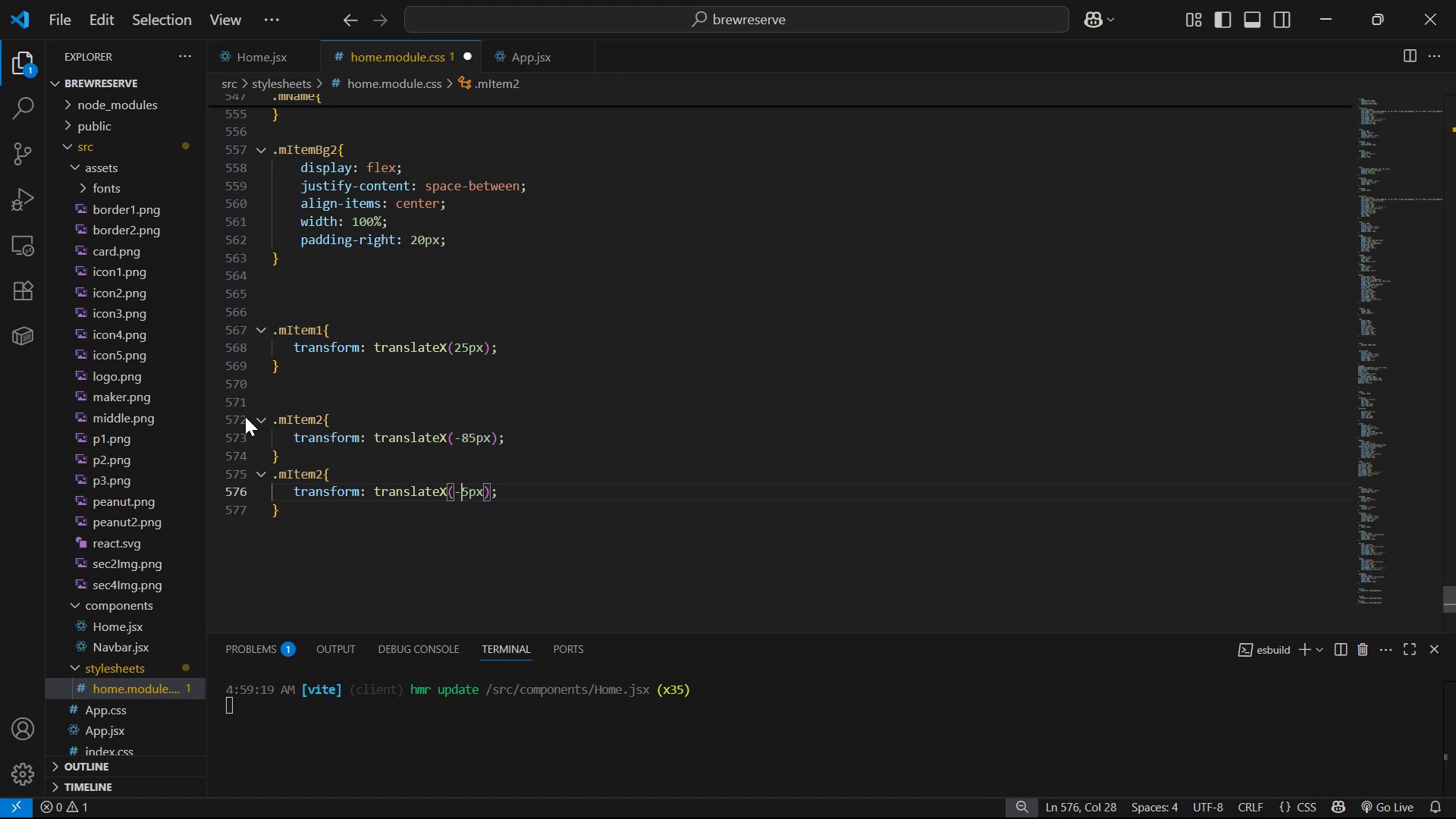 
key(1)
 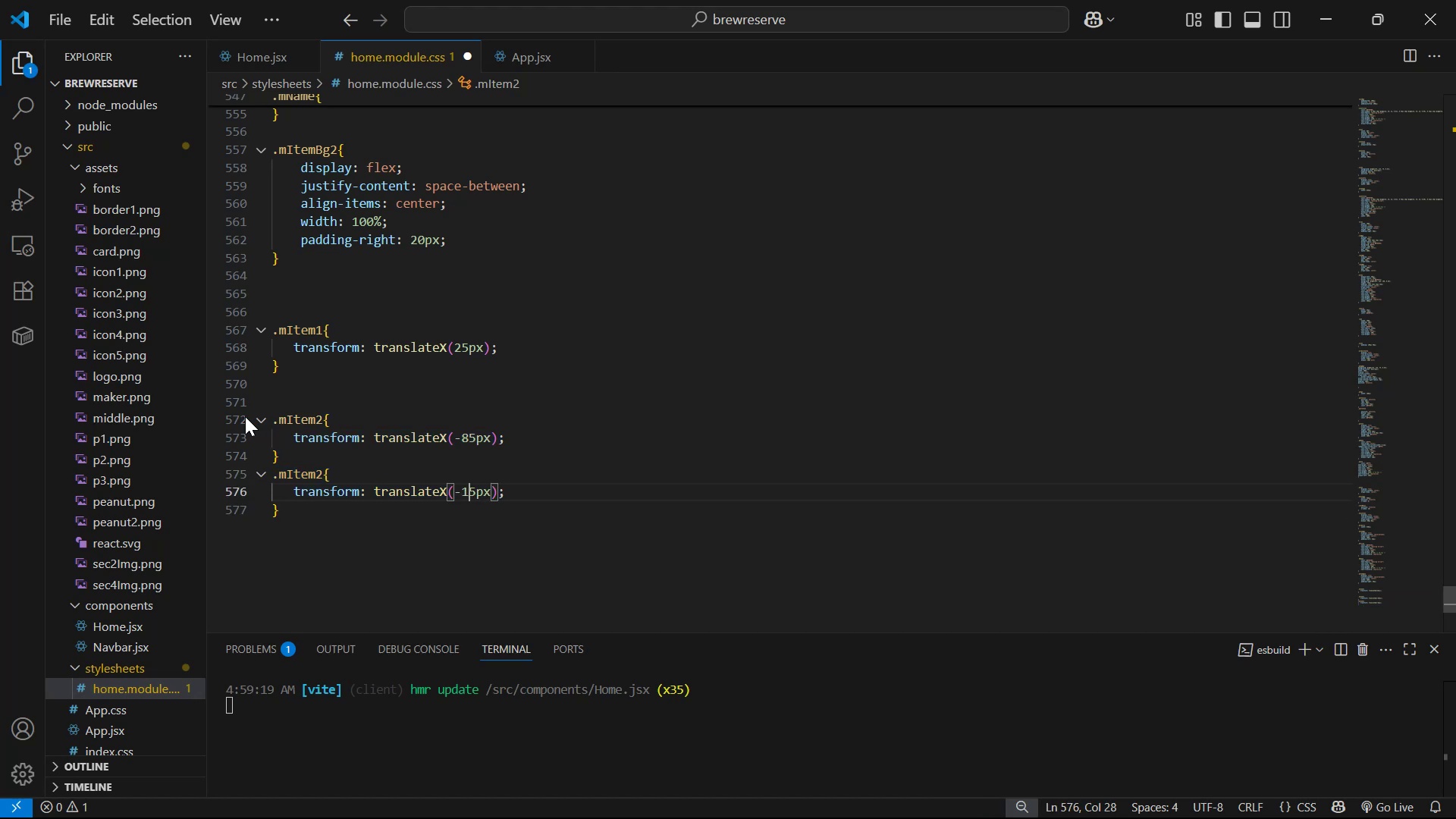 
key(Control+ControlLeft)
 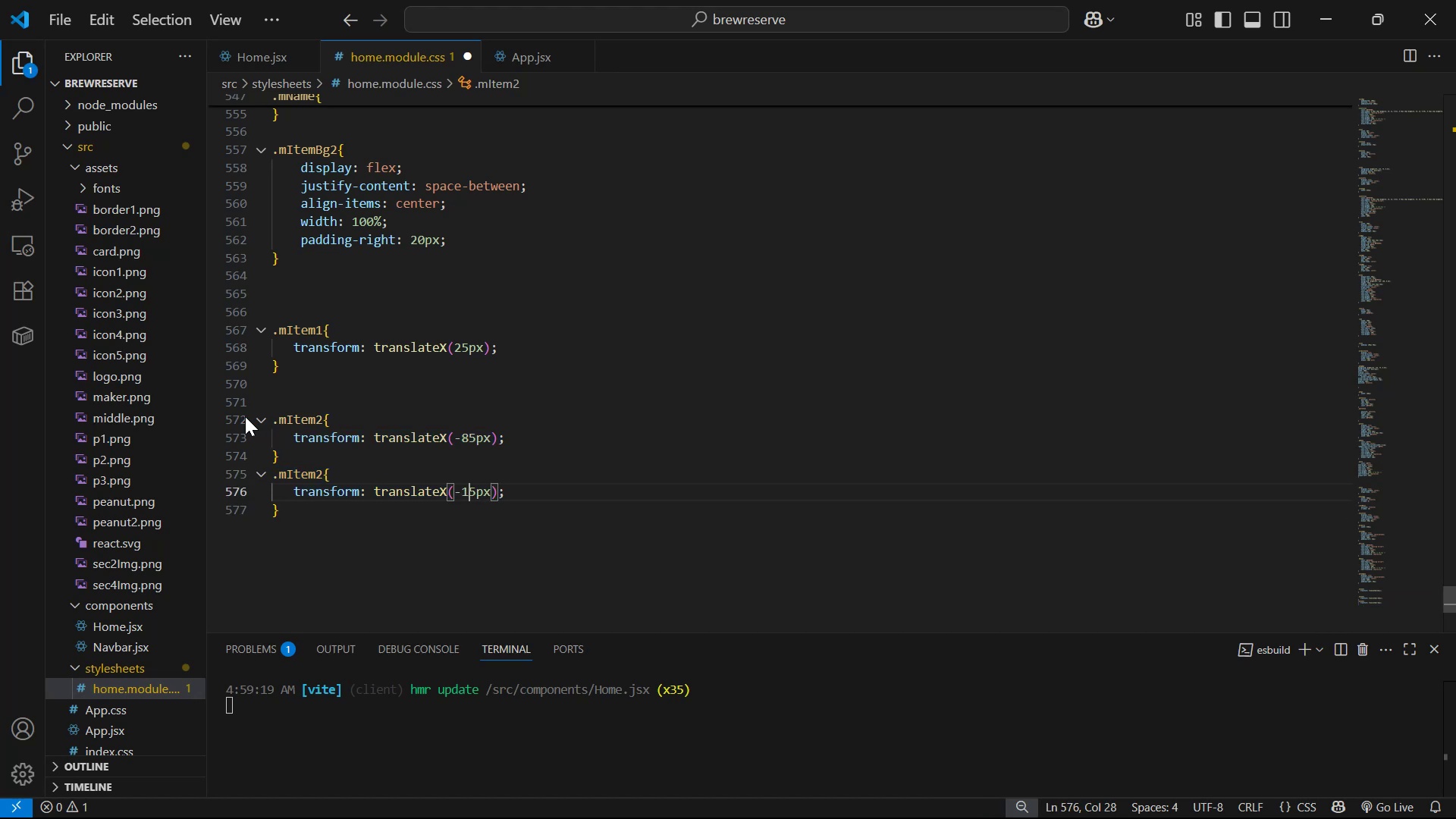 
key(Control+S)
 